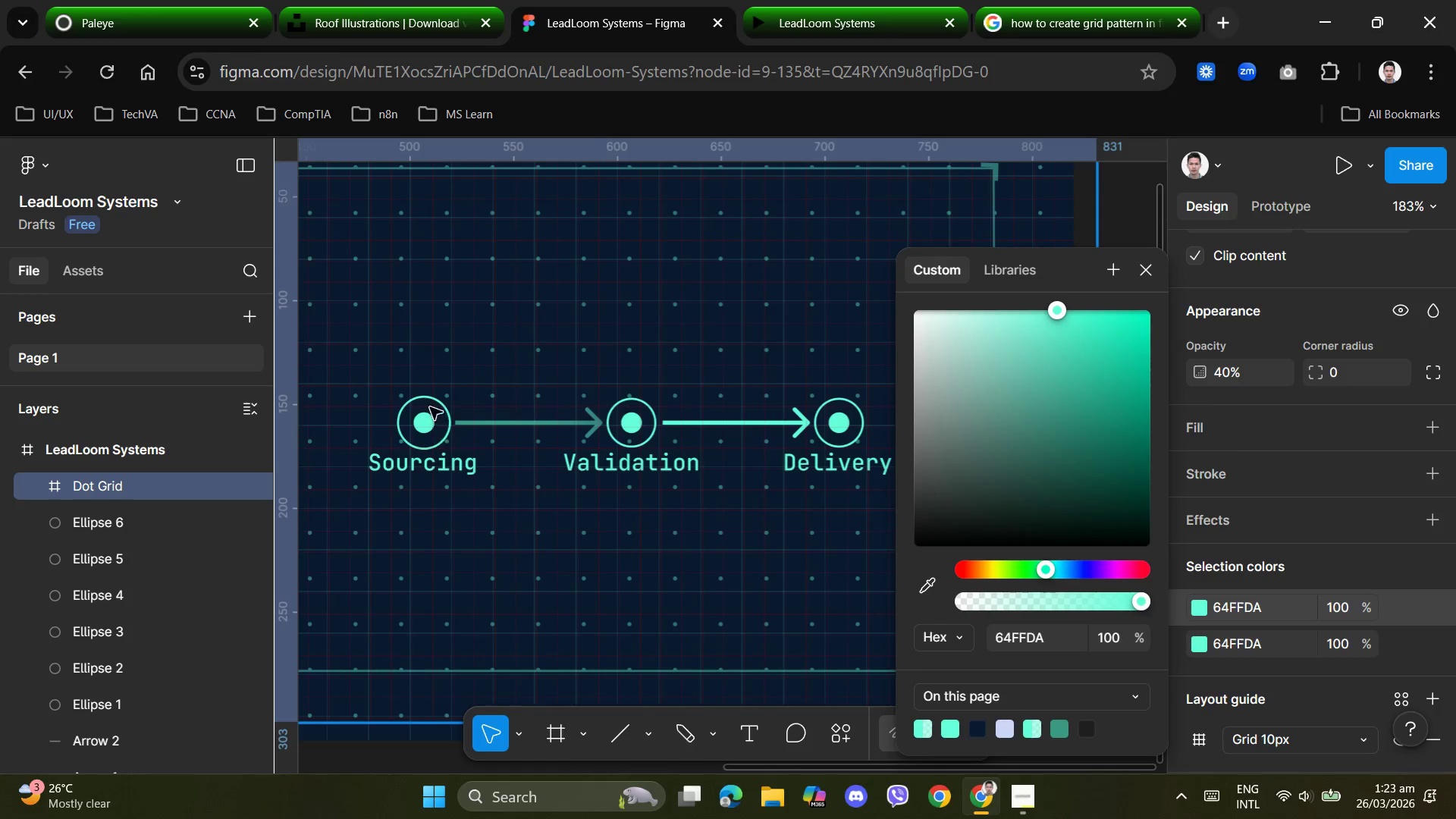 
left_click([429, 400])
 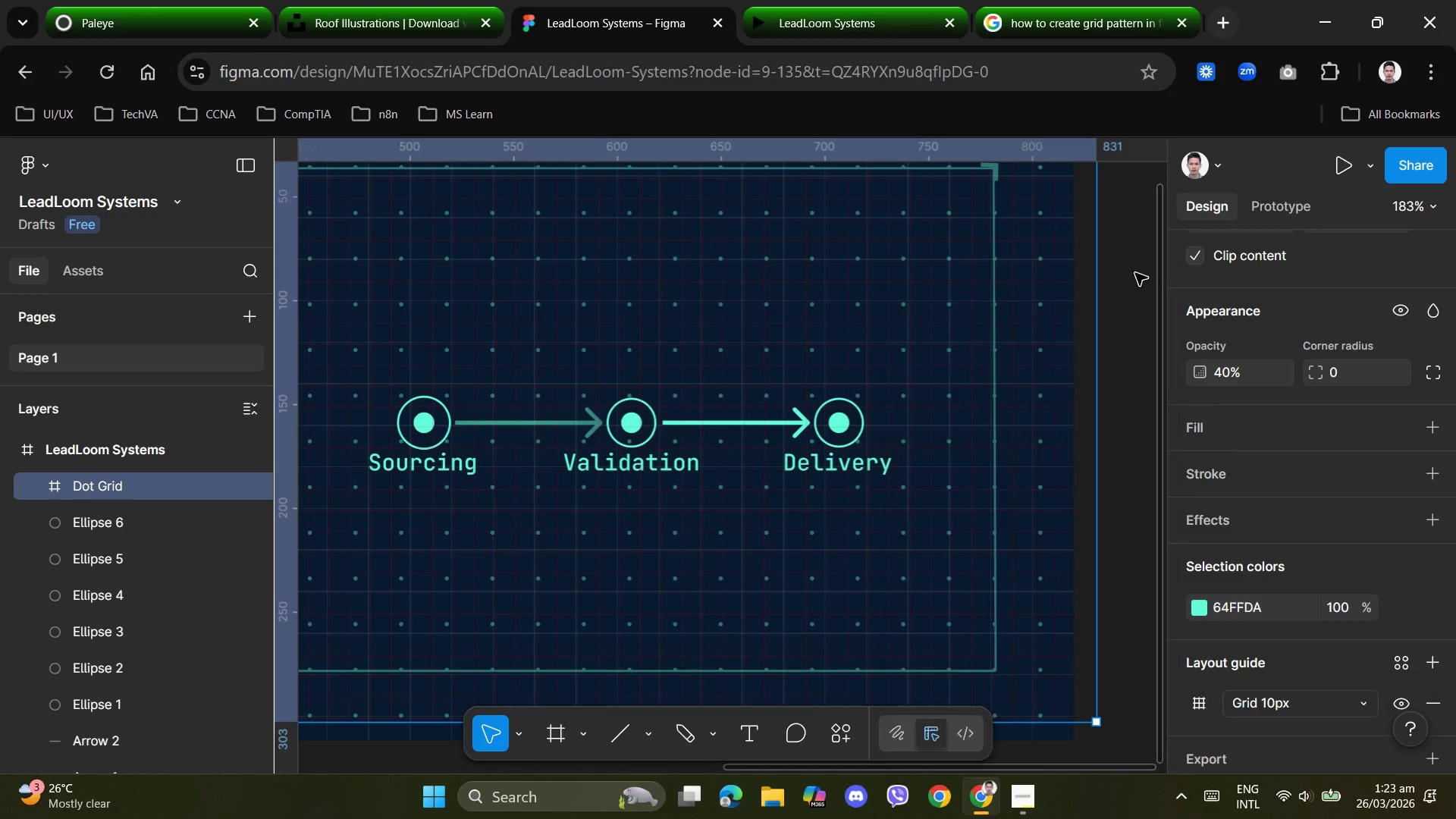 
scroll: coordinate [111, 580], scroll_direction: down, amount: 8.0
 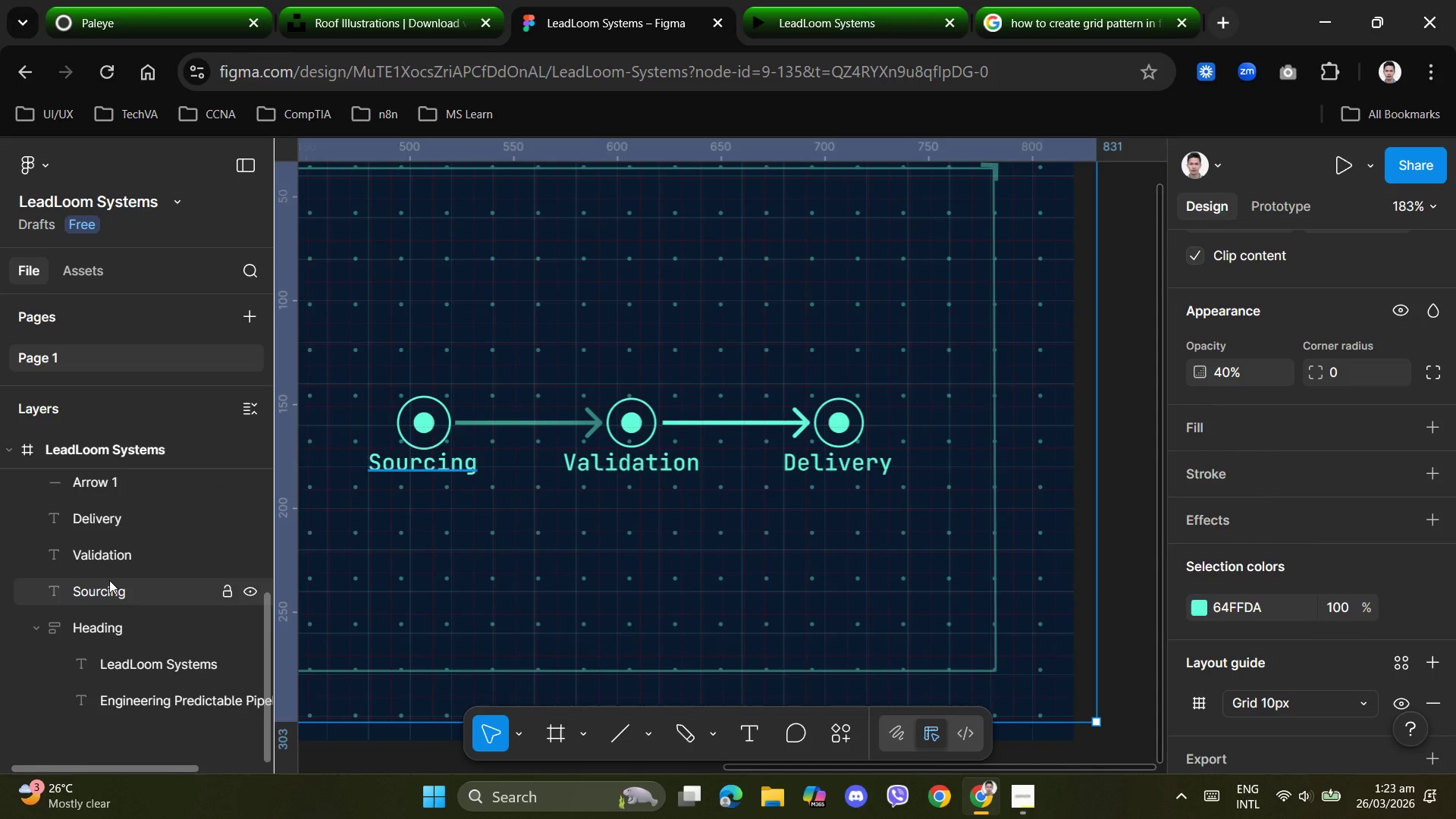 
scroll: coordinate [109, 580], scroll_direction: up, amount: 2.0
 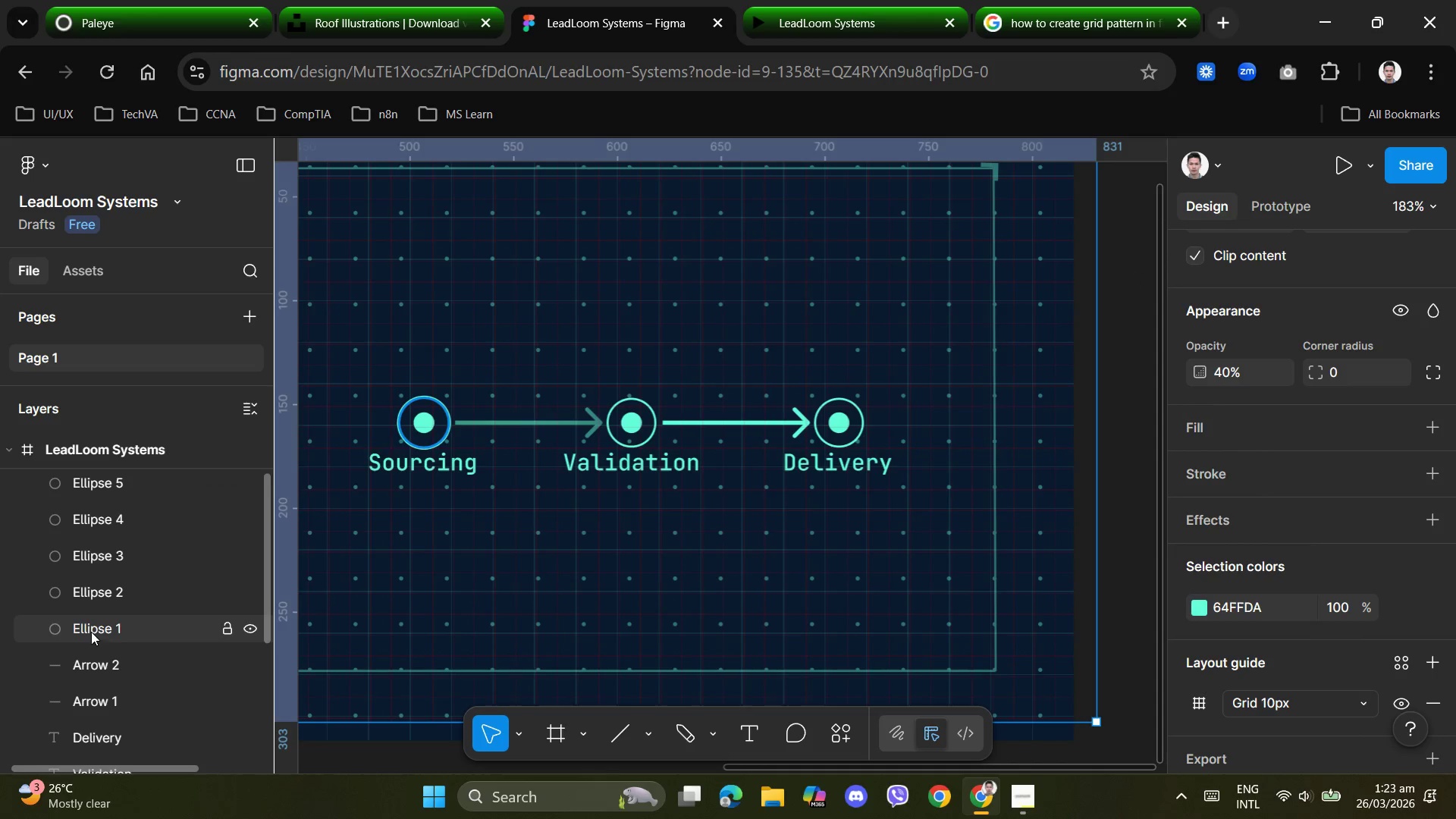 
left_click([91, 629])
 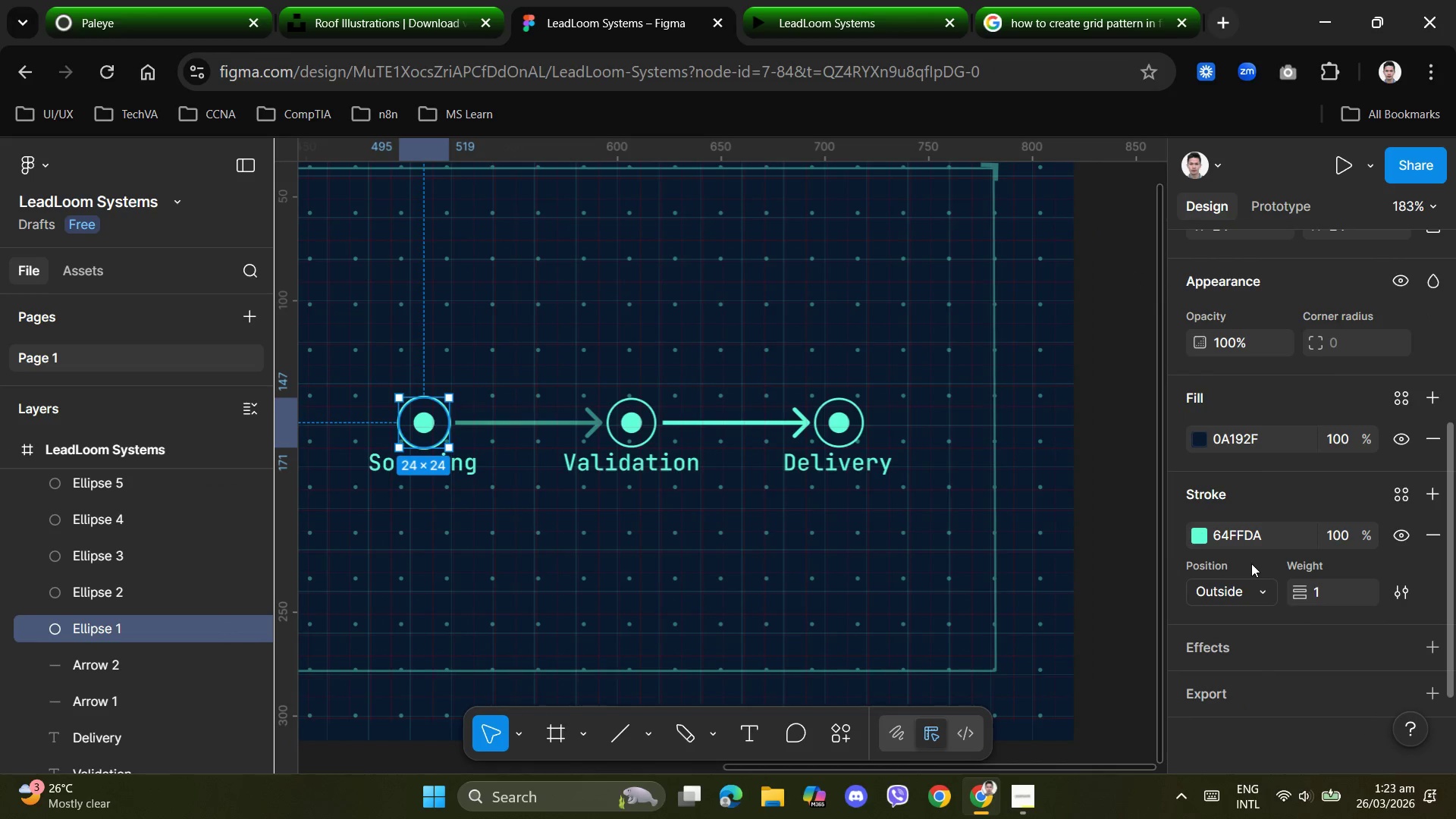 
left_click([1264, 592])
 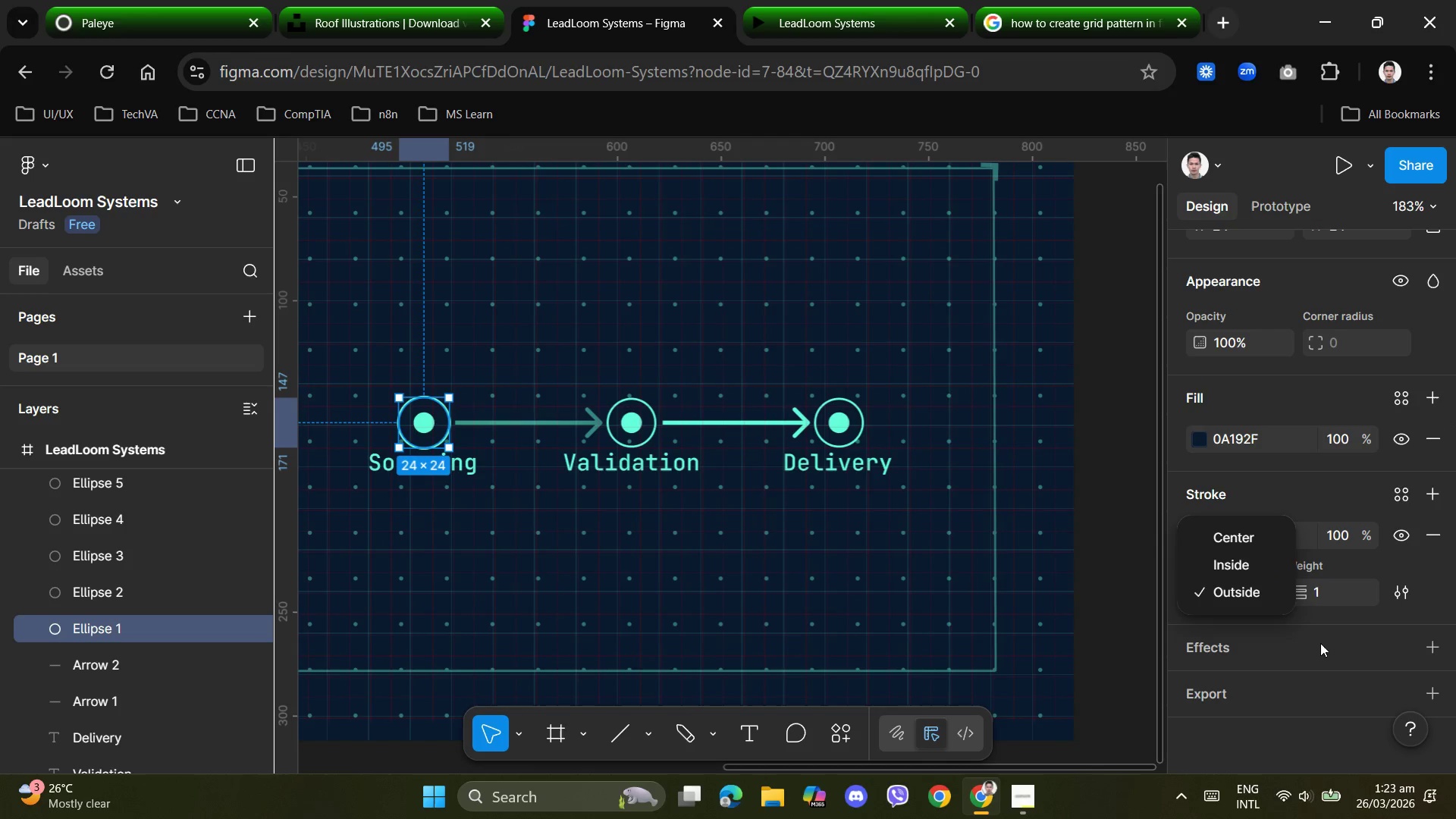 
left_click([1326, 636])
 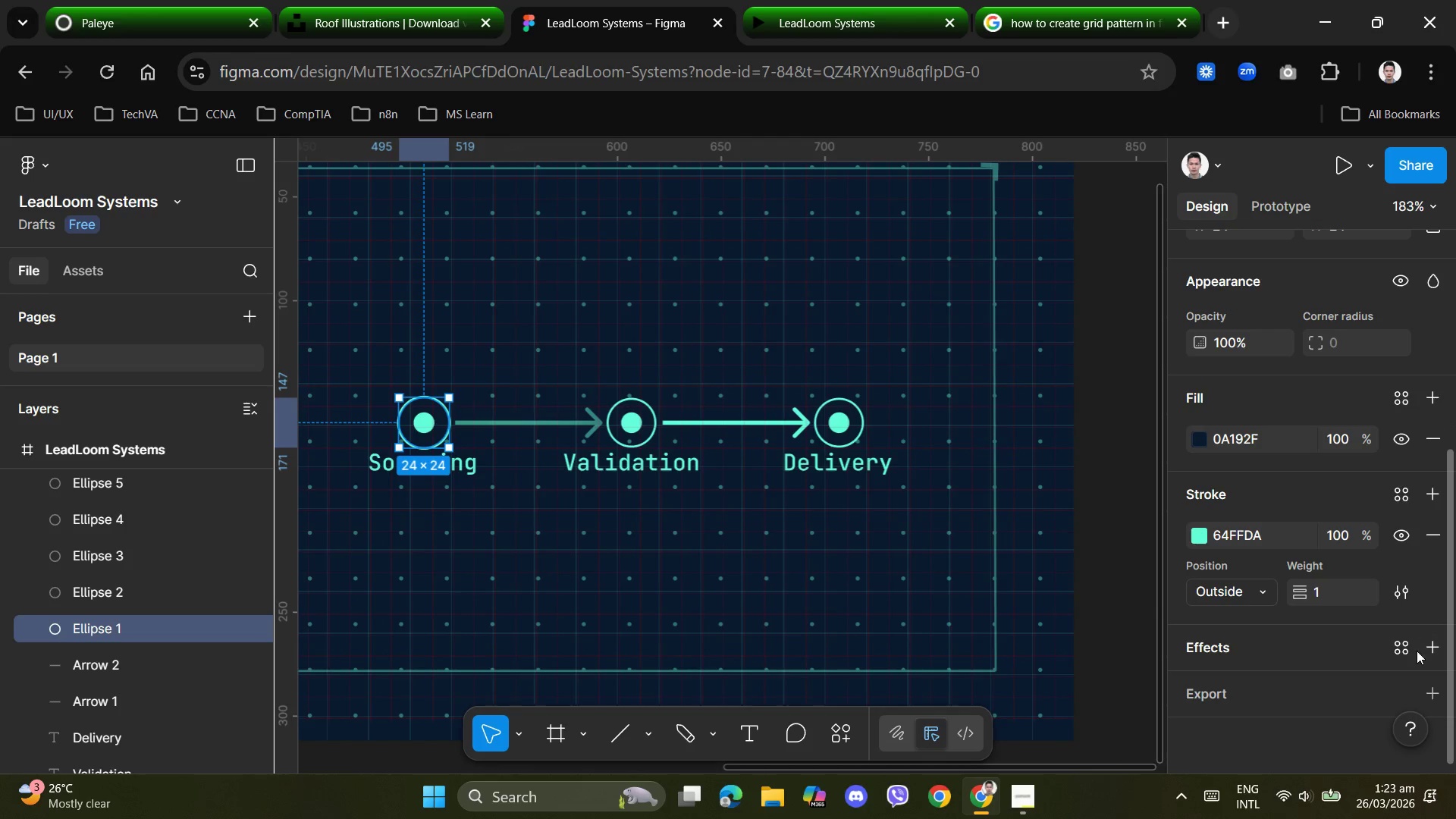 
left_click([1436, 650])
 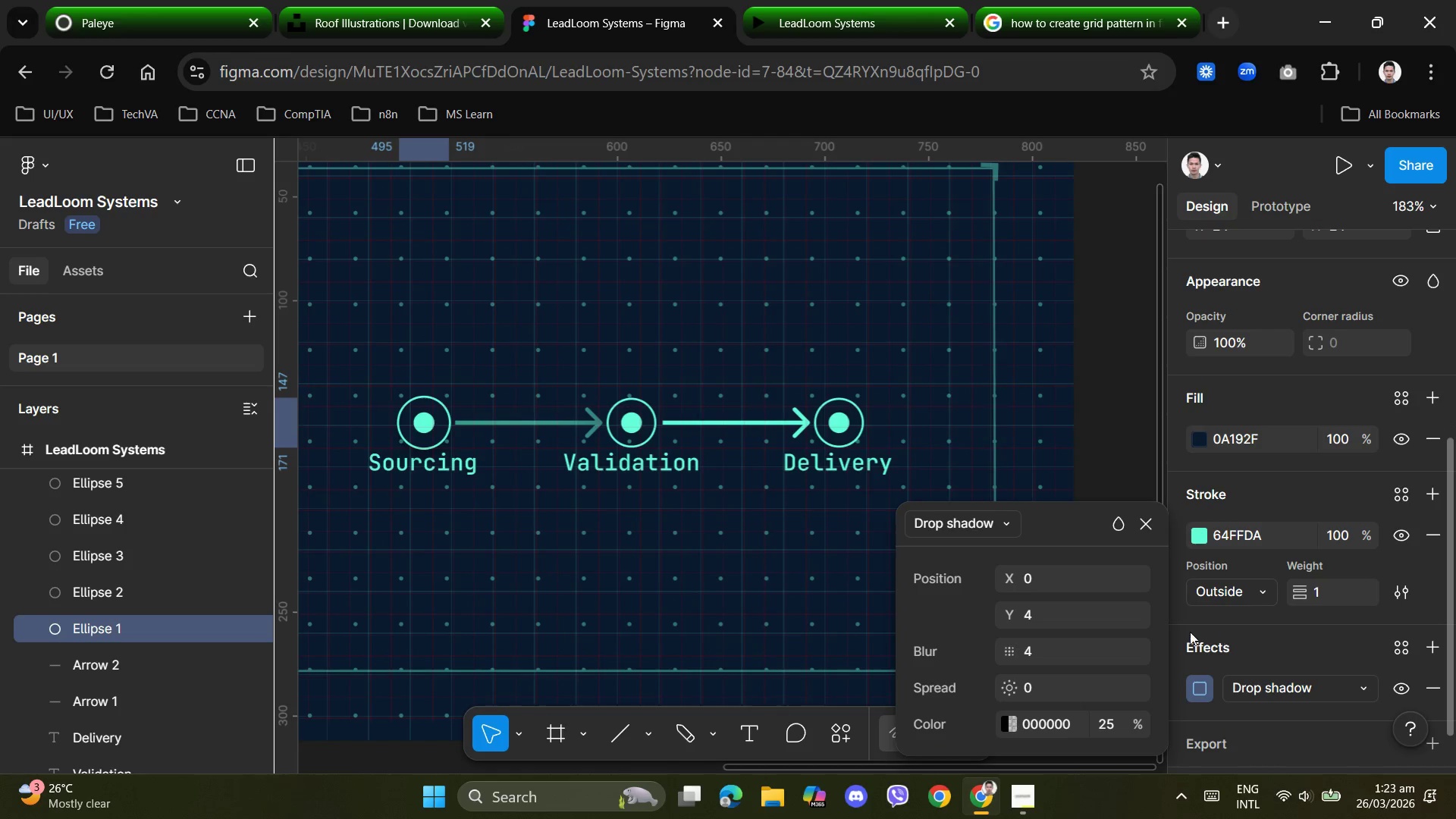 
scroll: coordinate [1199, 646], scroll_direction: down, amount: 1.0
 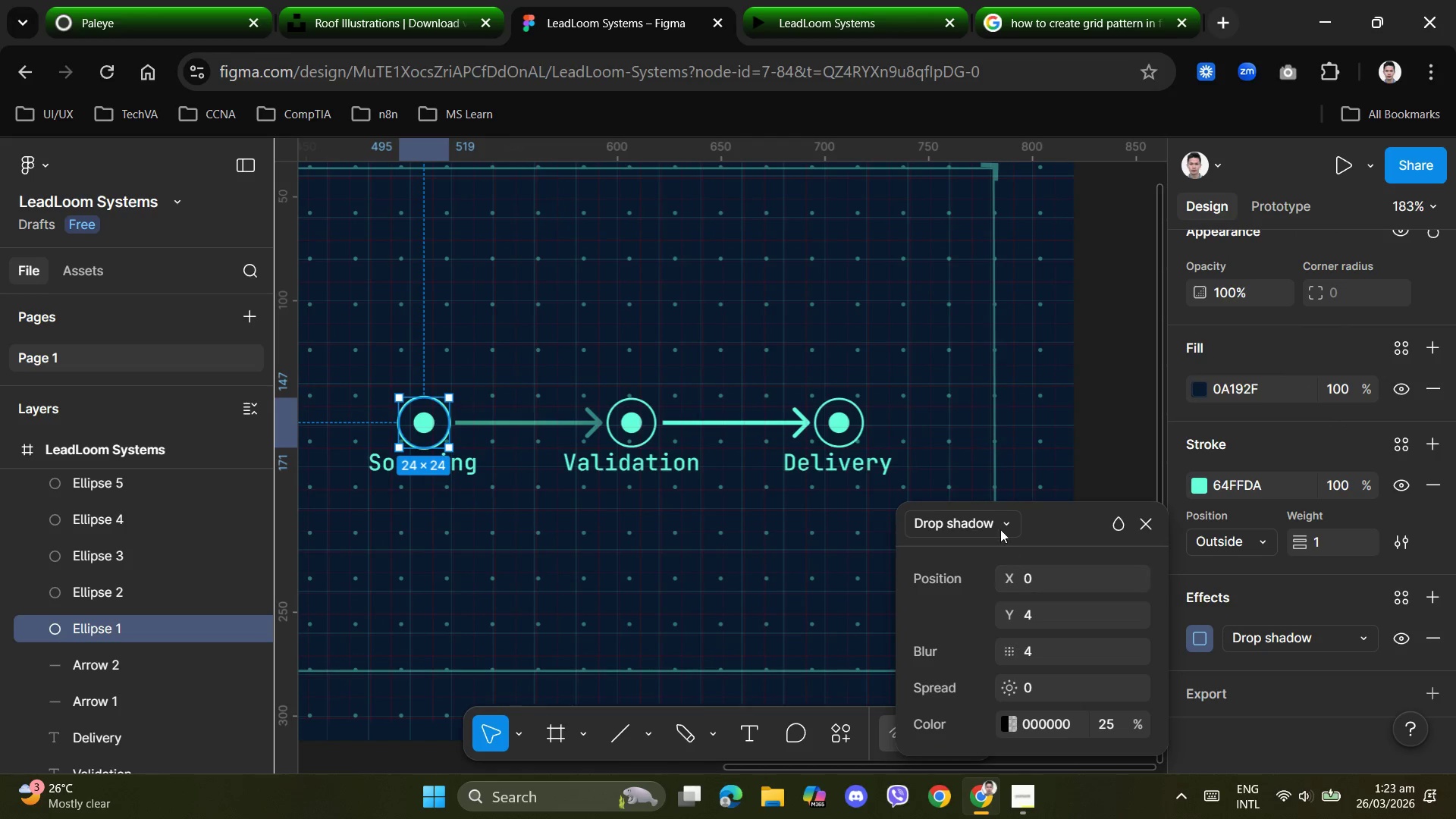 
left_click([996, 522])
 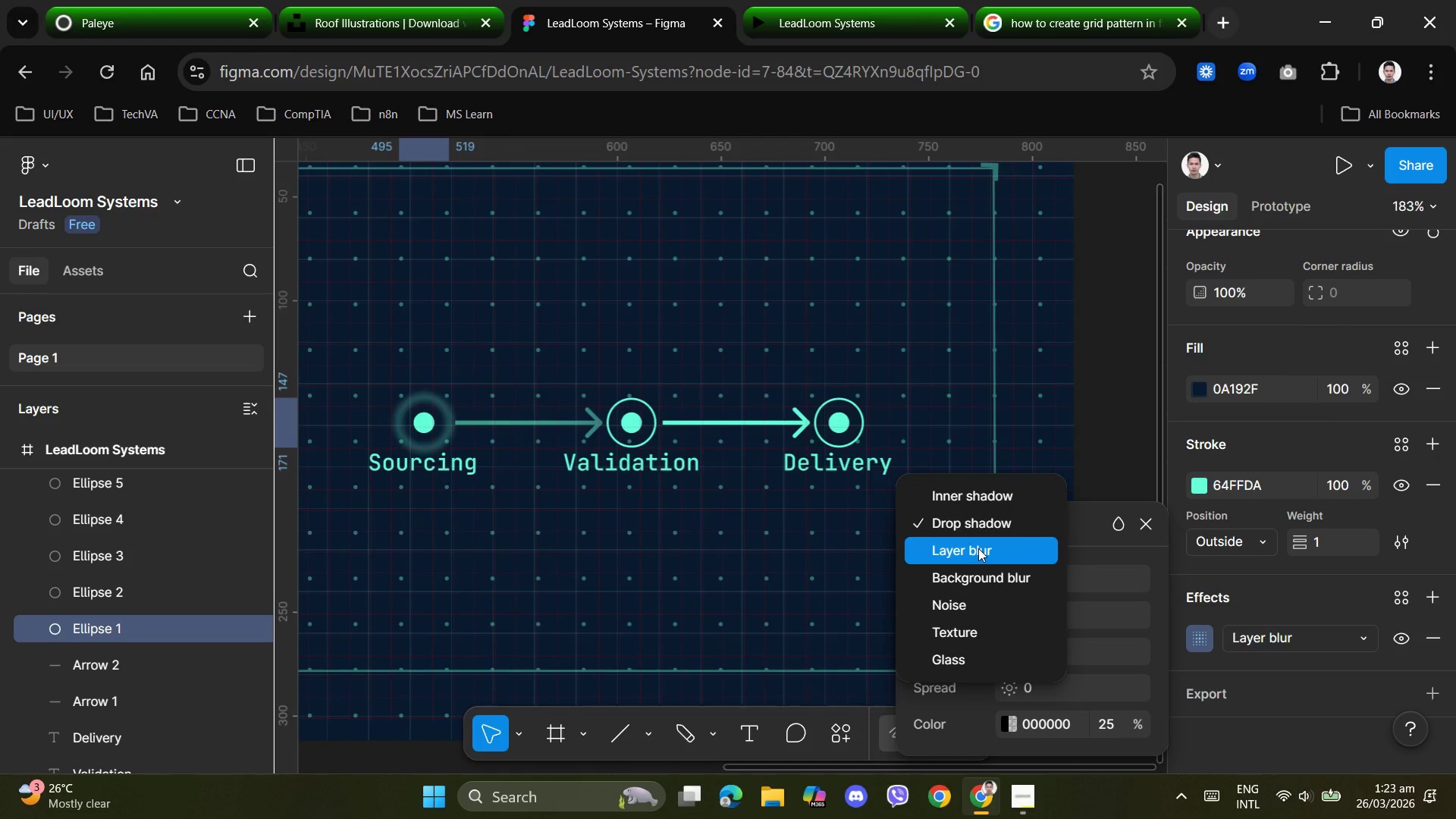 
left_click([978, 548])
 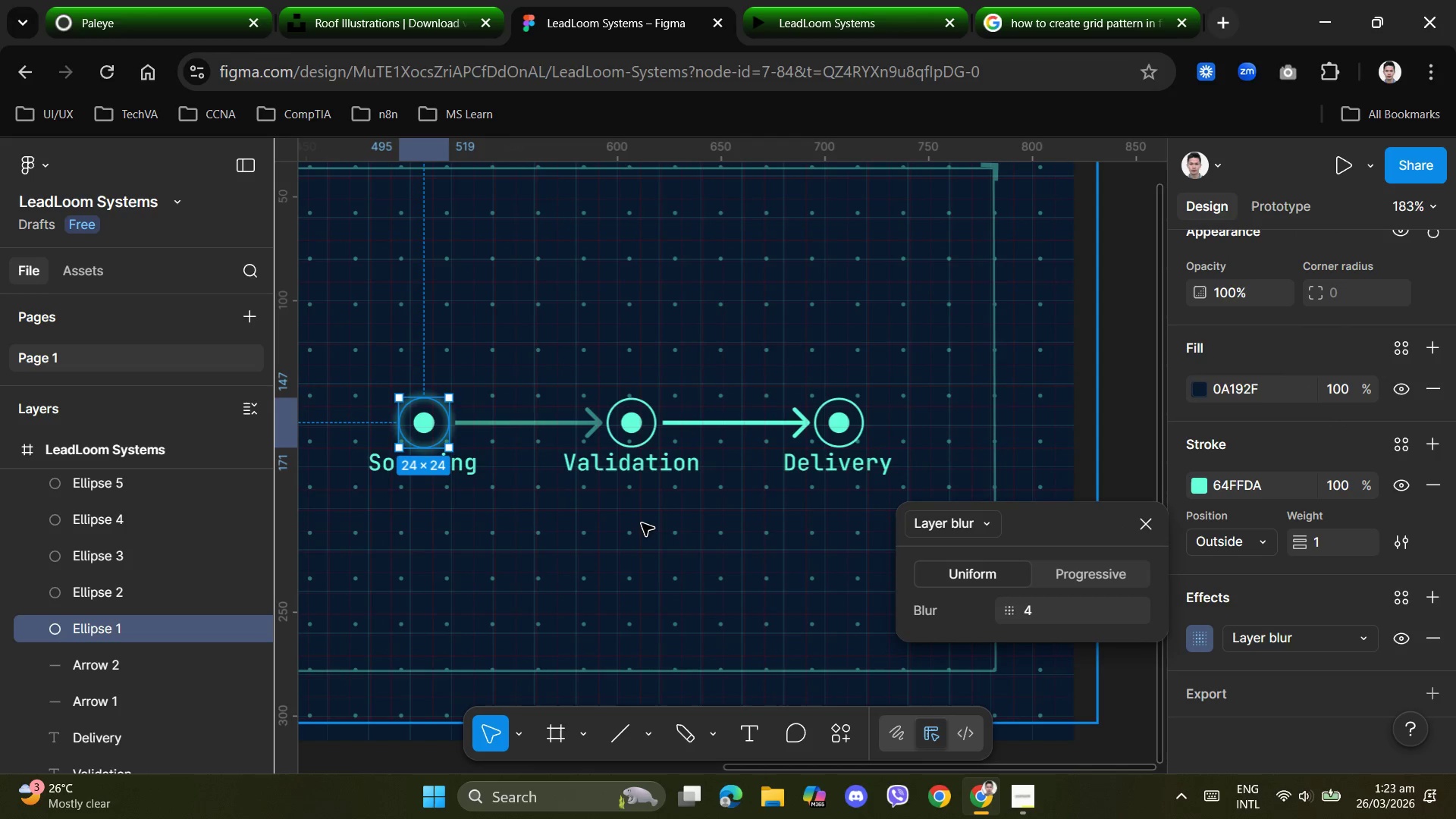 
left_click([639, 526])
 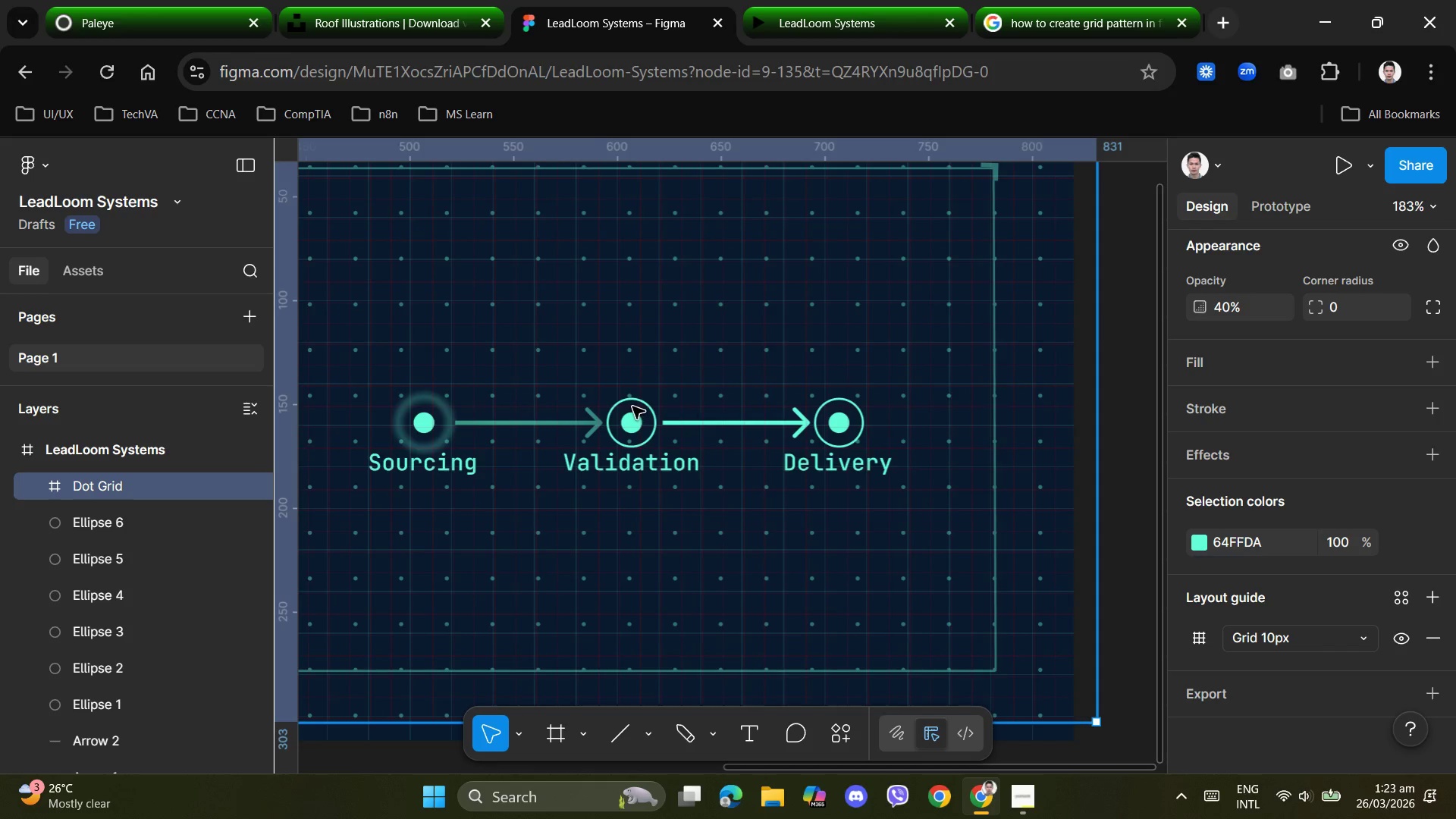 
scroll: coordinate [137, 606], scroll_direction: down, amount: 3.0
 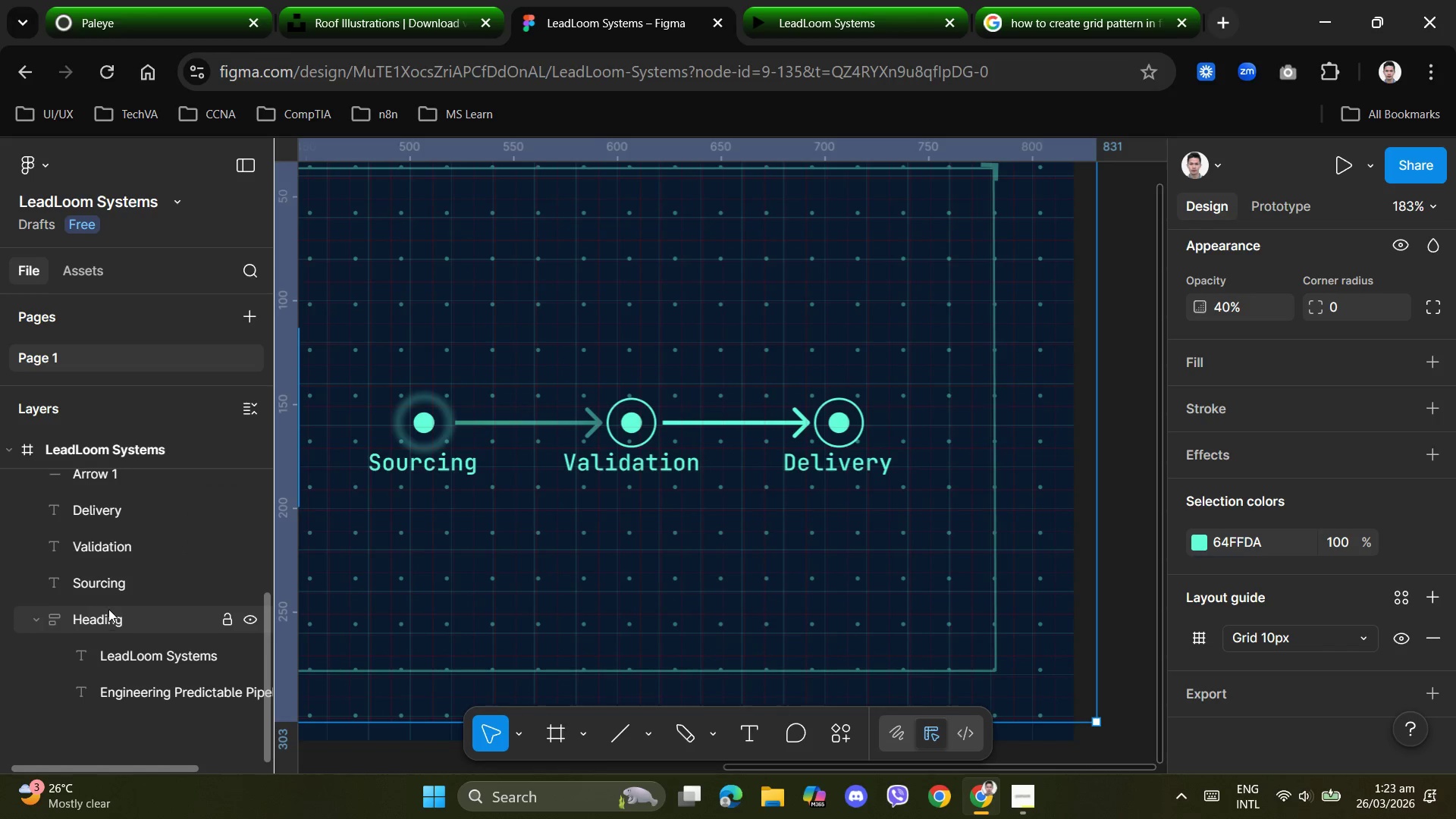 
scroll: coordinate [108, 548], scroll_direction: up, amount: 2.0
 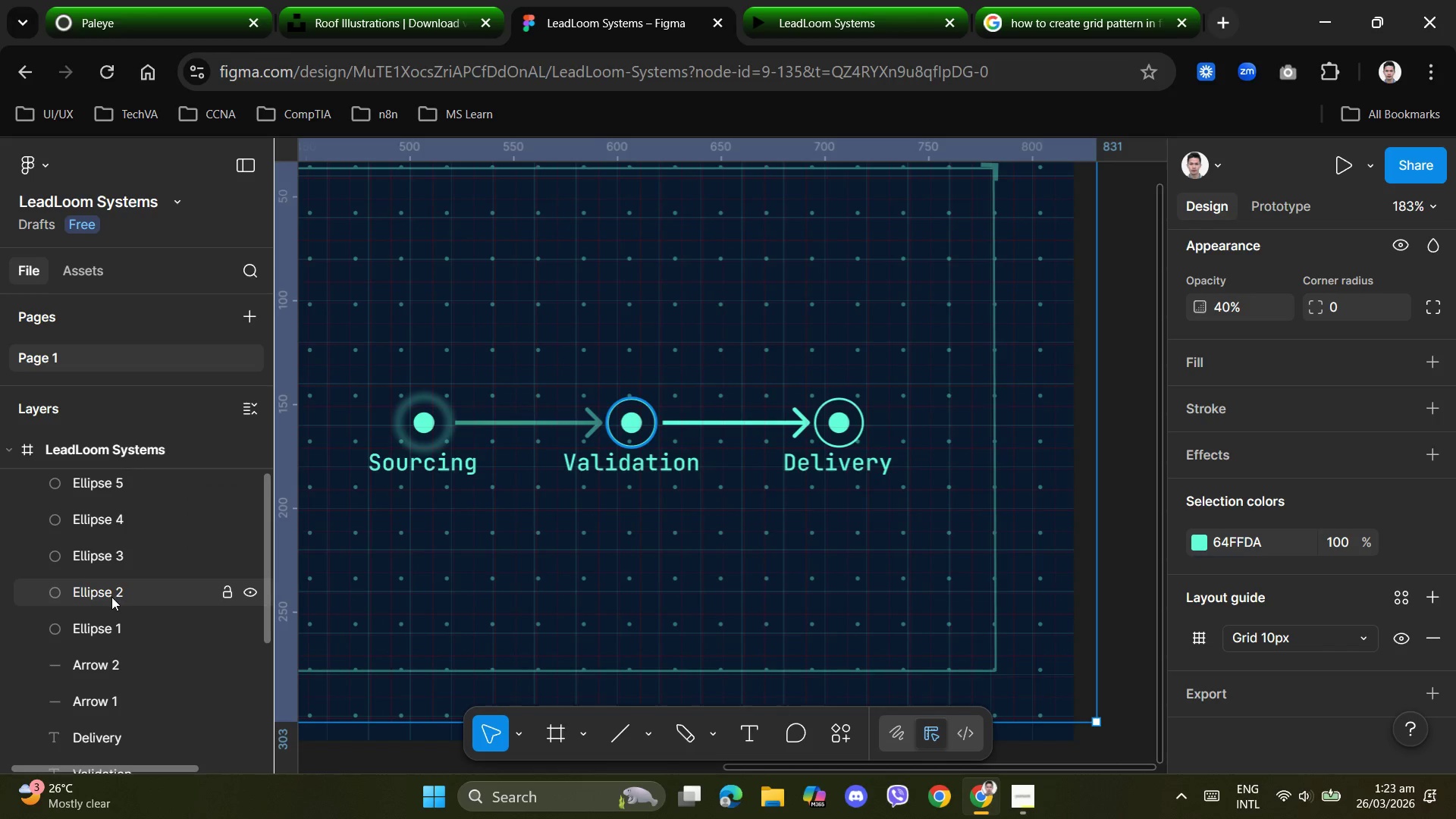 
left_click([111, 595])
 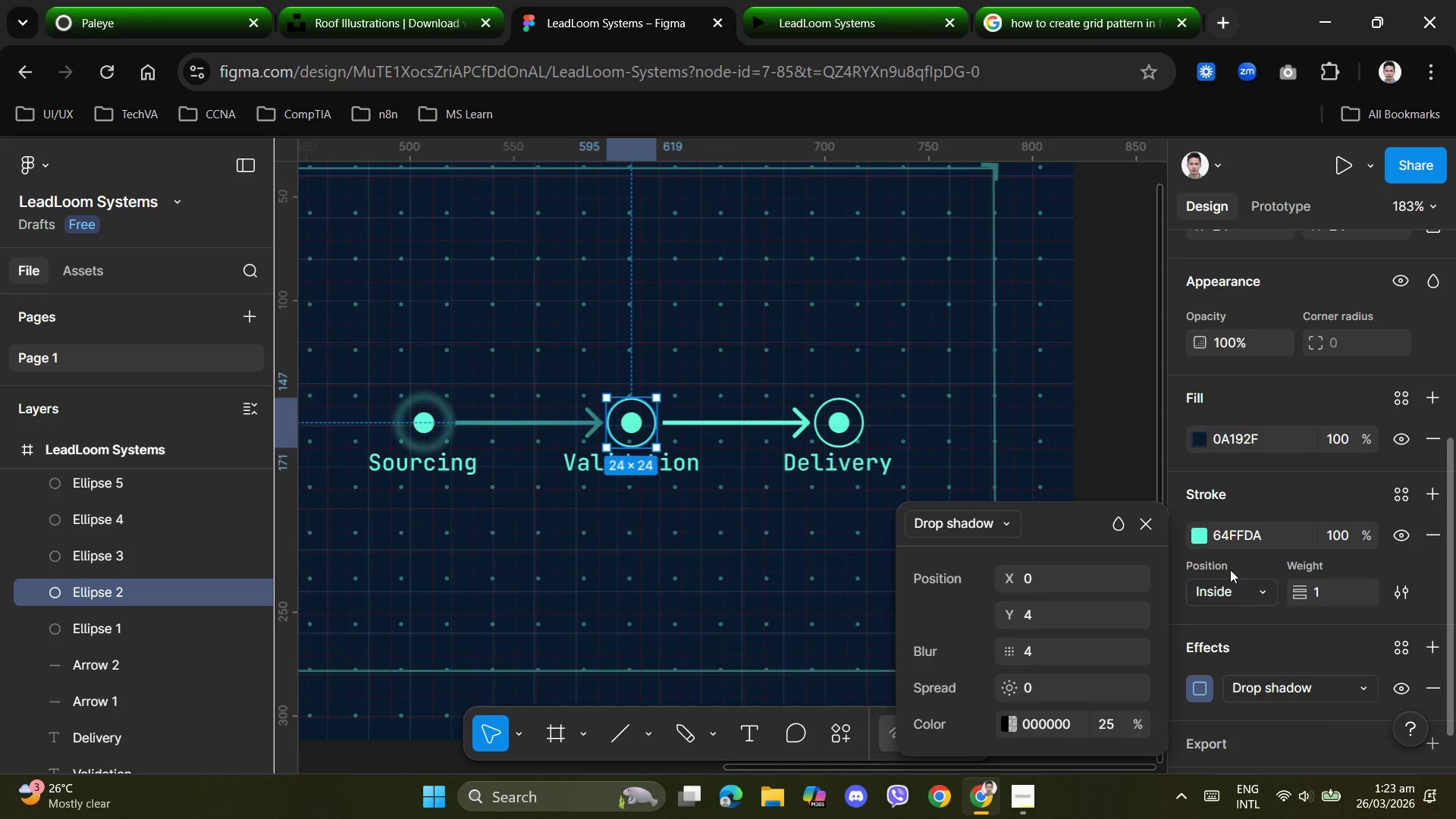 
wait(6.55)
 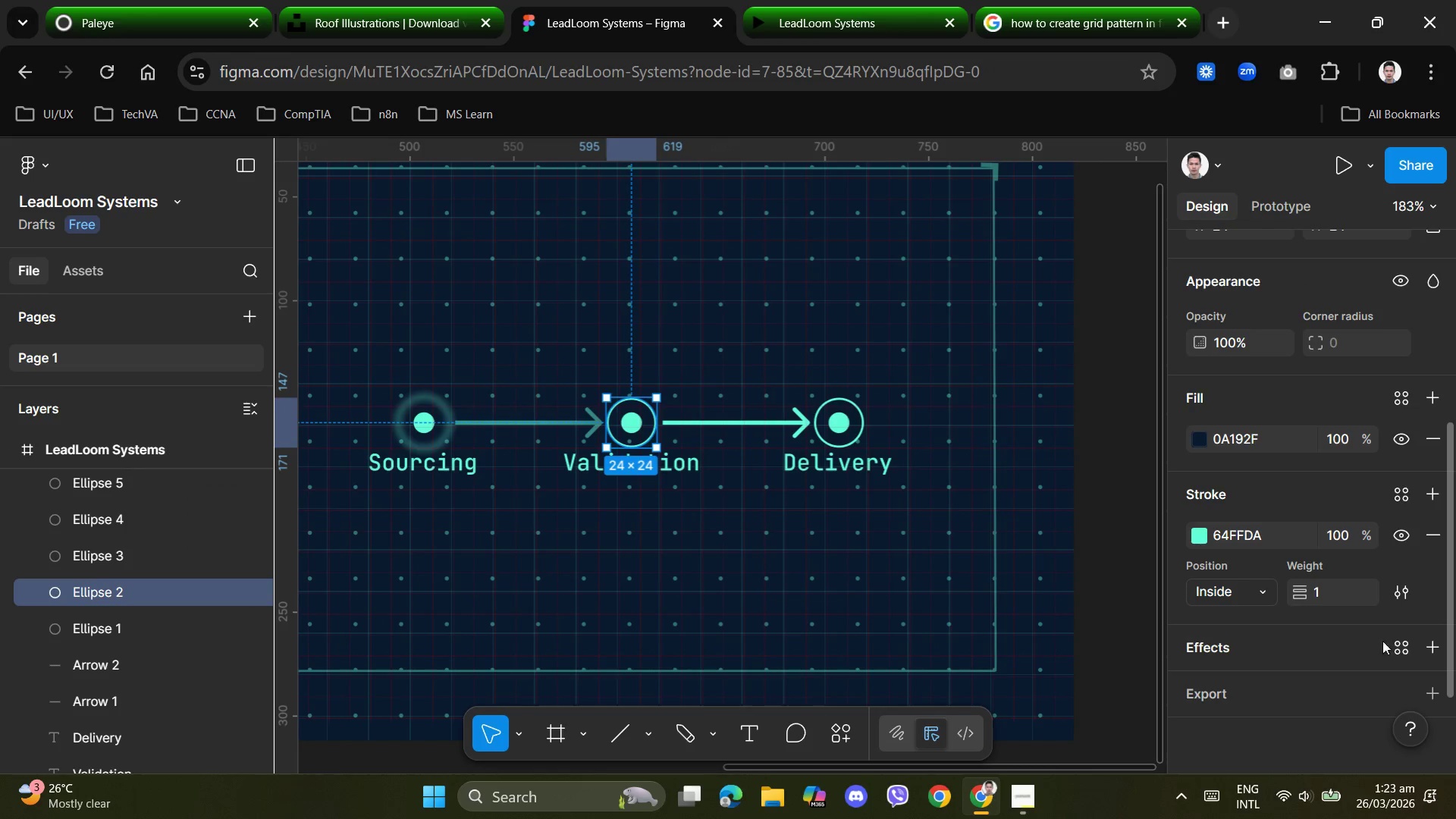 
scroll: coordinate [1309, 664], scroll_direction: down, amount: 2.0
 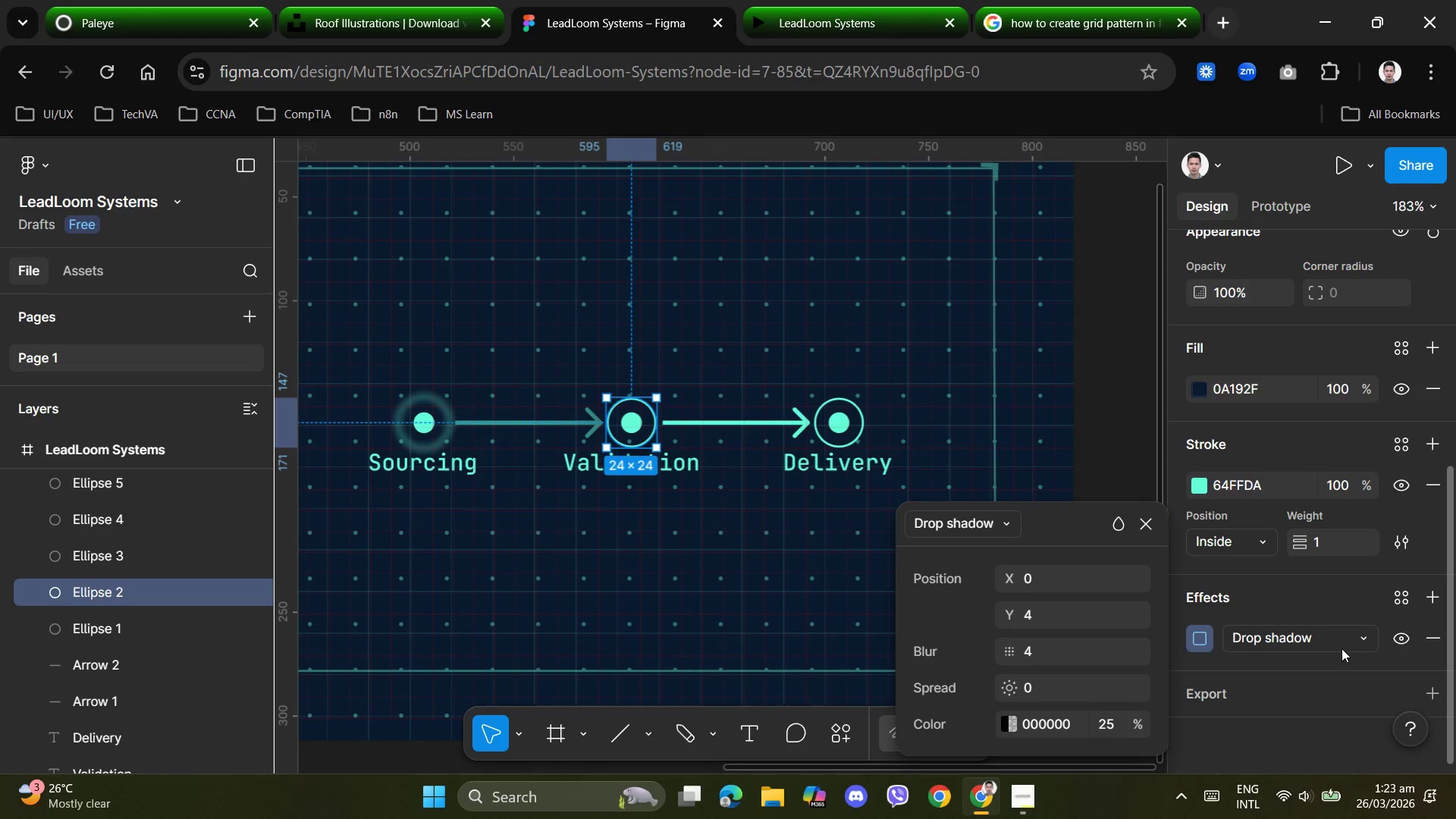 
left_click([1365, 642])
 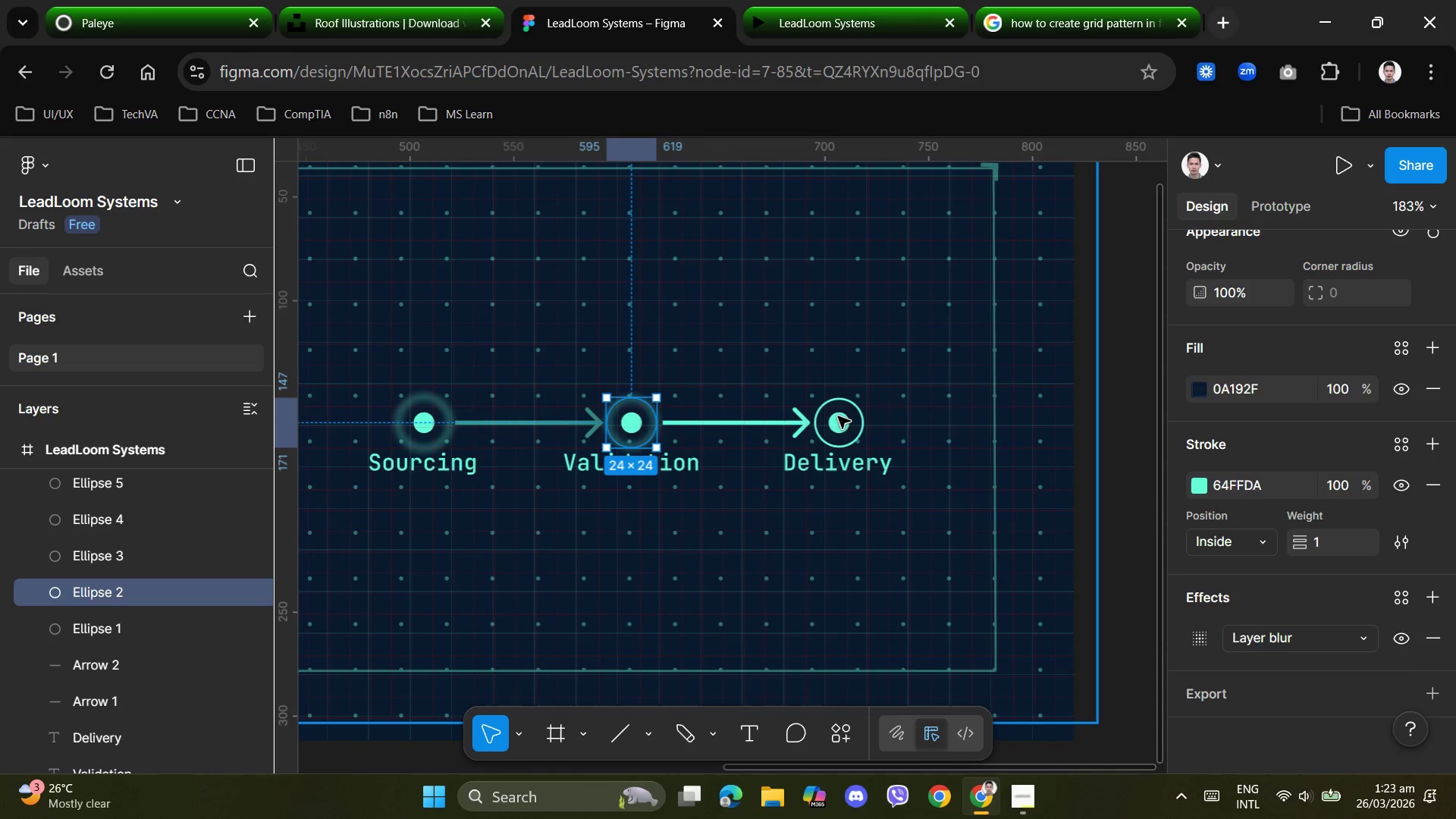 
left_click([93, 553])
 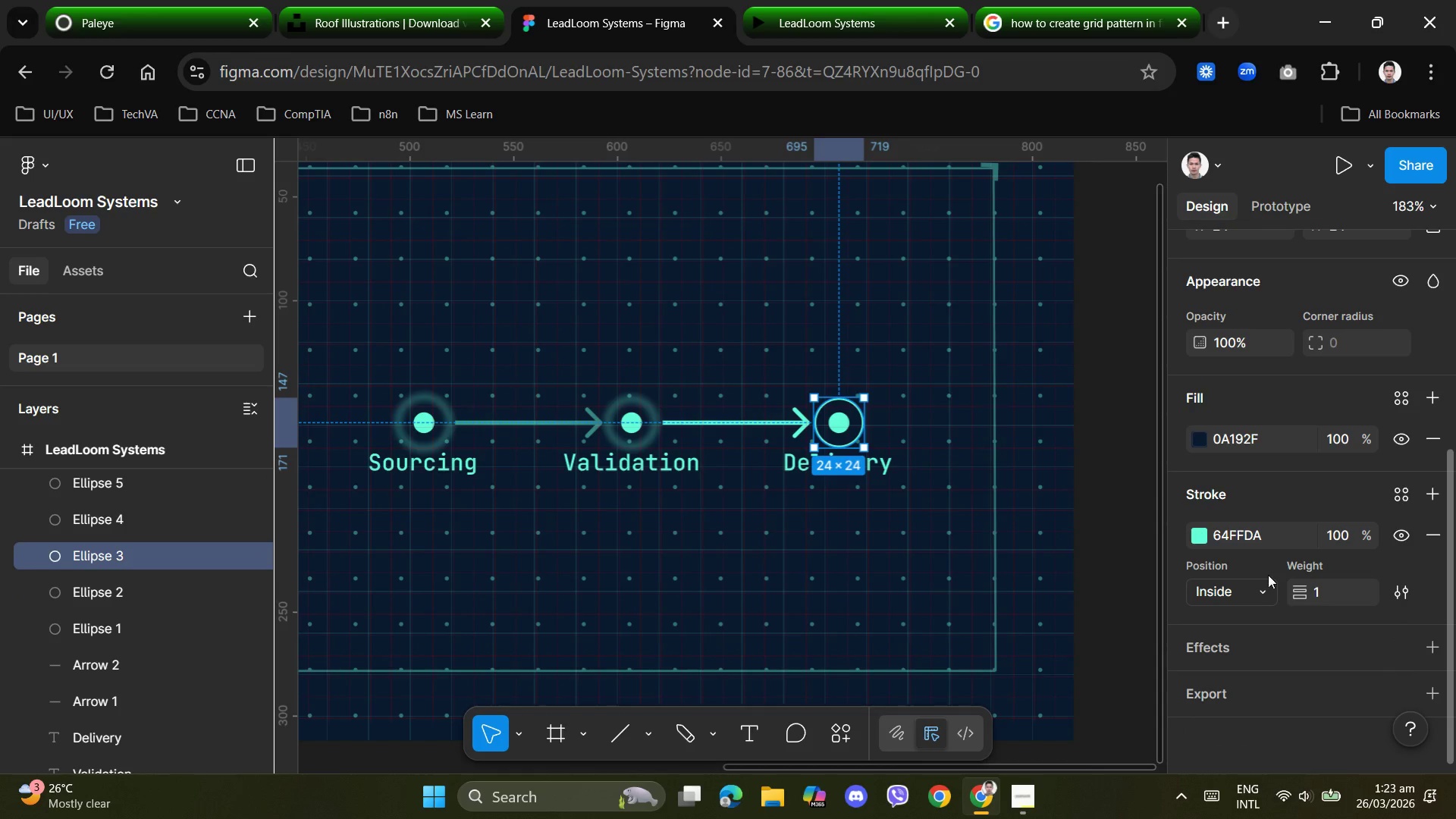 
scroll: coordinate [1262, 585], scroll_direction: down, amount: 1.0
 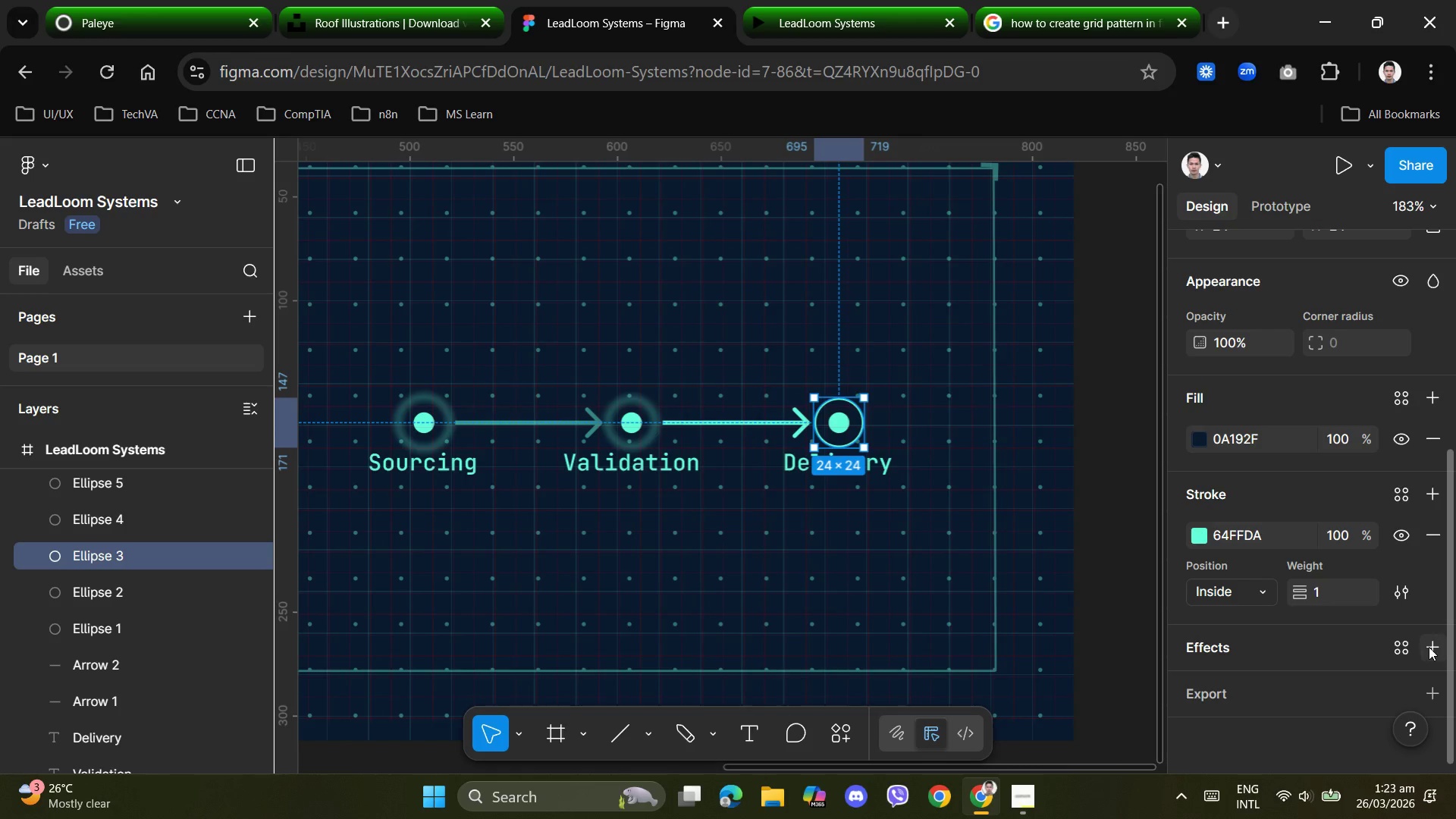 
left_click([1429, 647])
 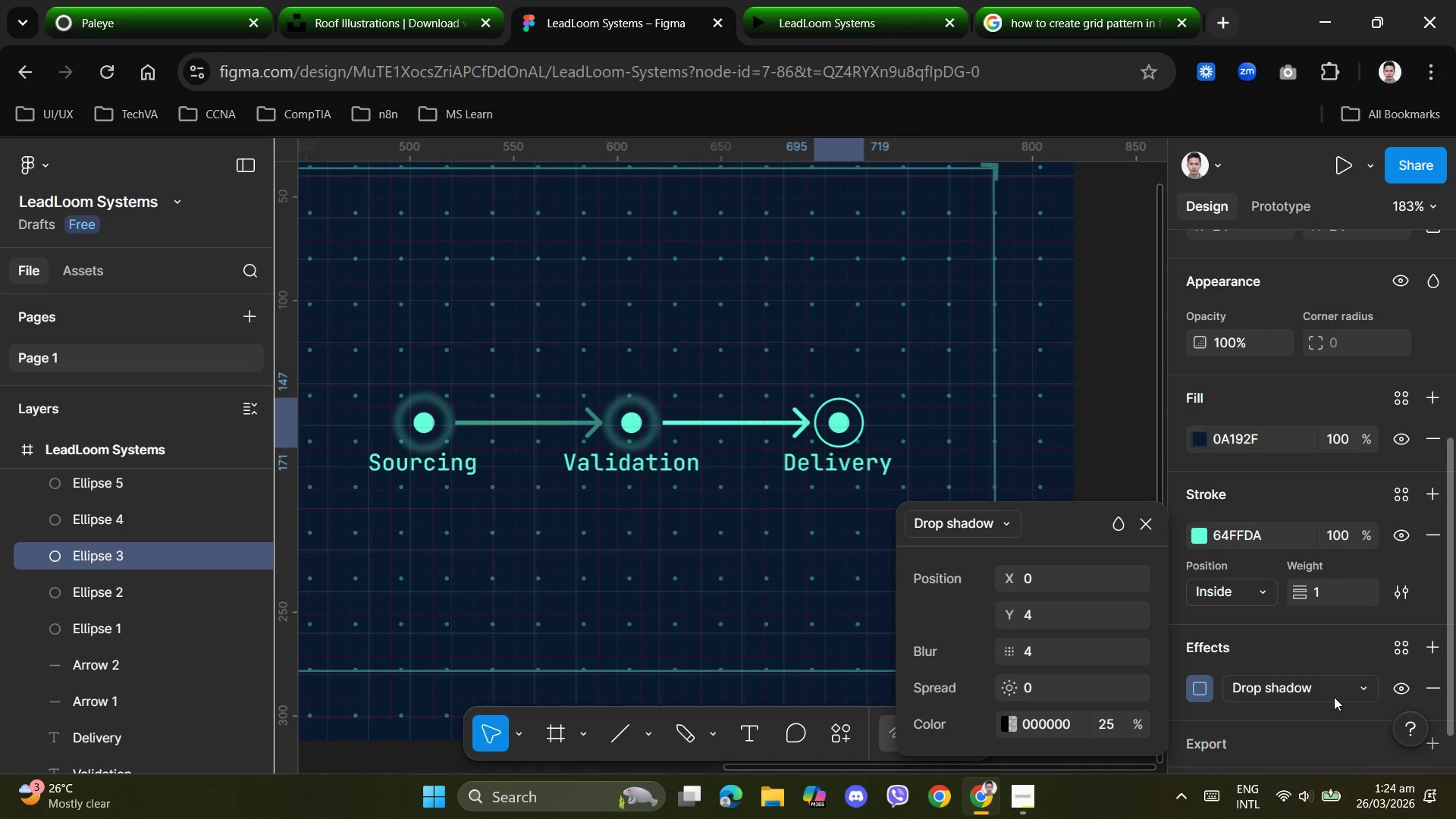 
left_click([1352, 689])
 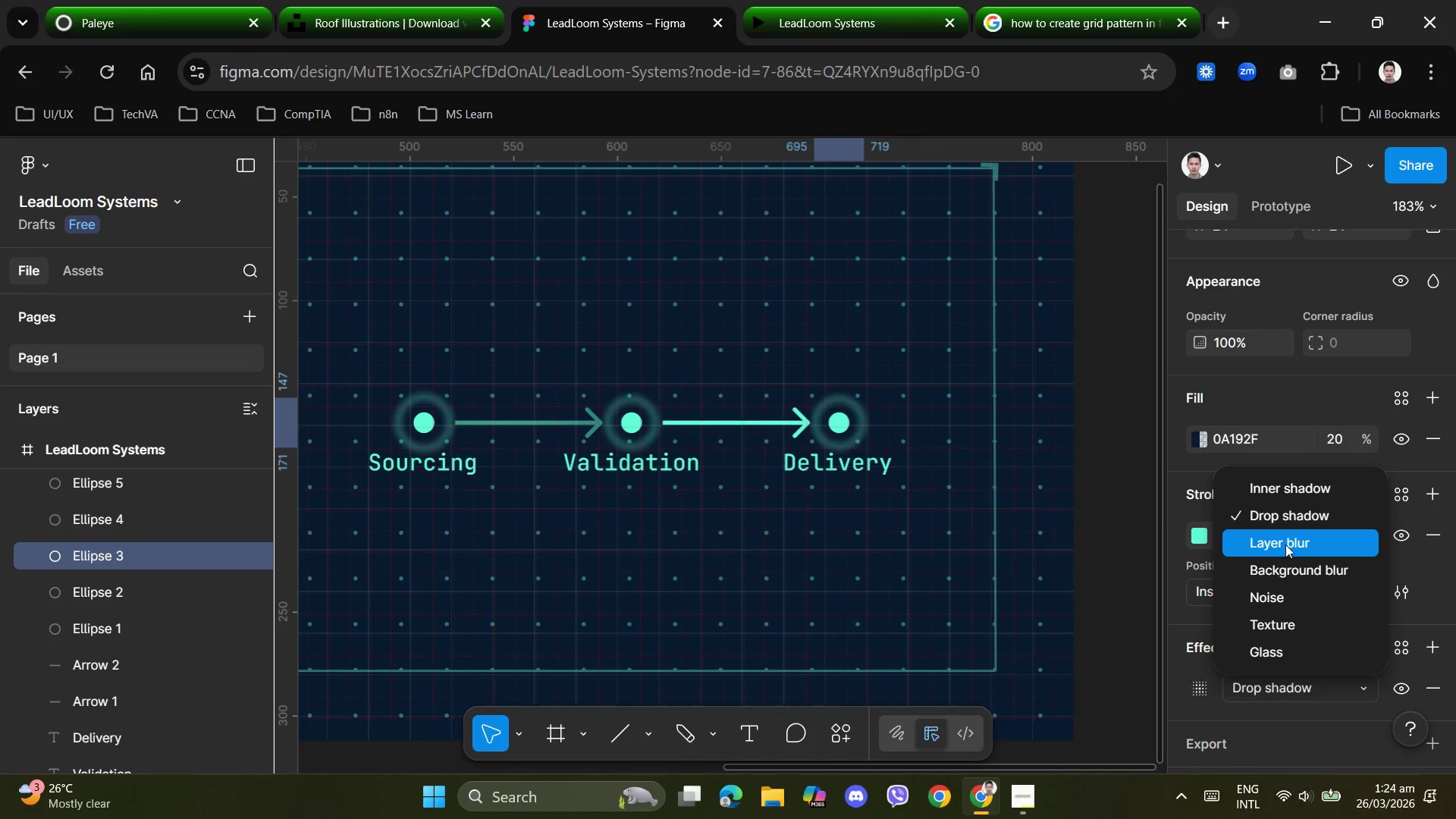 
left_click([1285, 544])
 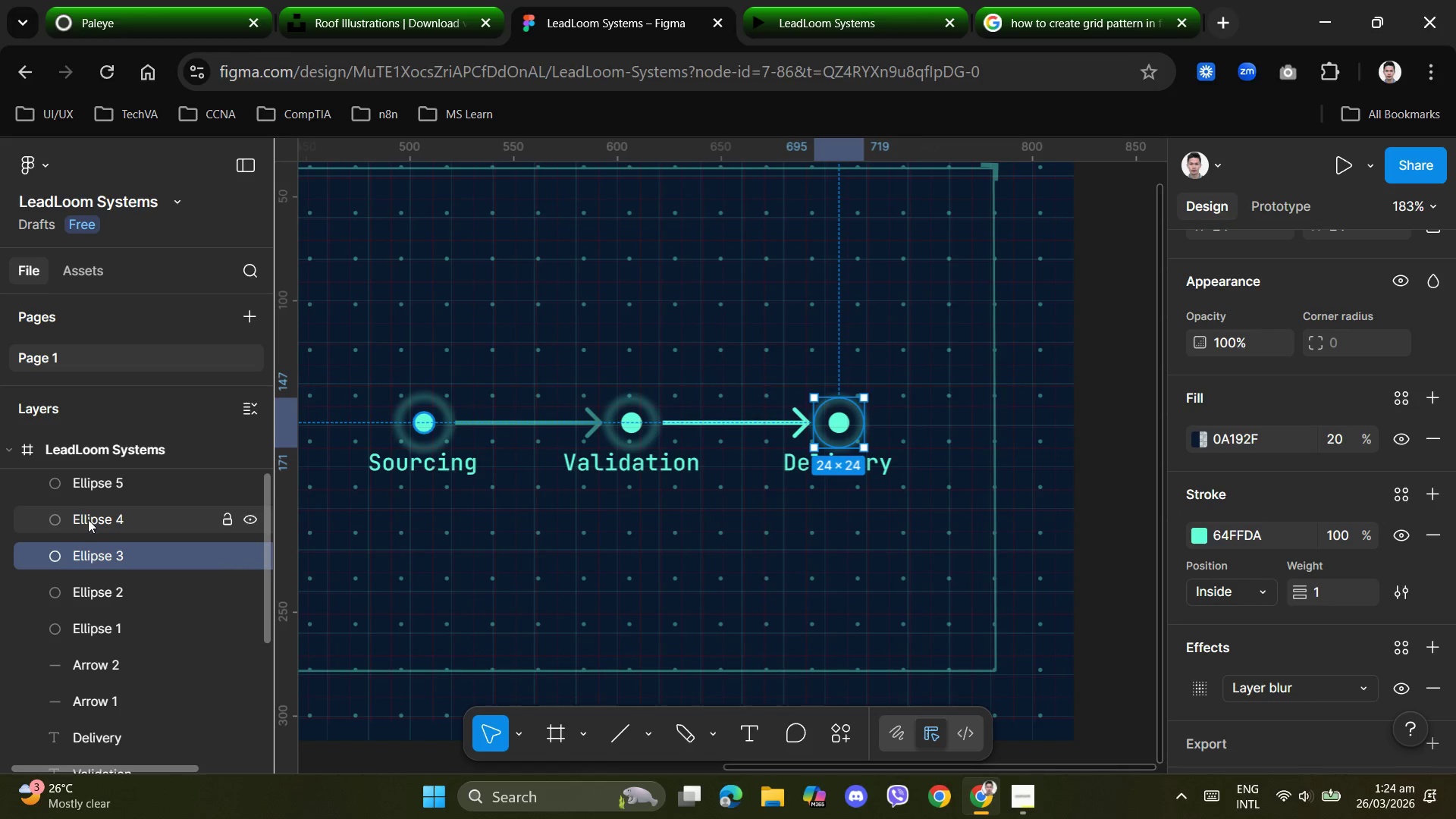 
left_click([88, 517])
 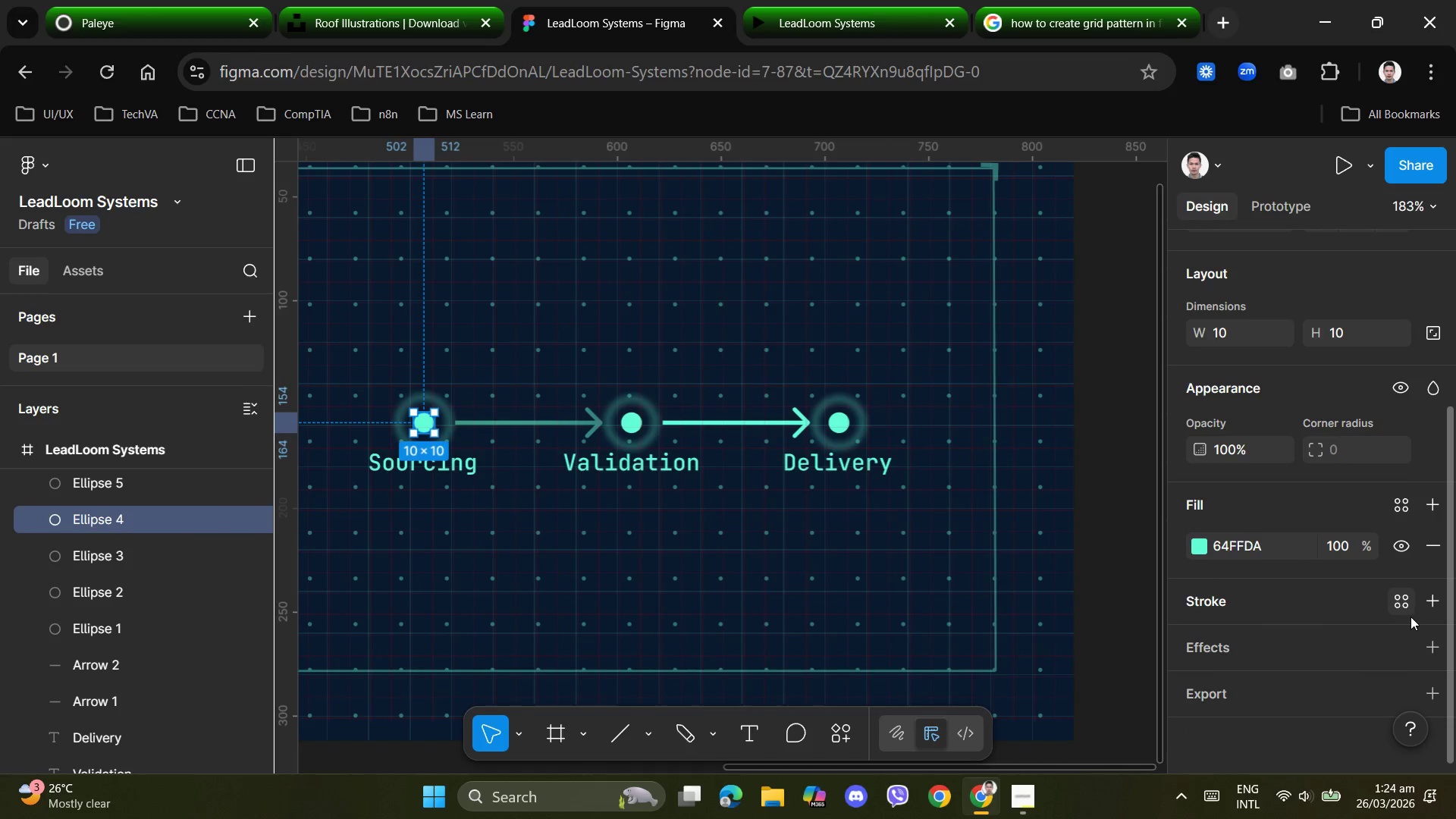 
left_click([1429, 643])
 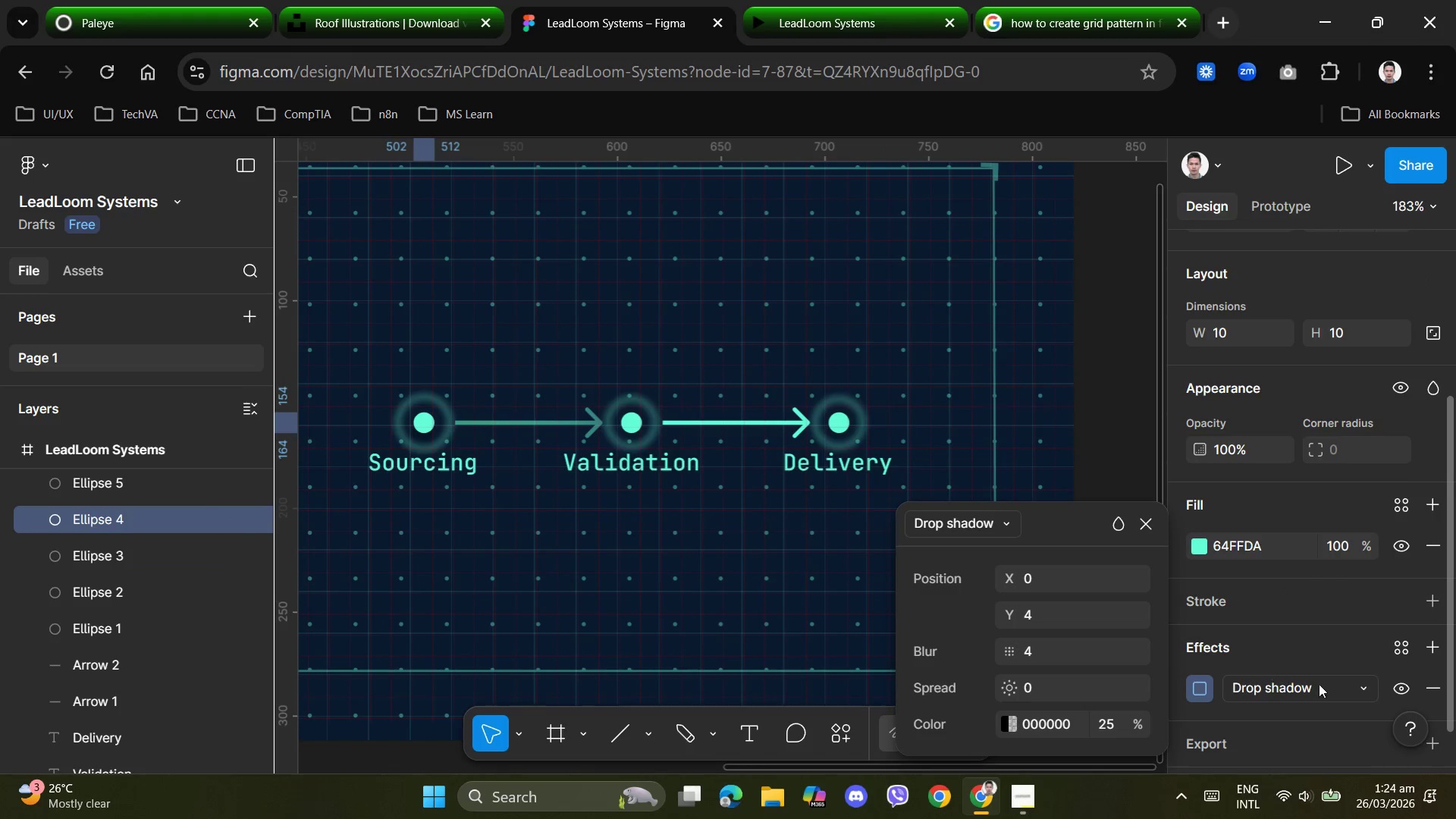 
left_click([1351, 692])
 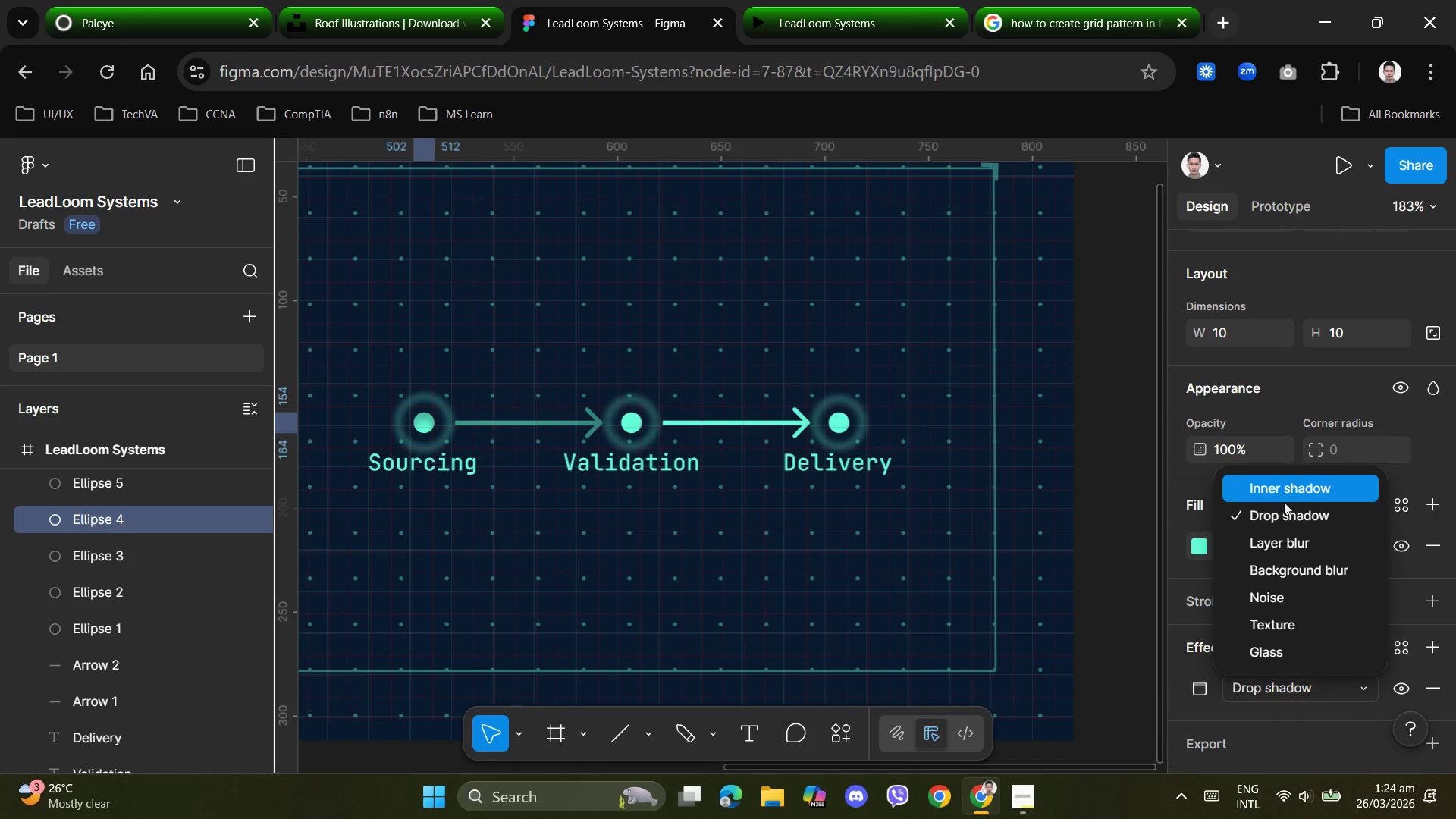 
wait(6.8)
 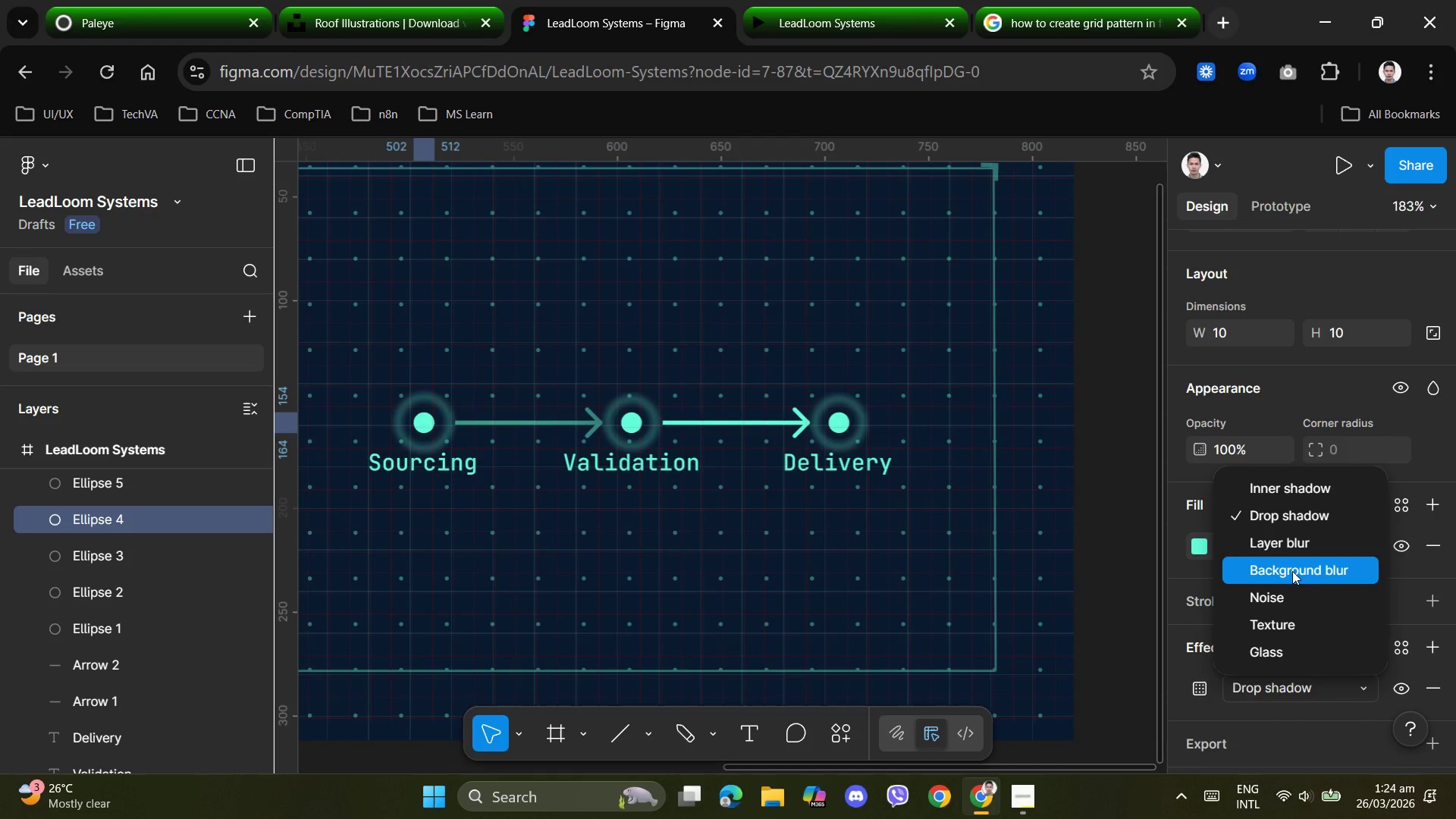 
left_click([1276, 538])
 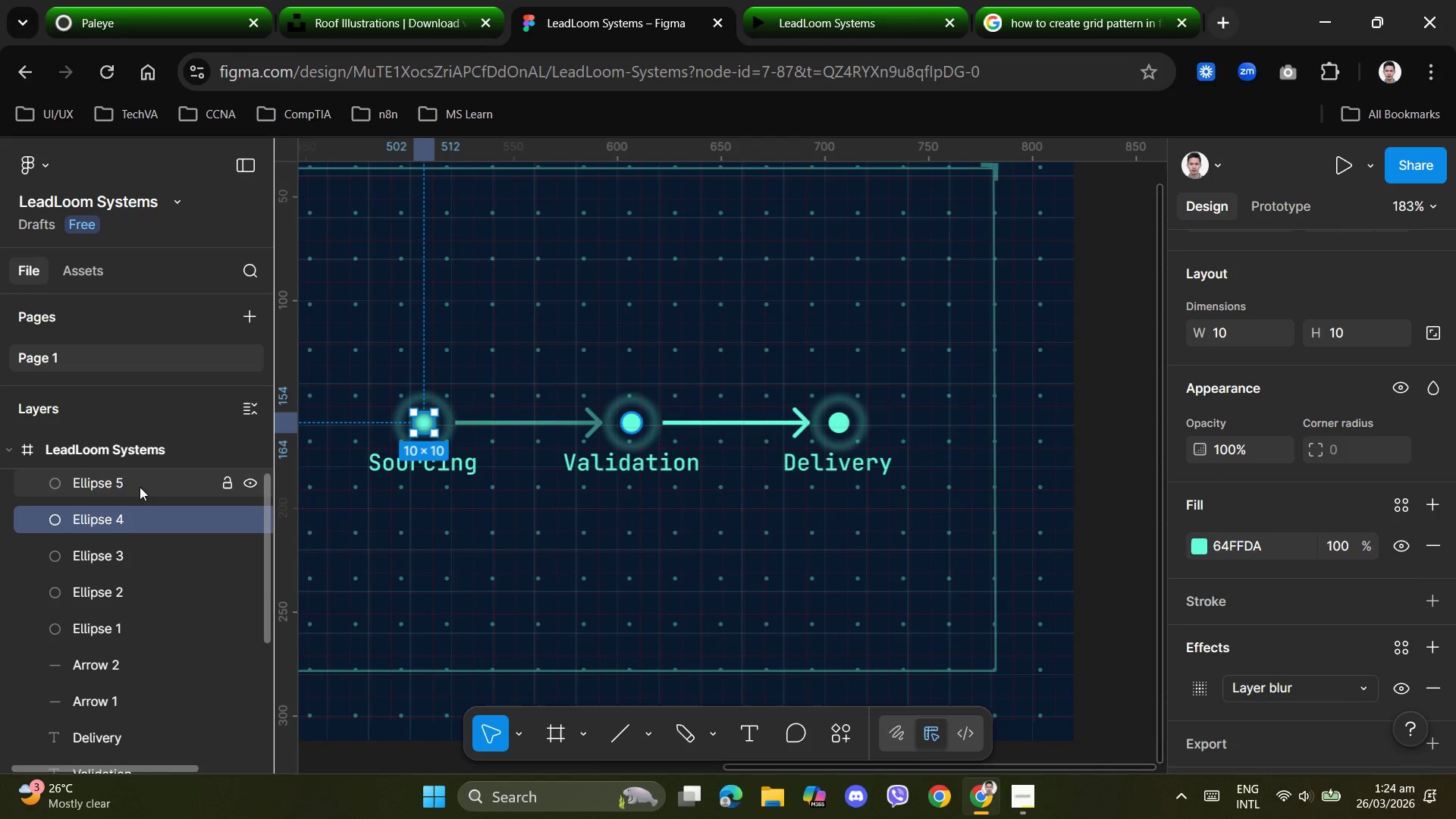 
left_click([93, 484])
 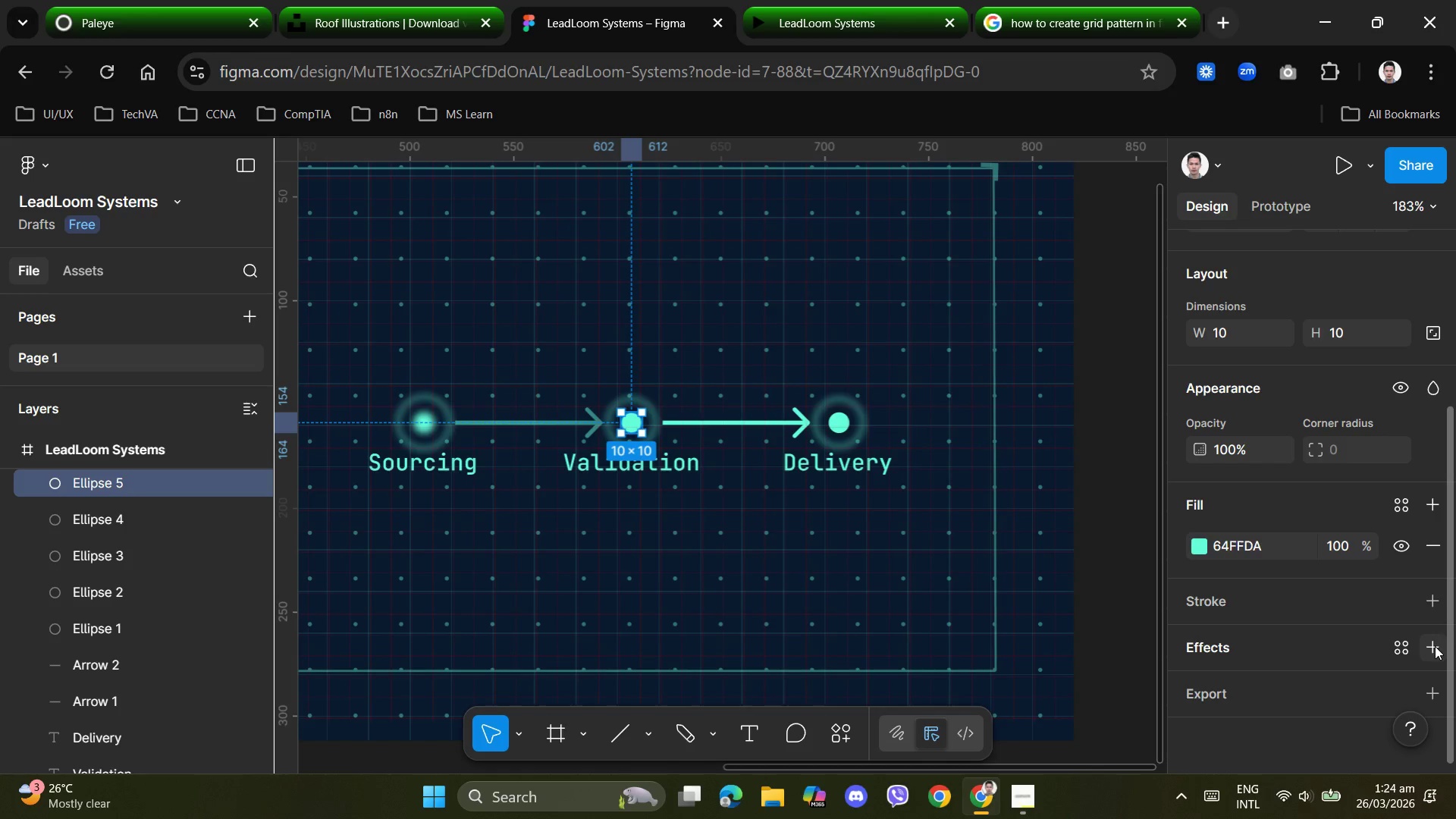 
left_click([1435, 648])
 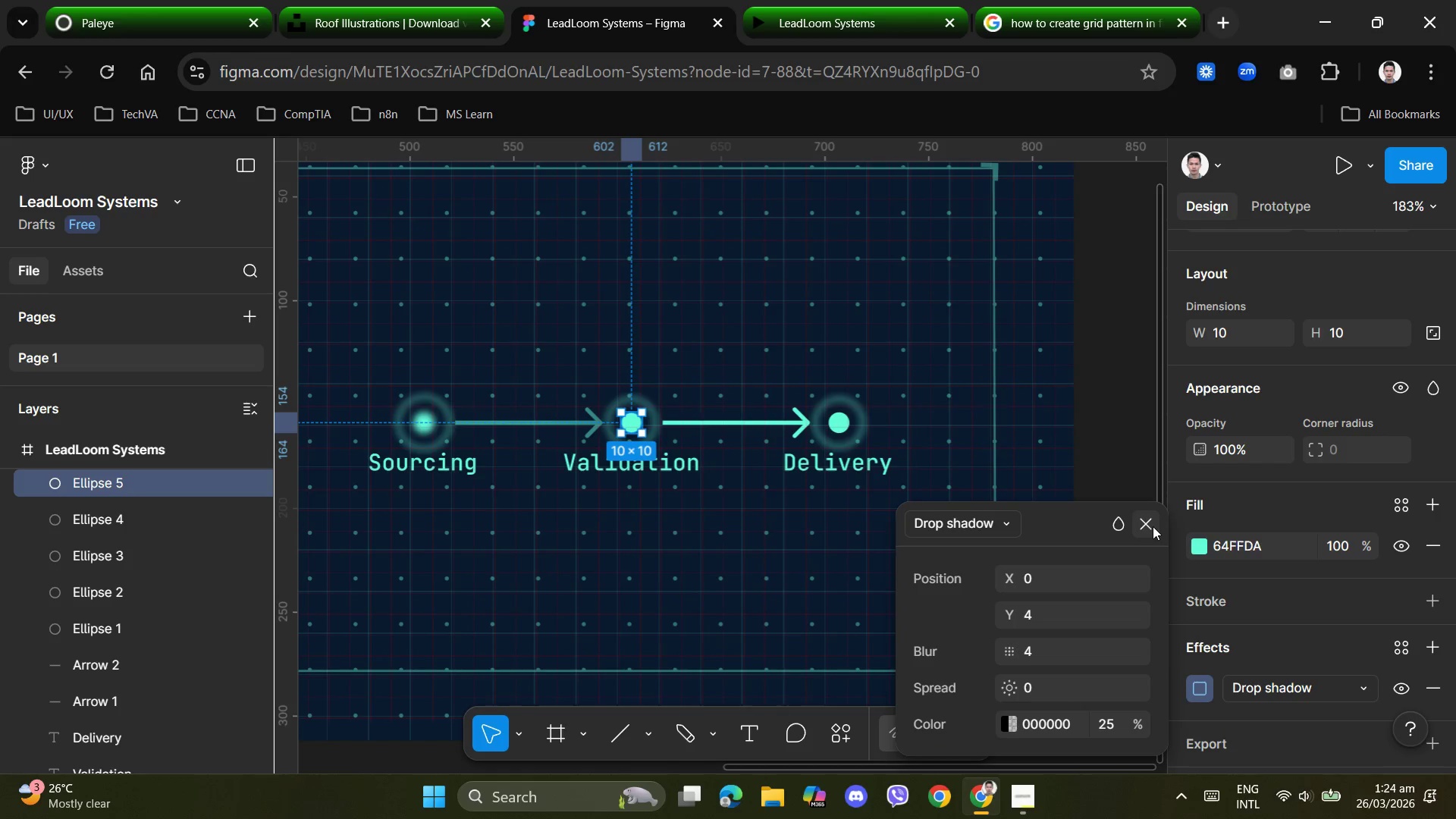 
left_click([1143, 526])
 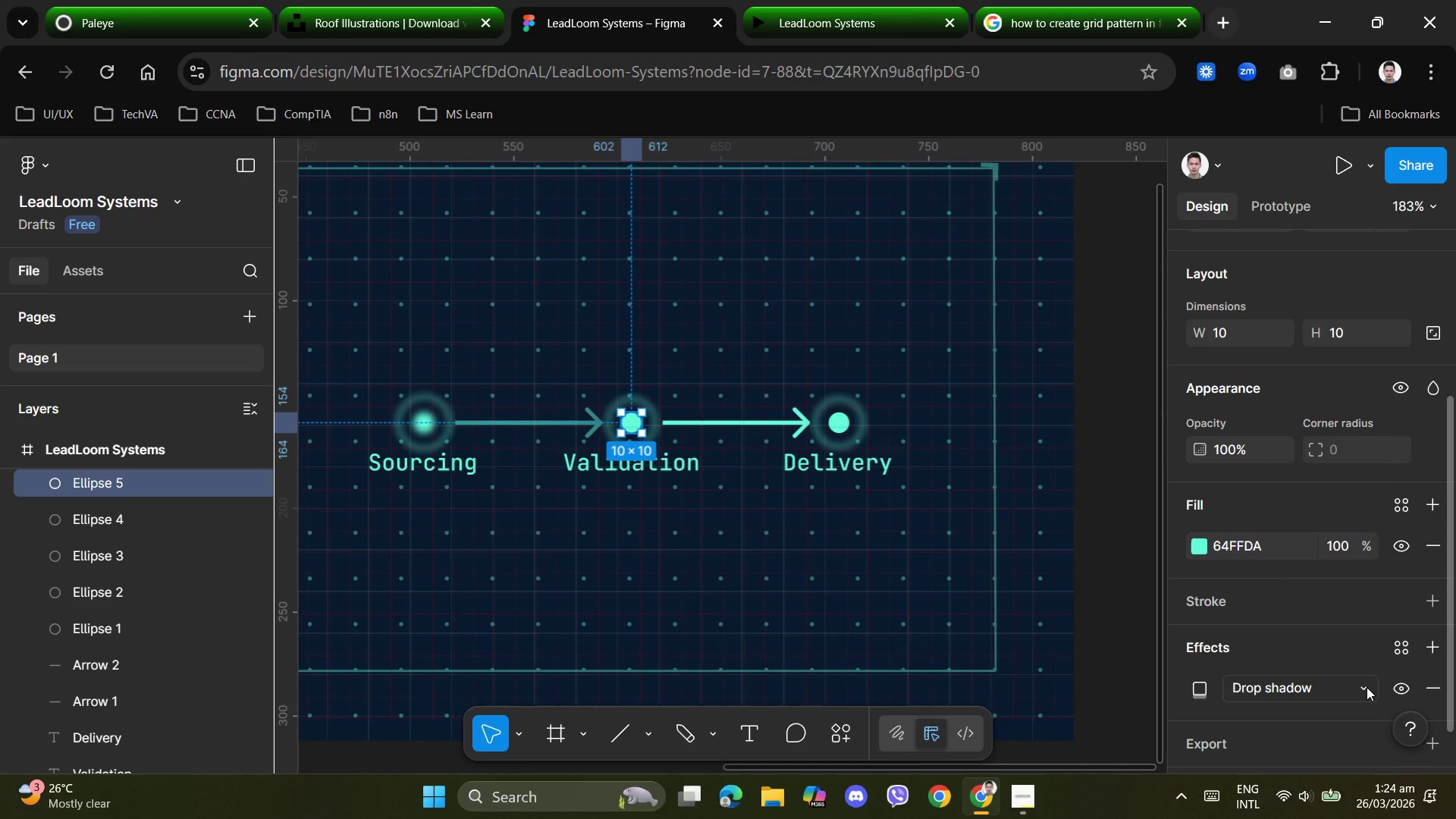 
left_click([1367, 687])
 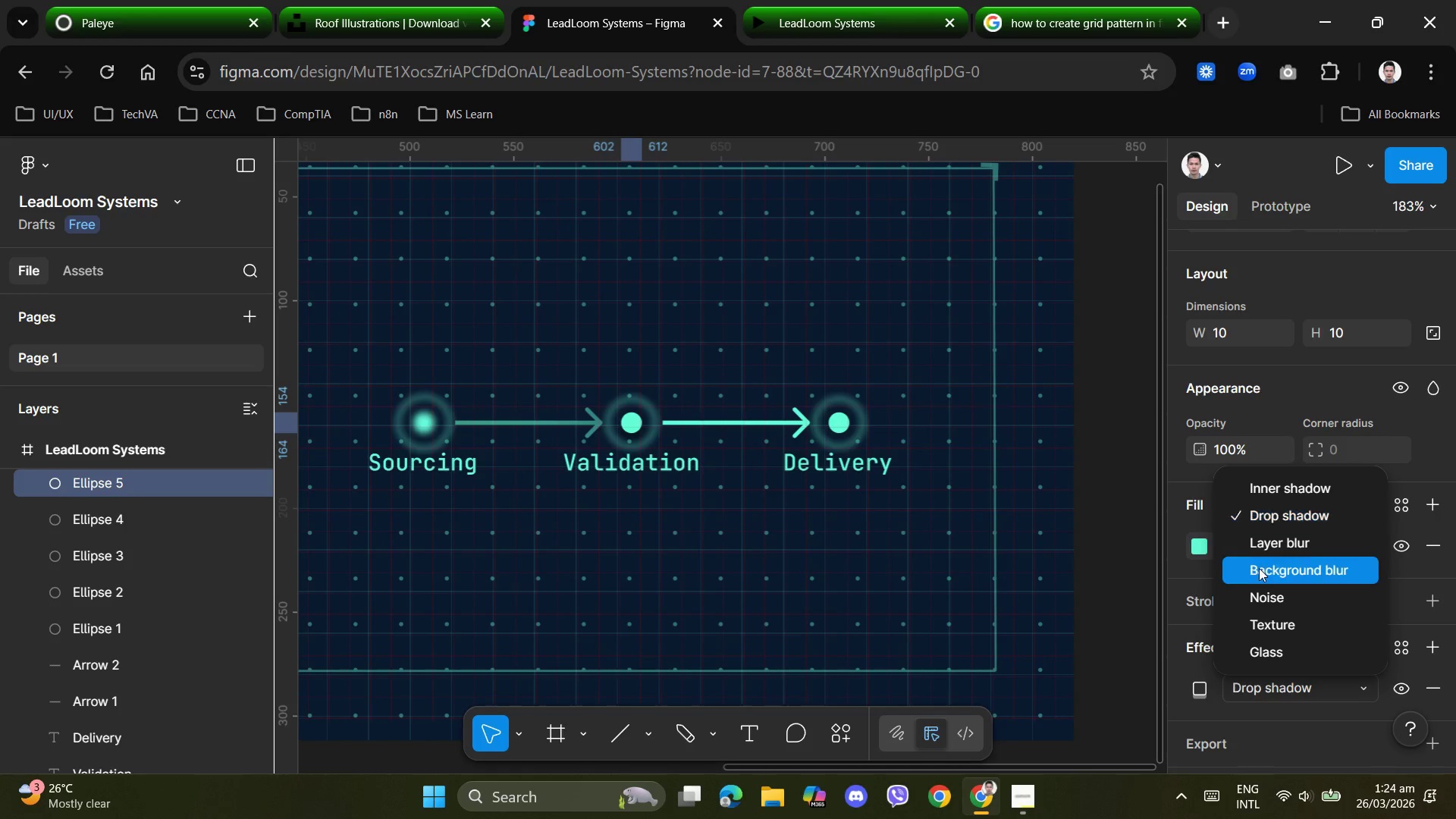 
wait(9.45)
 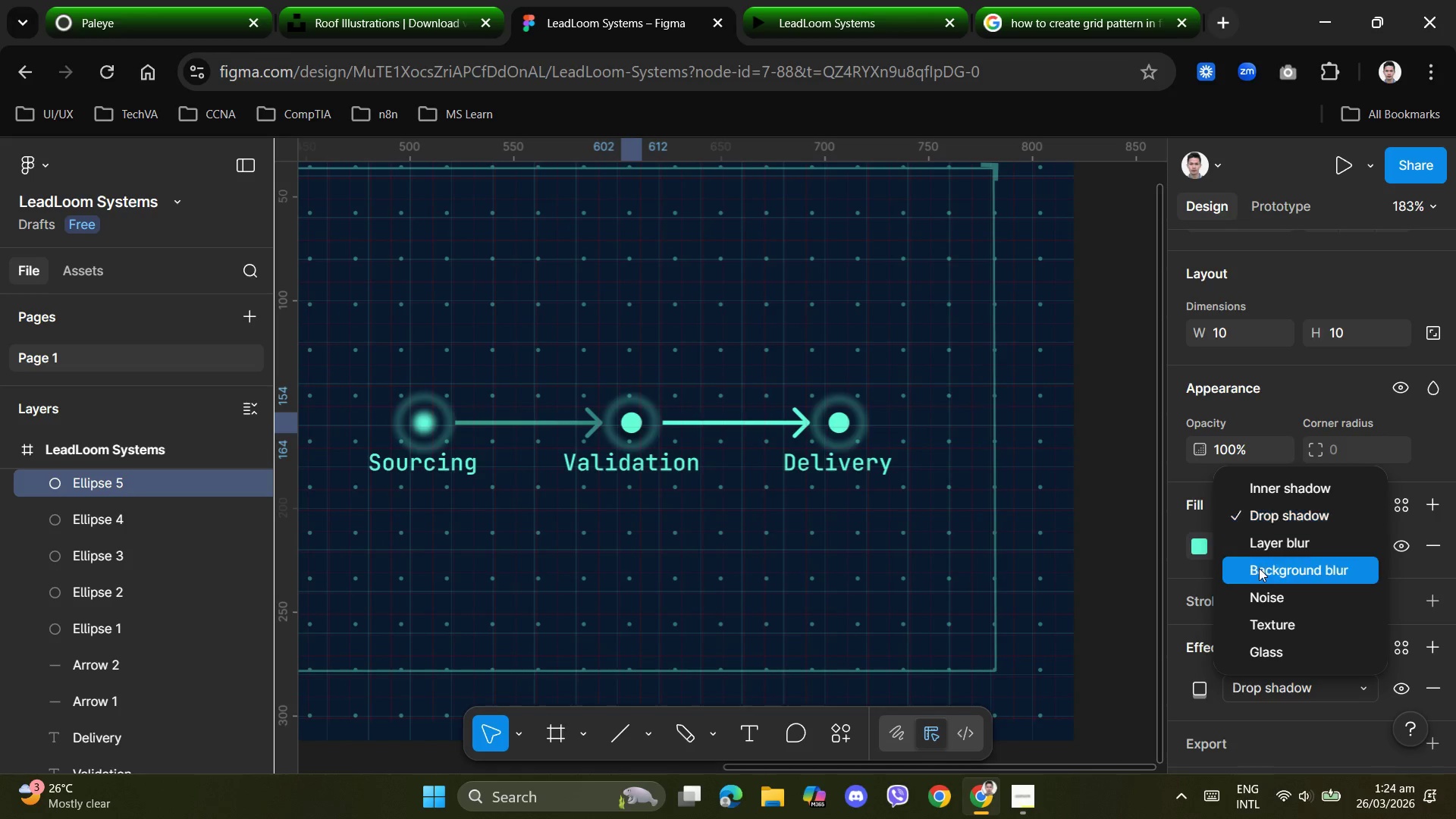 
left_click([1279, 541])
 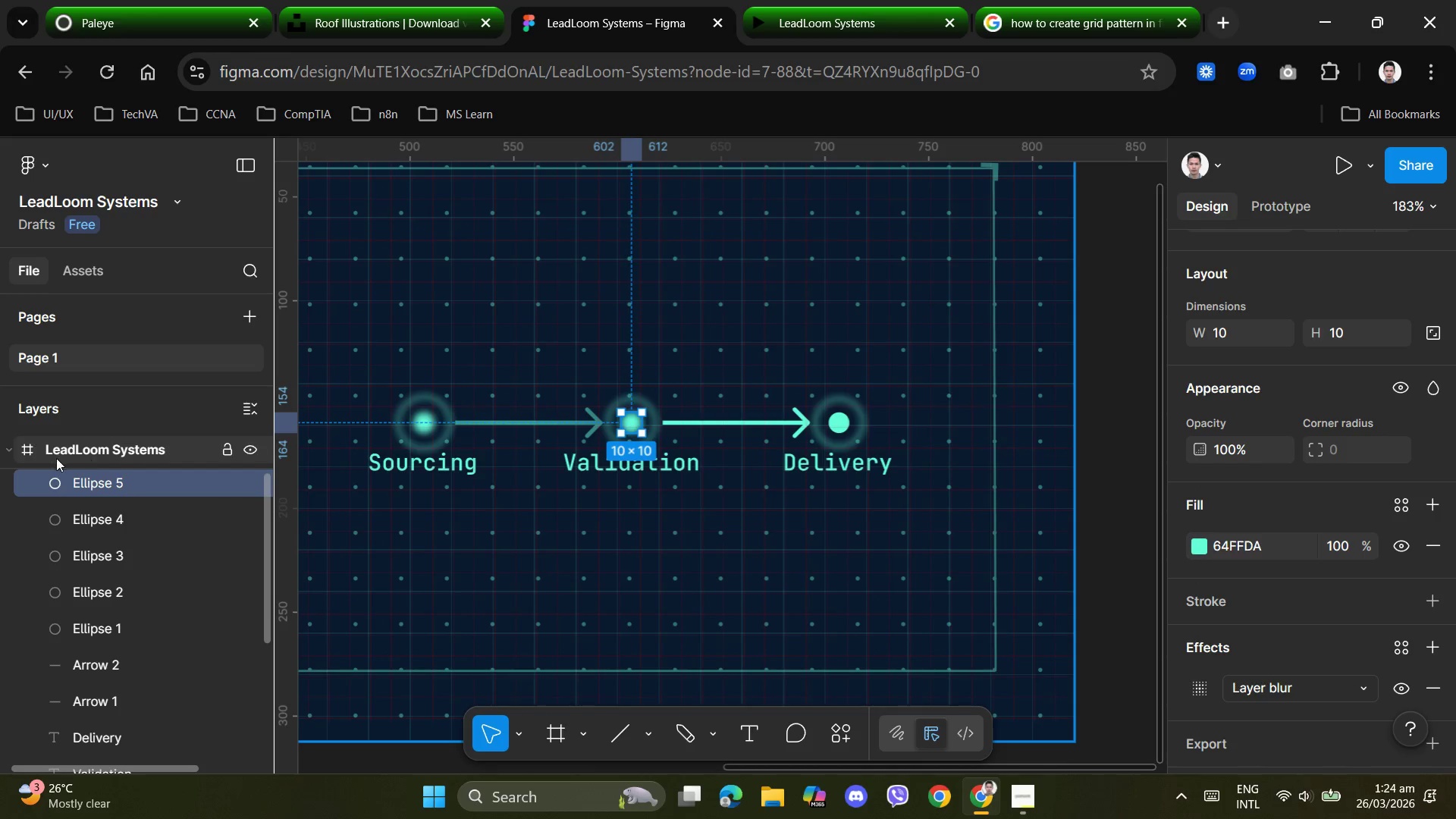 
scroll: coordinate [127, 497], scroll_direction: up, amount: 1.0
 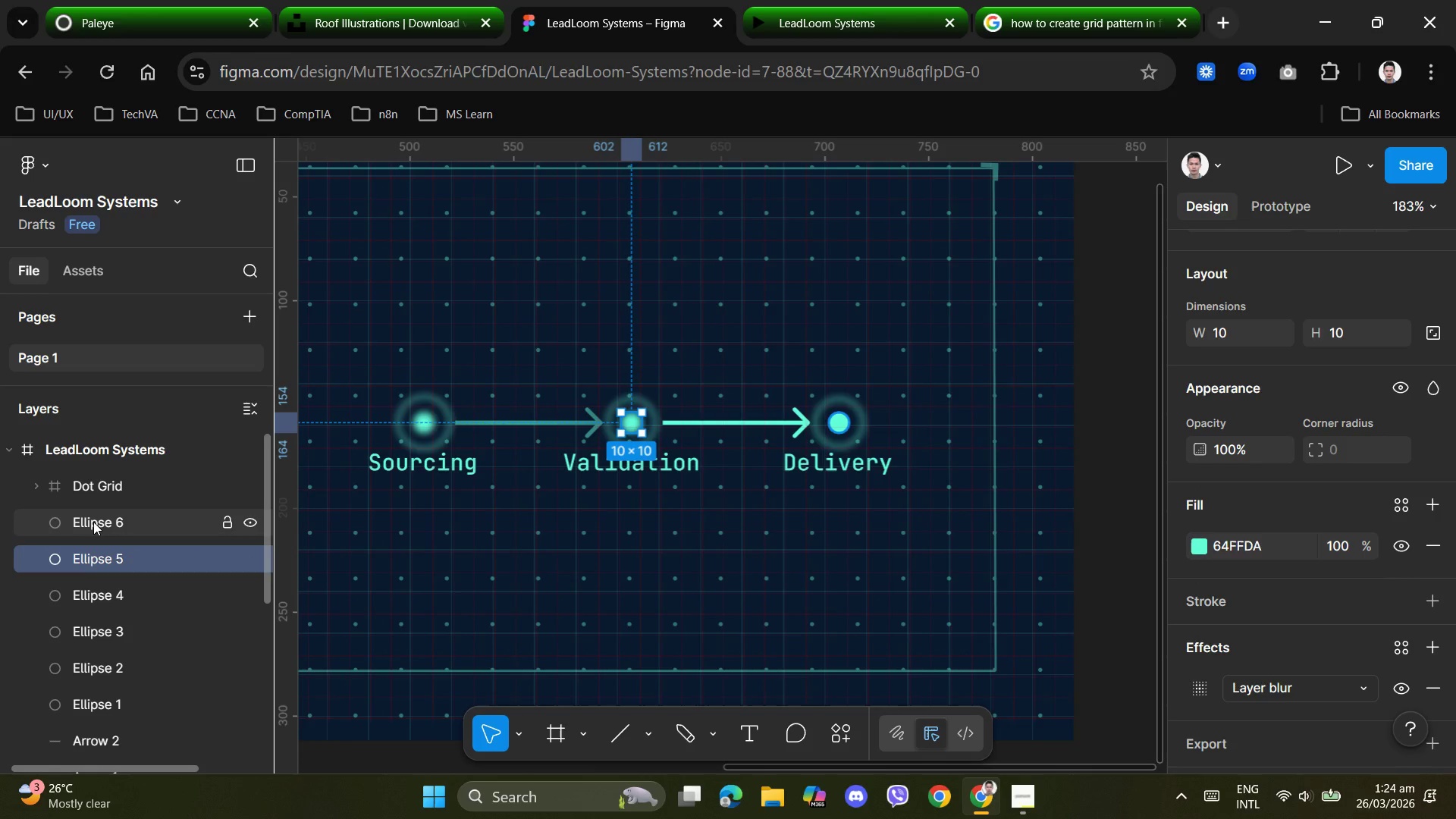 
left_click([93, 522])
 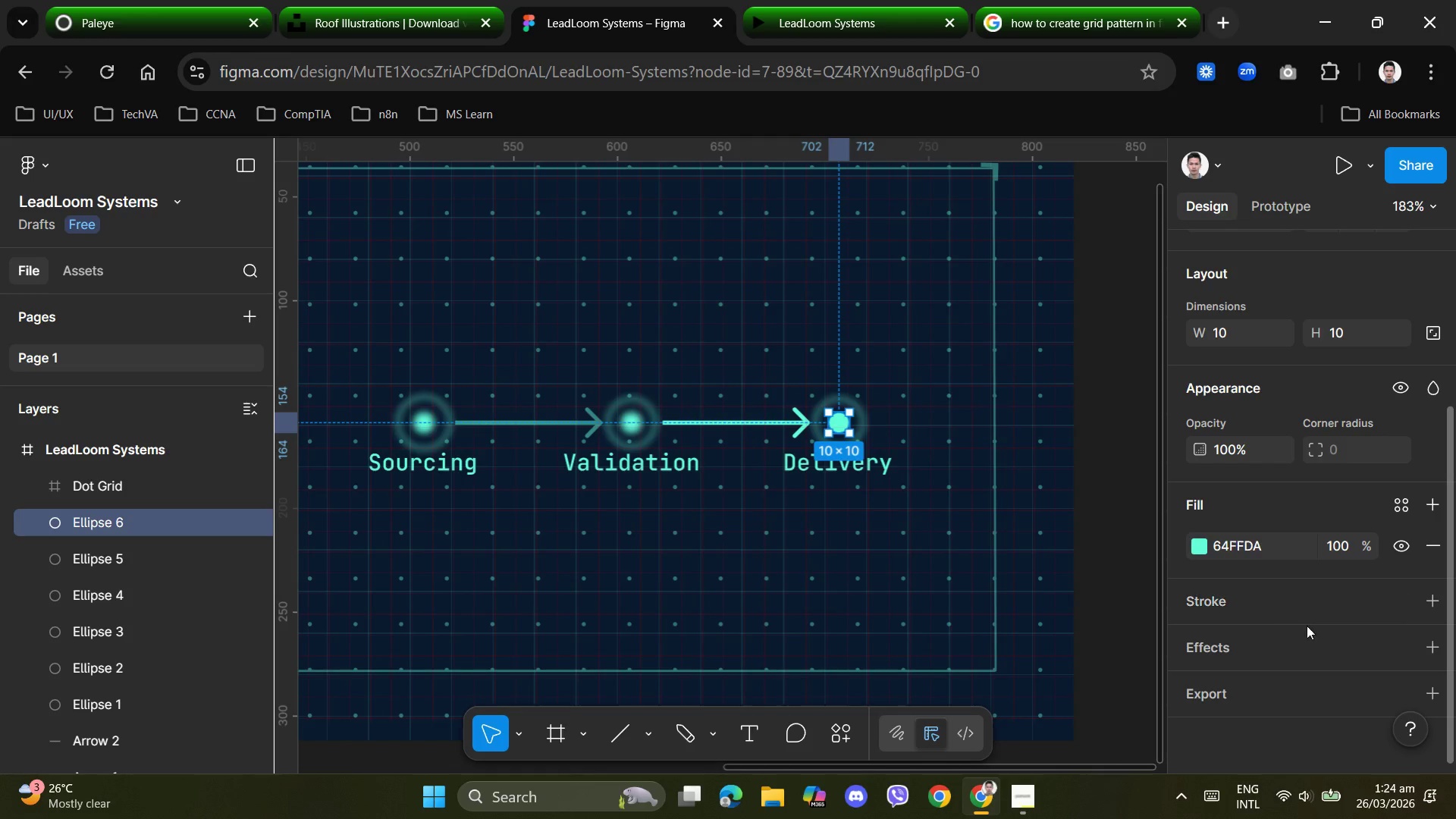 
left_click([1432, 648])
 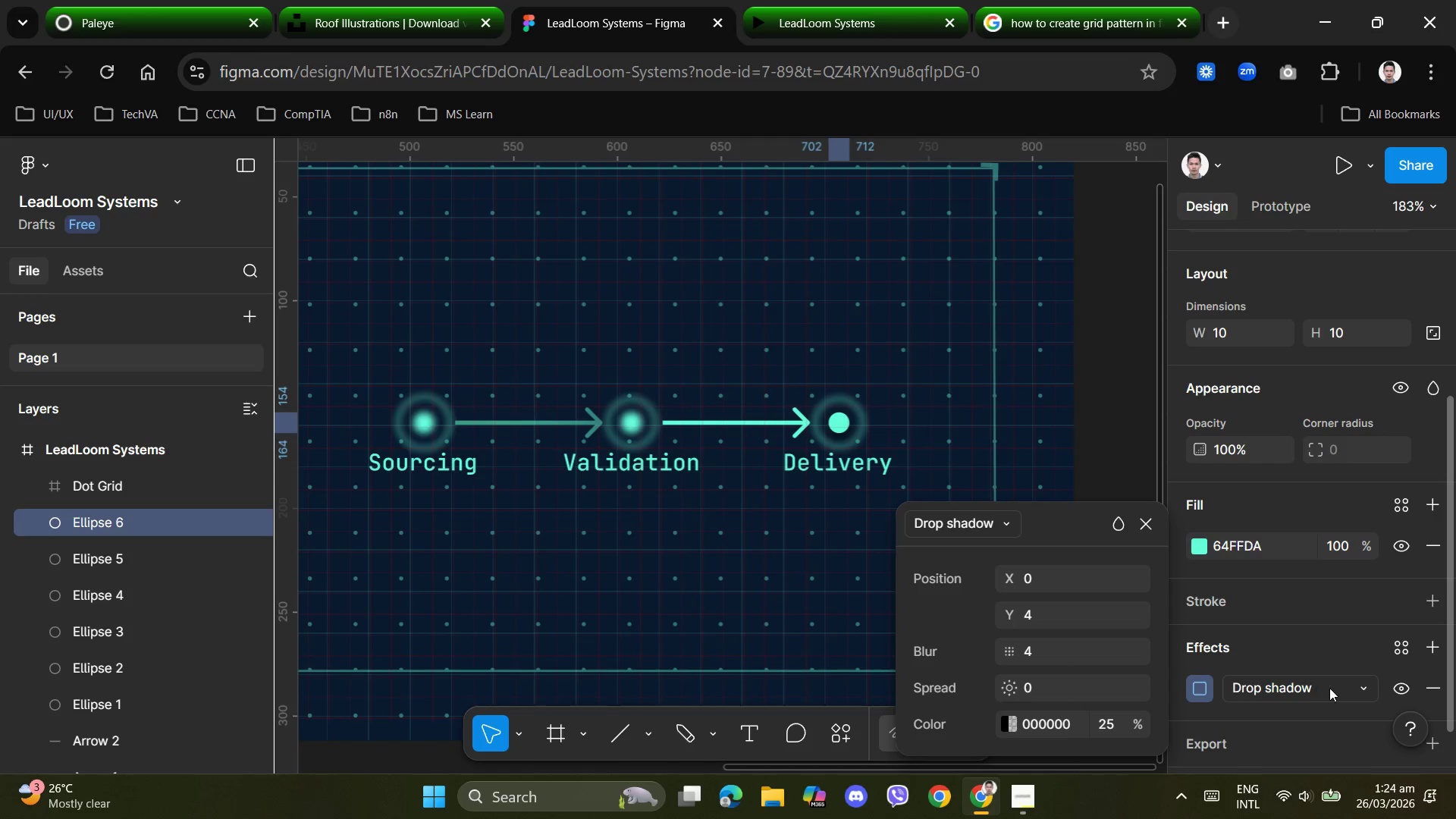 
left_click([1341, 689])
 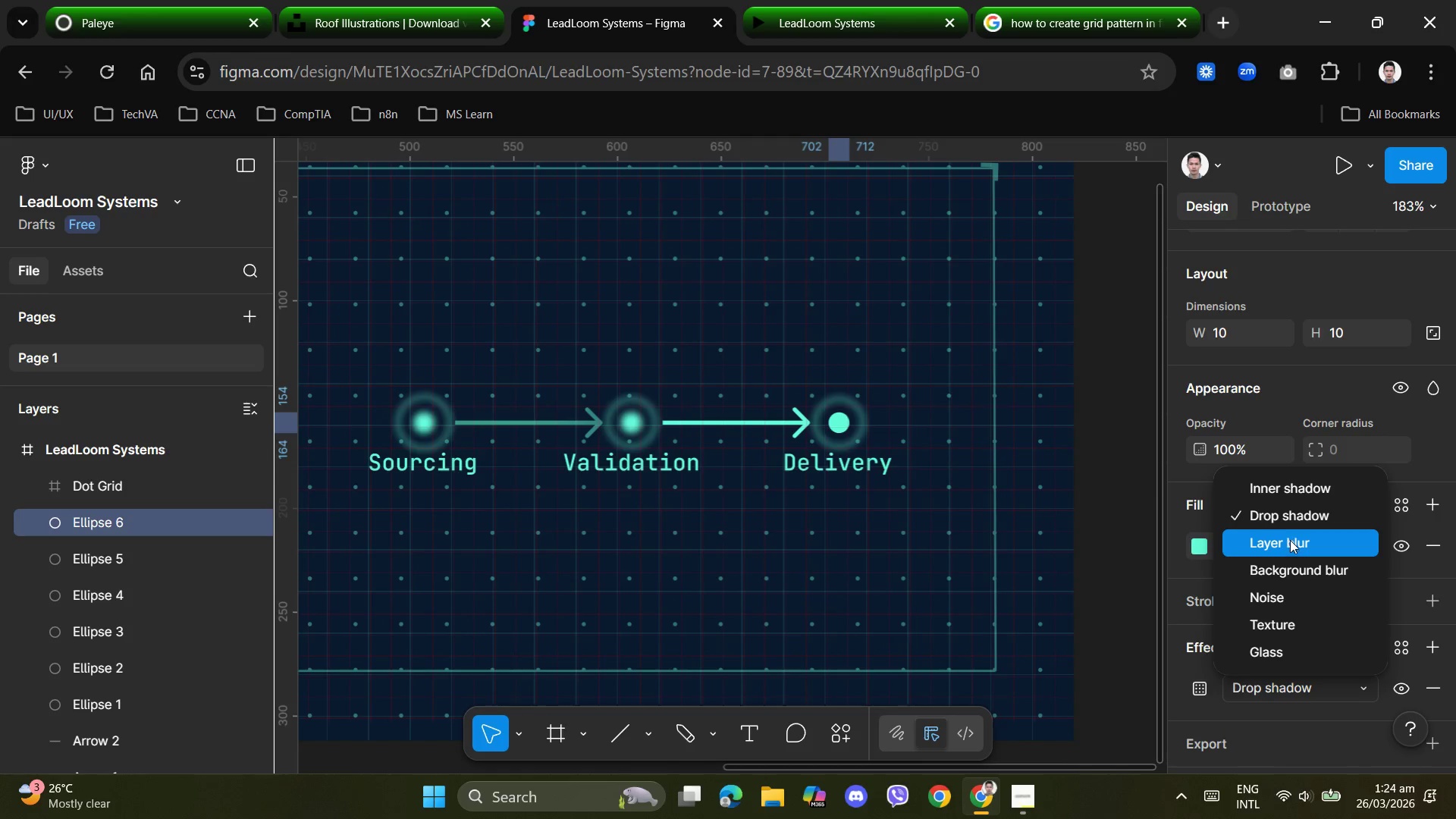 
left_click([1290, 540])
 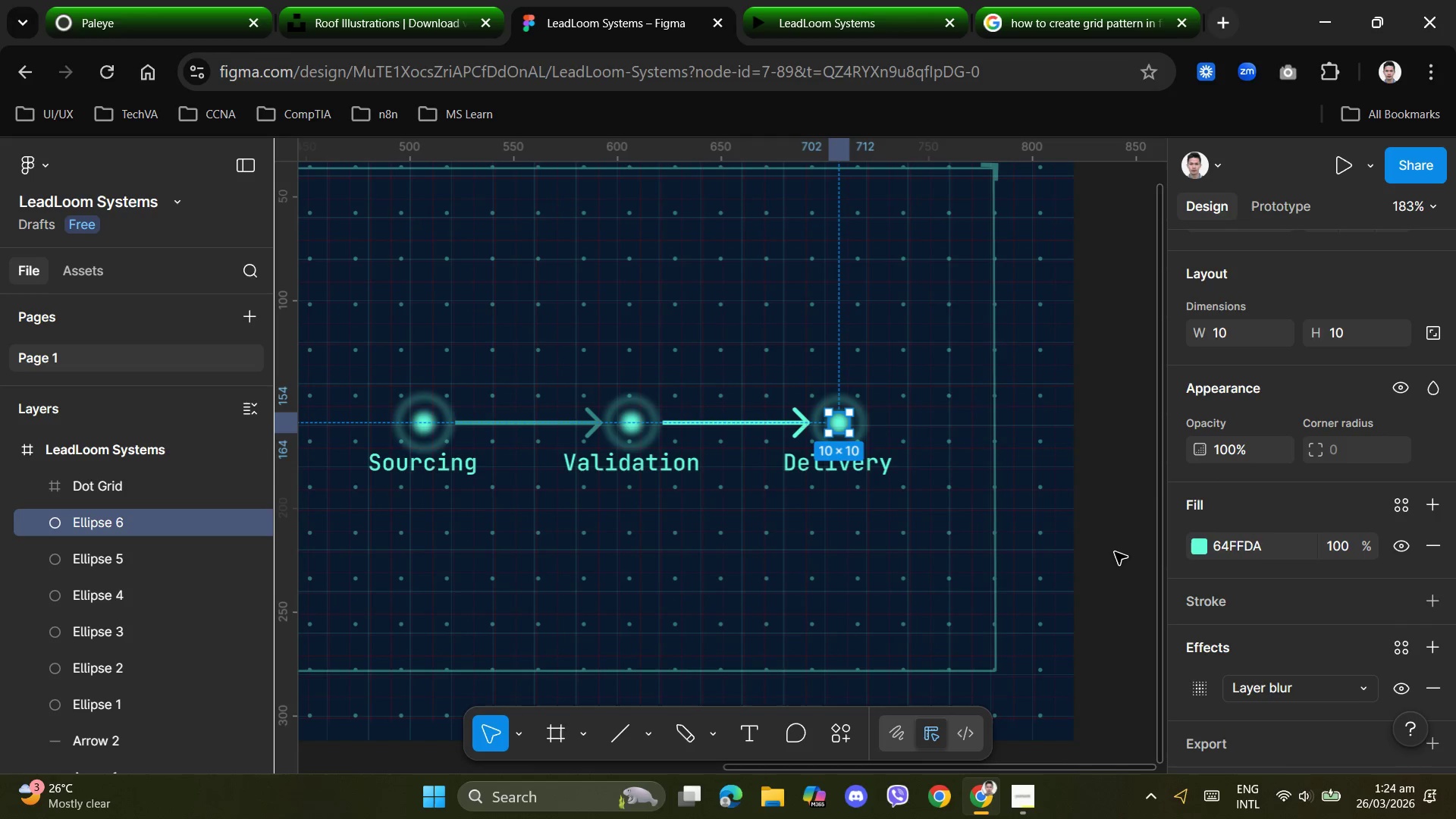 
left_click([1116, 554])
 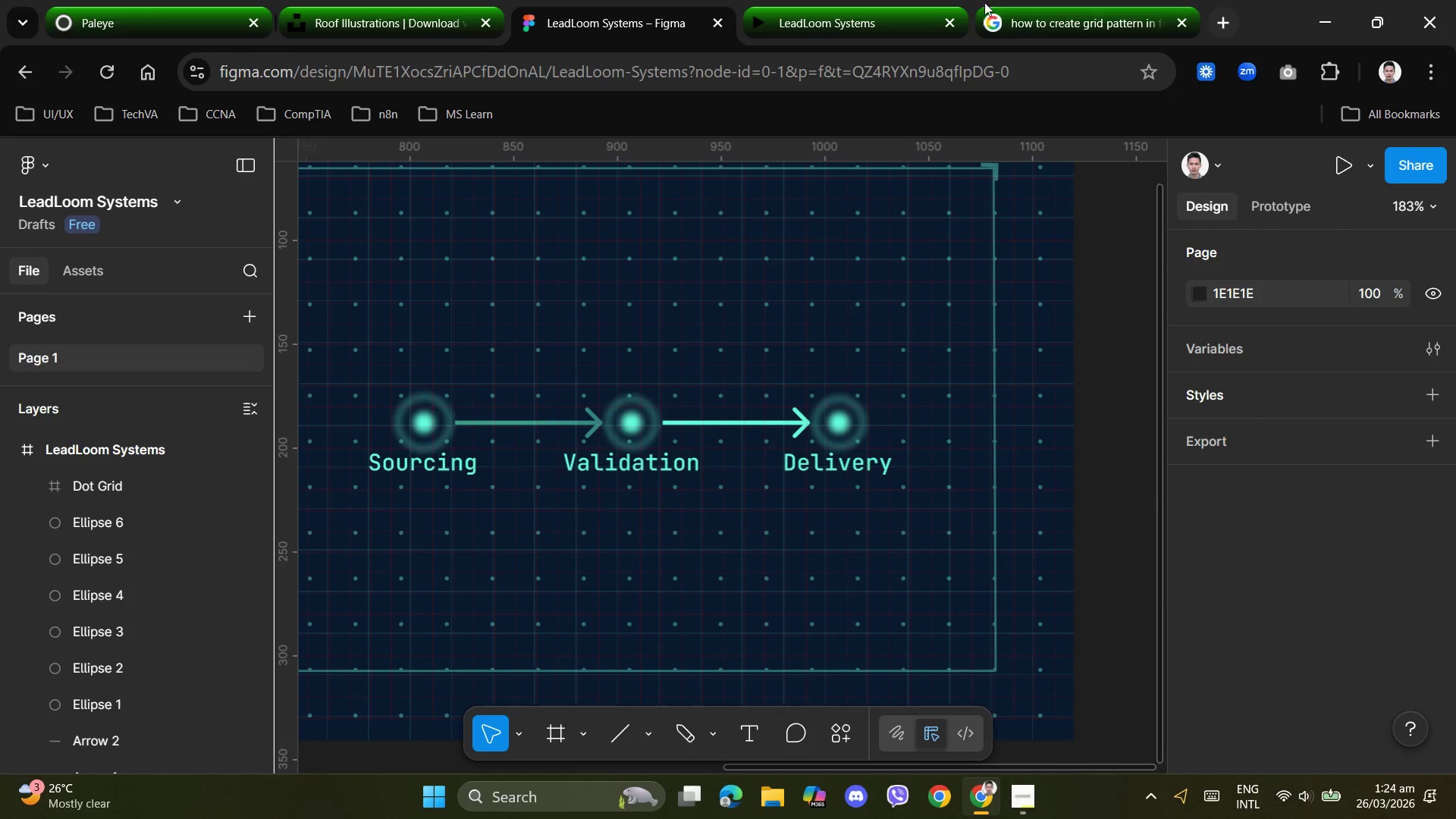 
left_click([834, 13])
 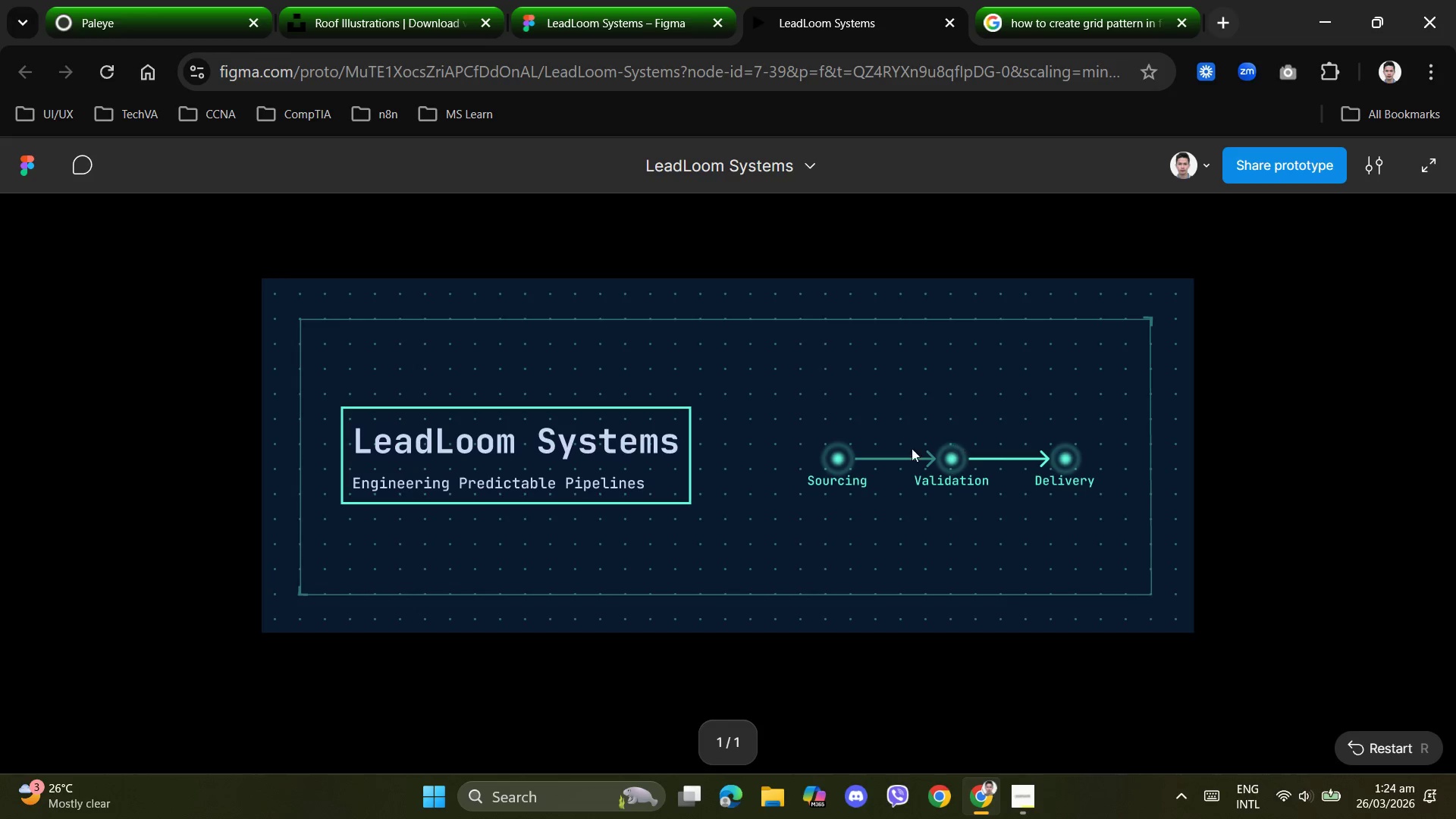 
wait(13.59)
 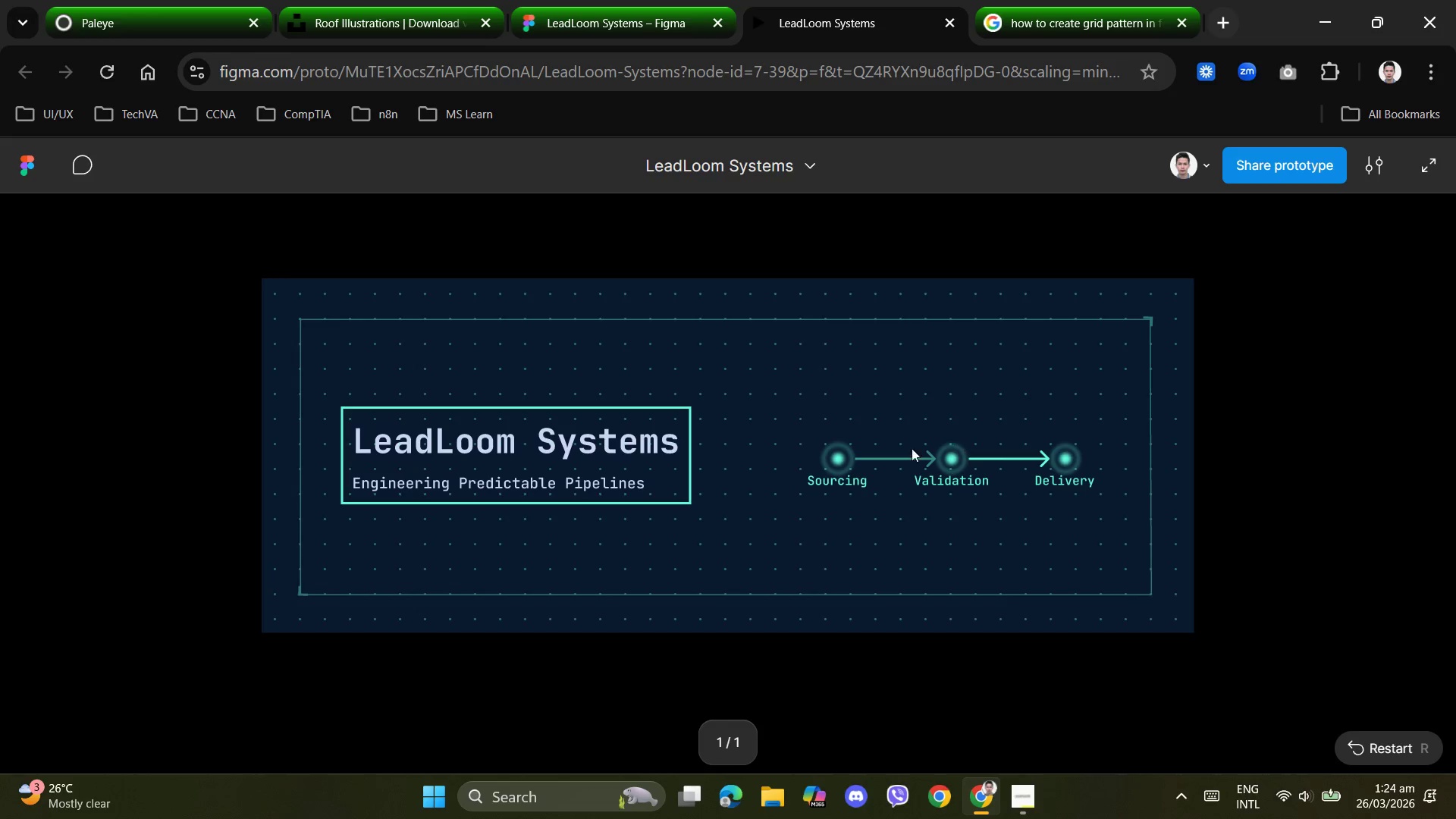 
mouse_move([639, 17])
 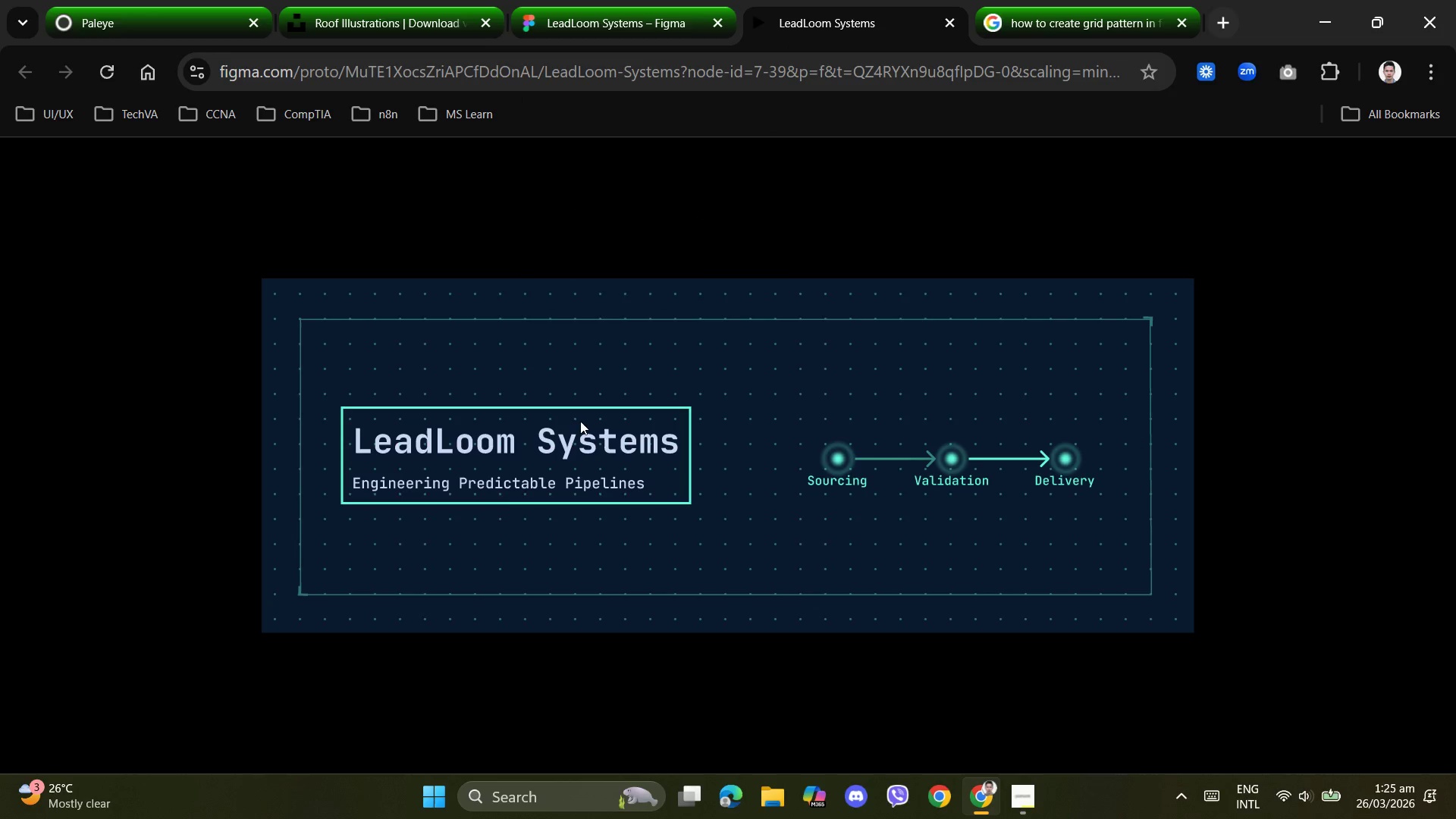 
wait(9.03)
 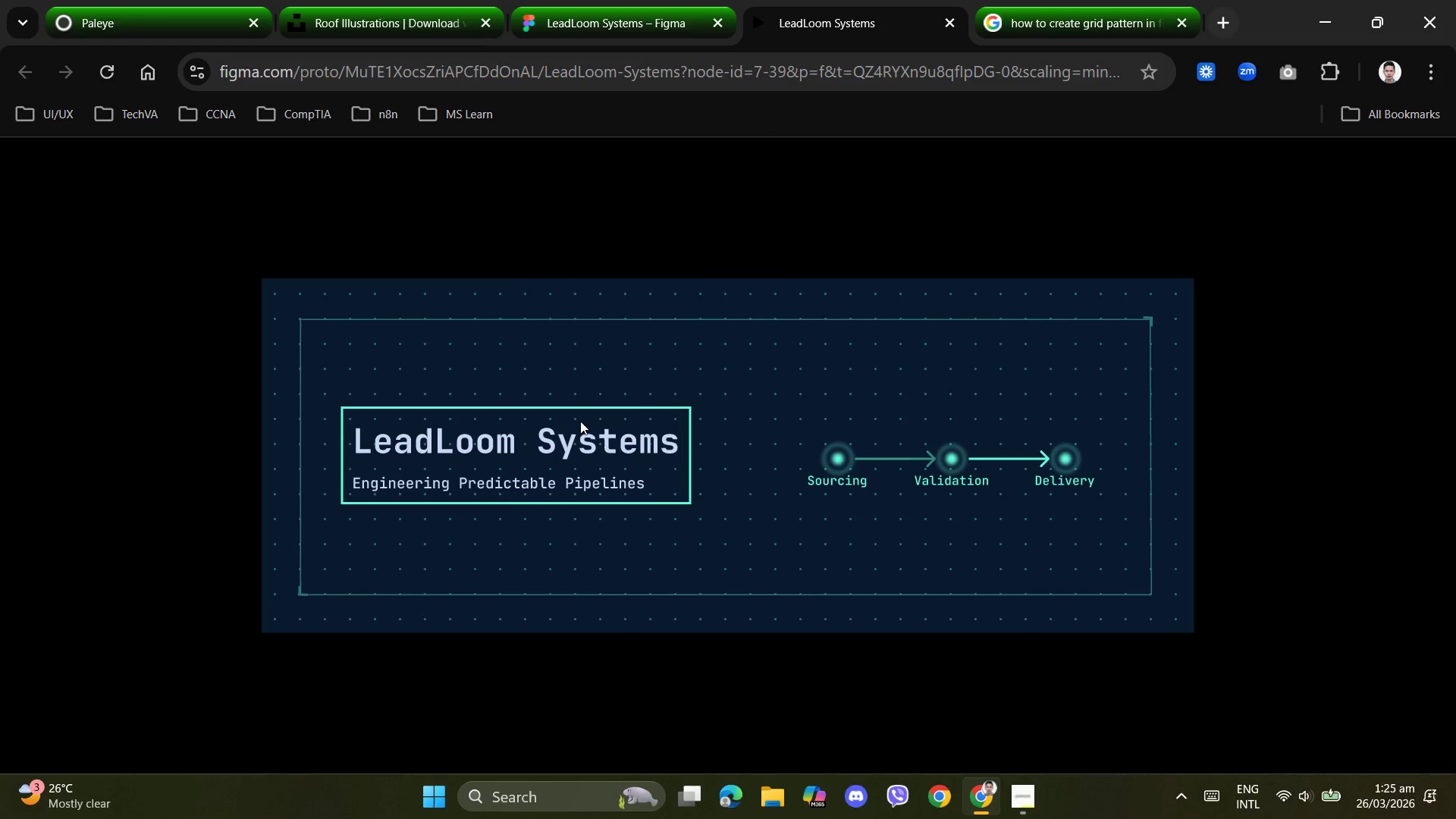 
left_click_drag(start_coordinate=[768, 767], to_coordinate=[267, 743])
 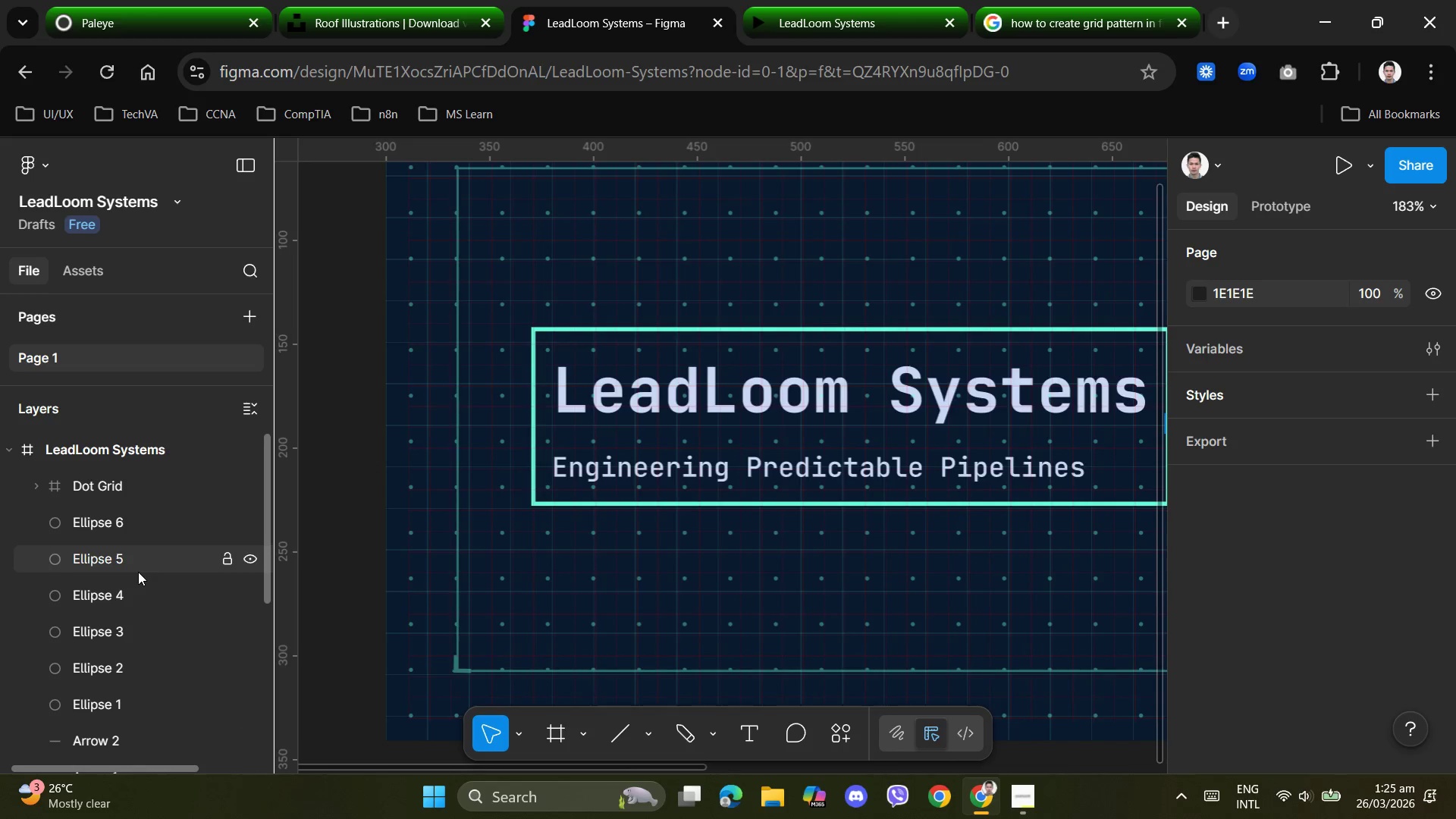 
scroll: coordinate [137, 571], scroll_direction: up, amount: 5.0
 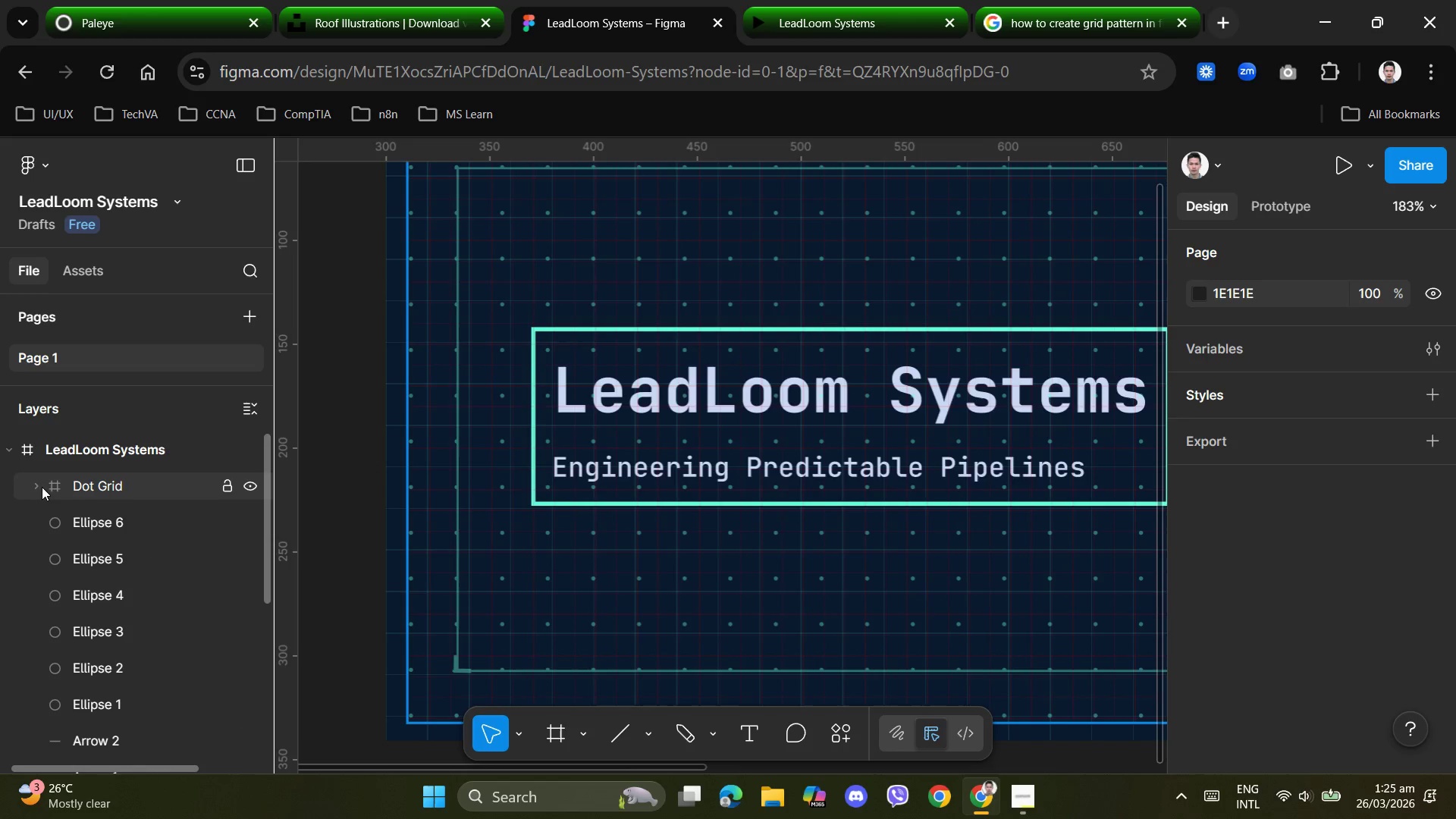 
left_click([39, 484])
 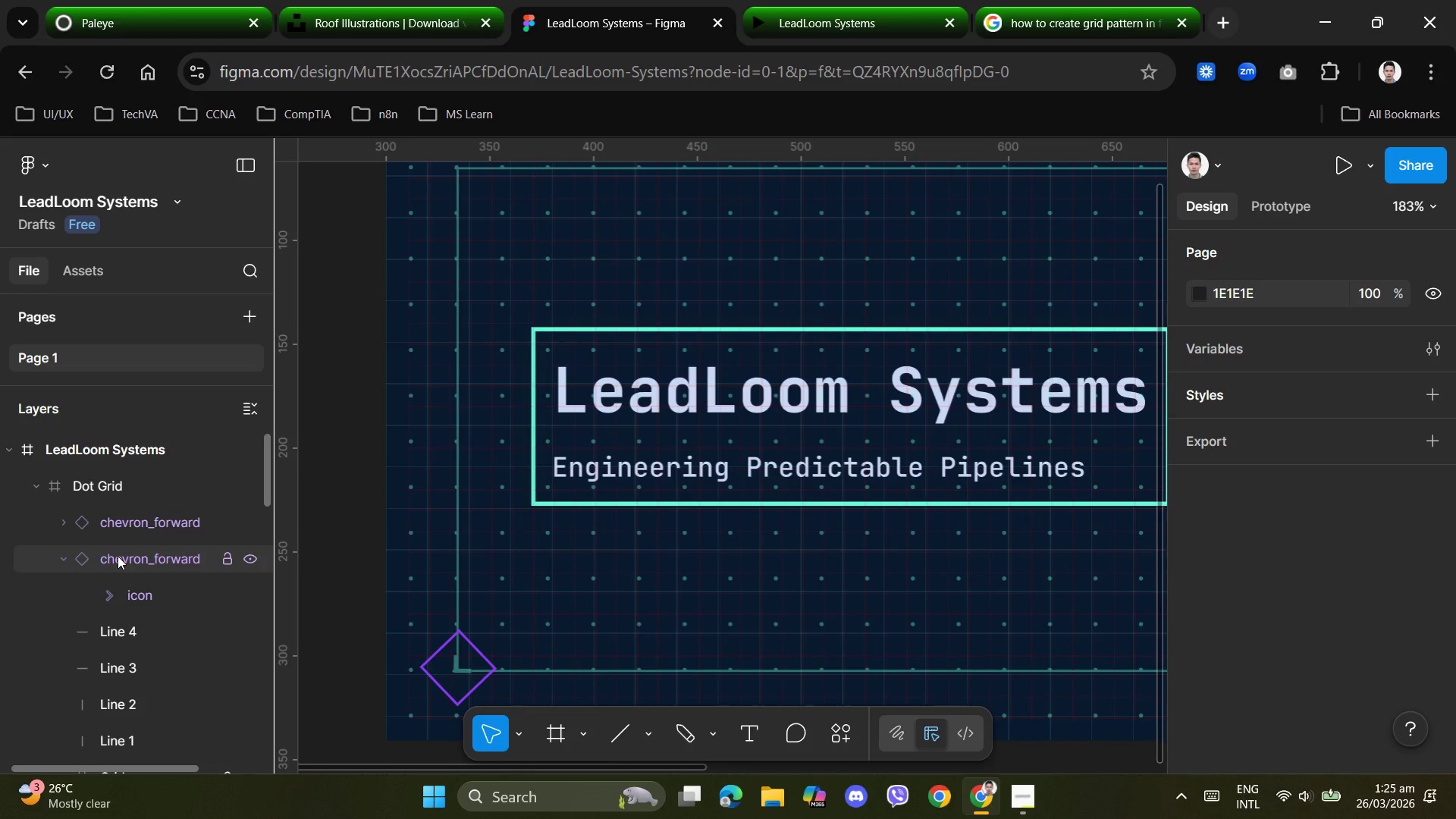 
left_click([118, 556])
 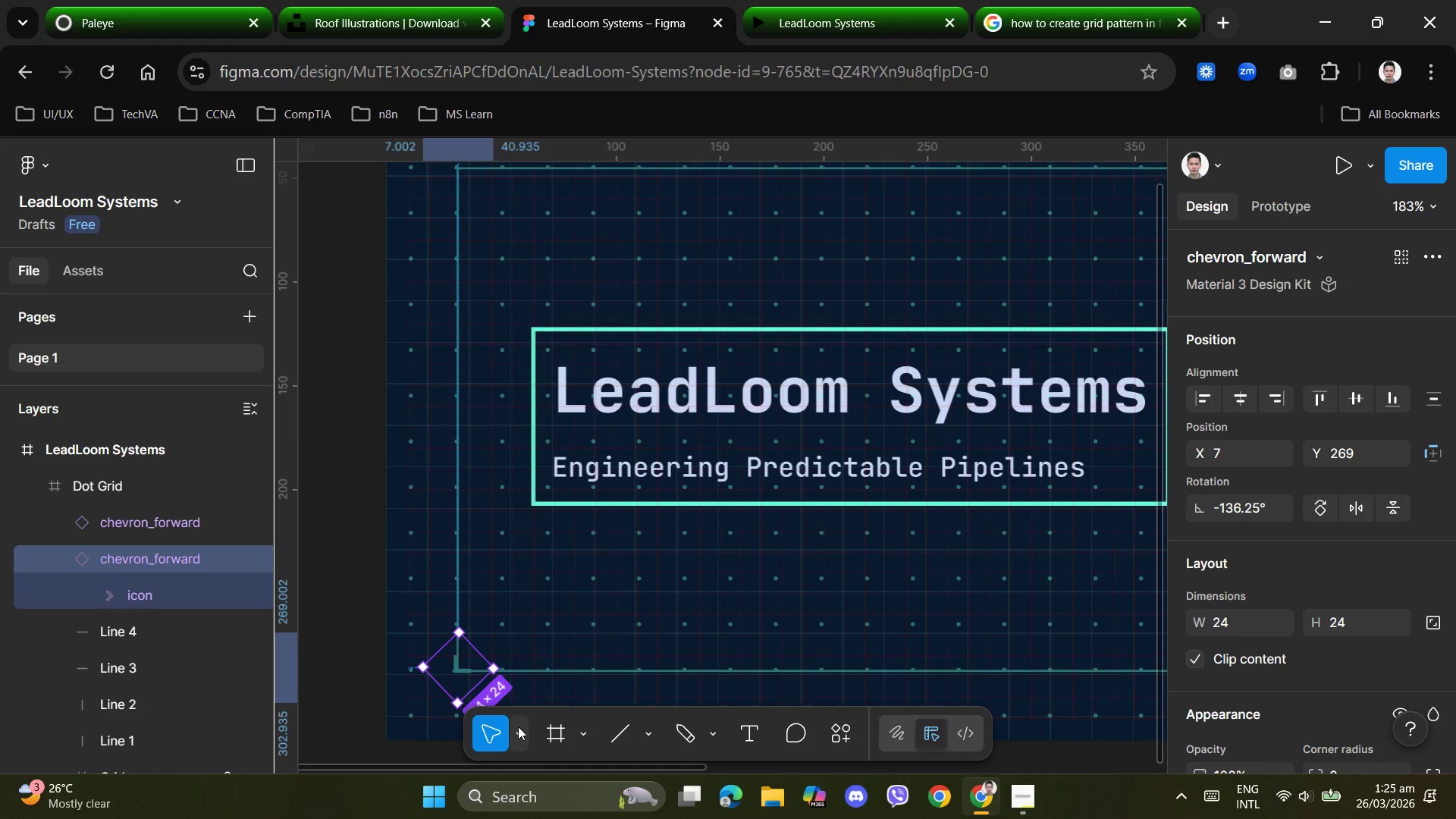 
key(ArrowDown)
 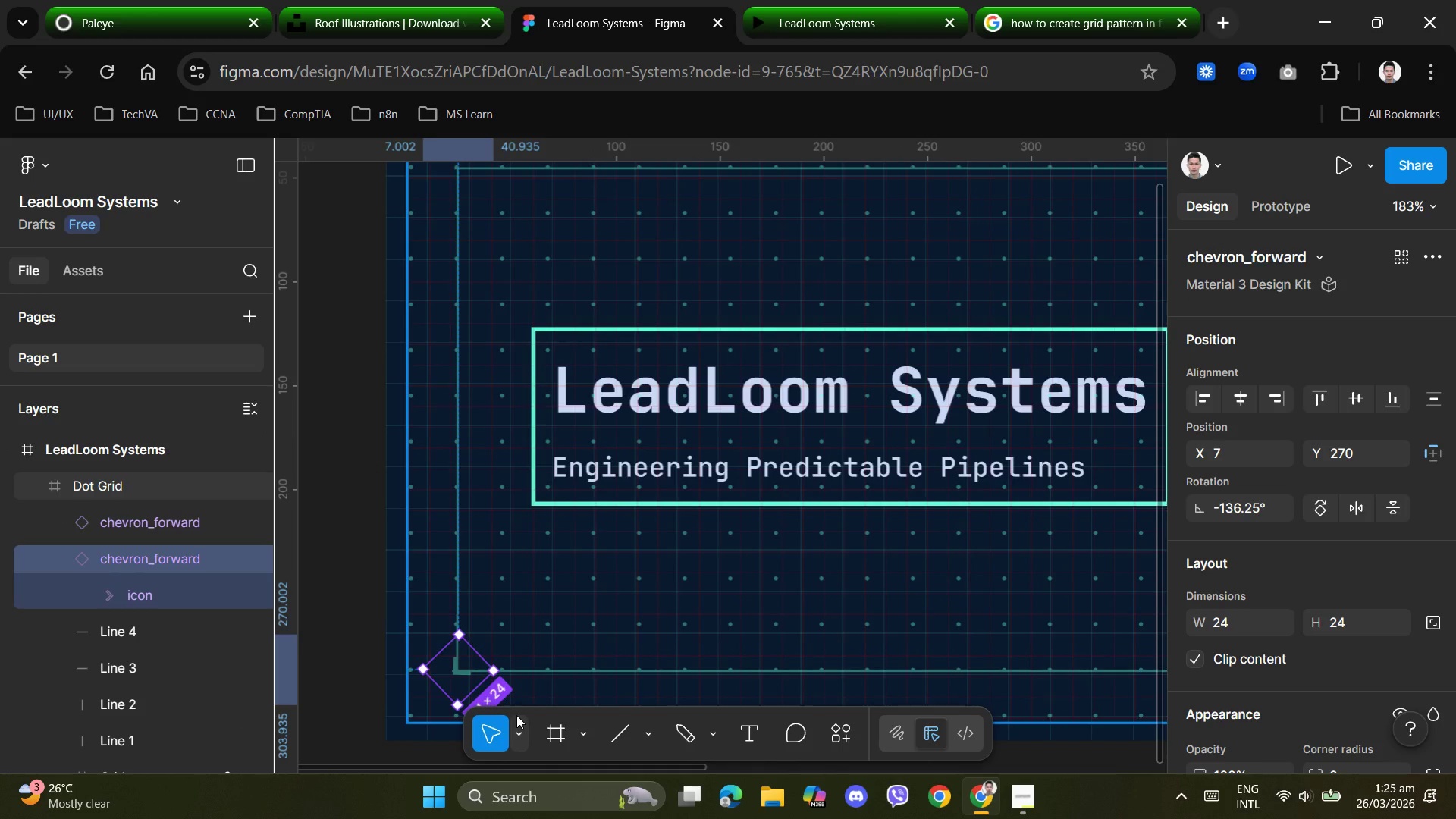 
key(ArrowLeft)
 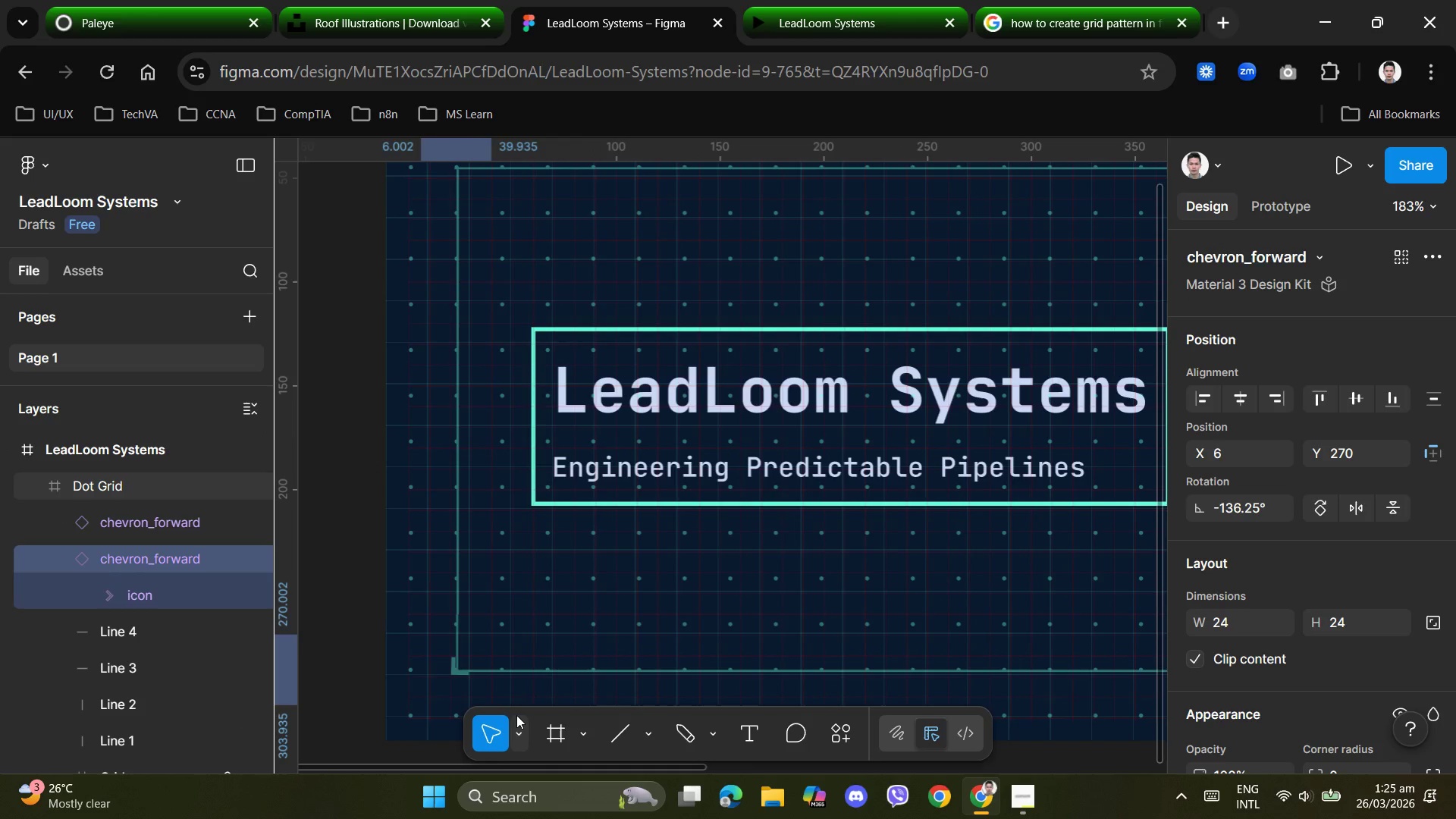 
key(ArrowRight)
 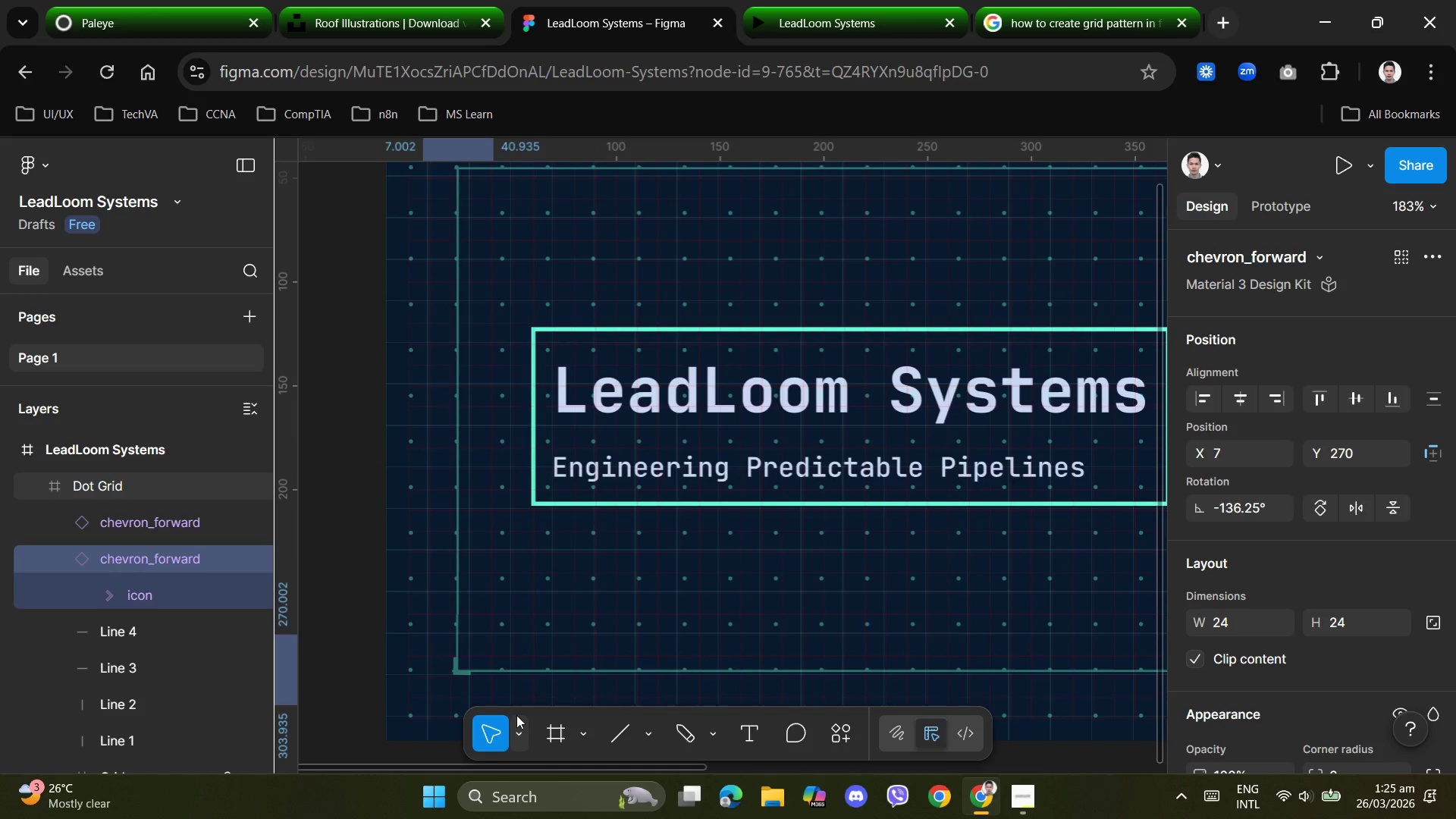 
key(ArrowLeft)
 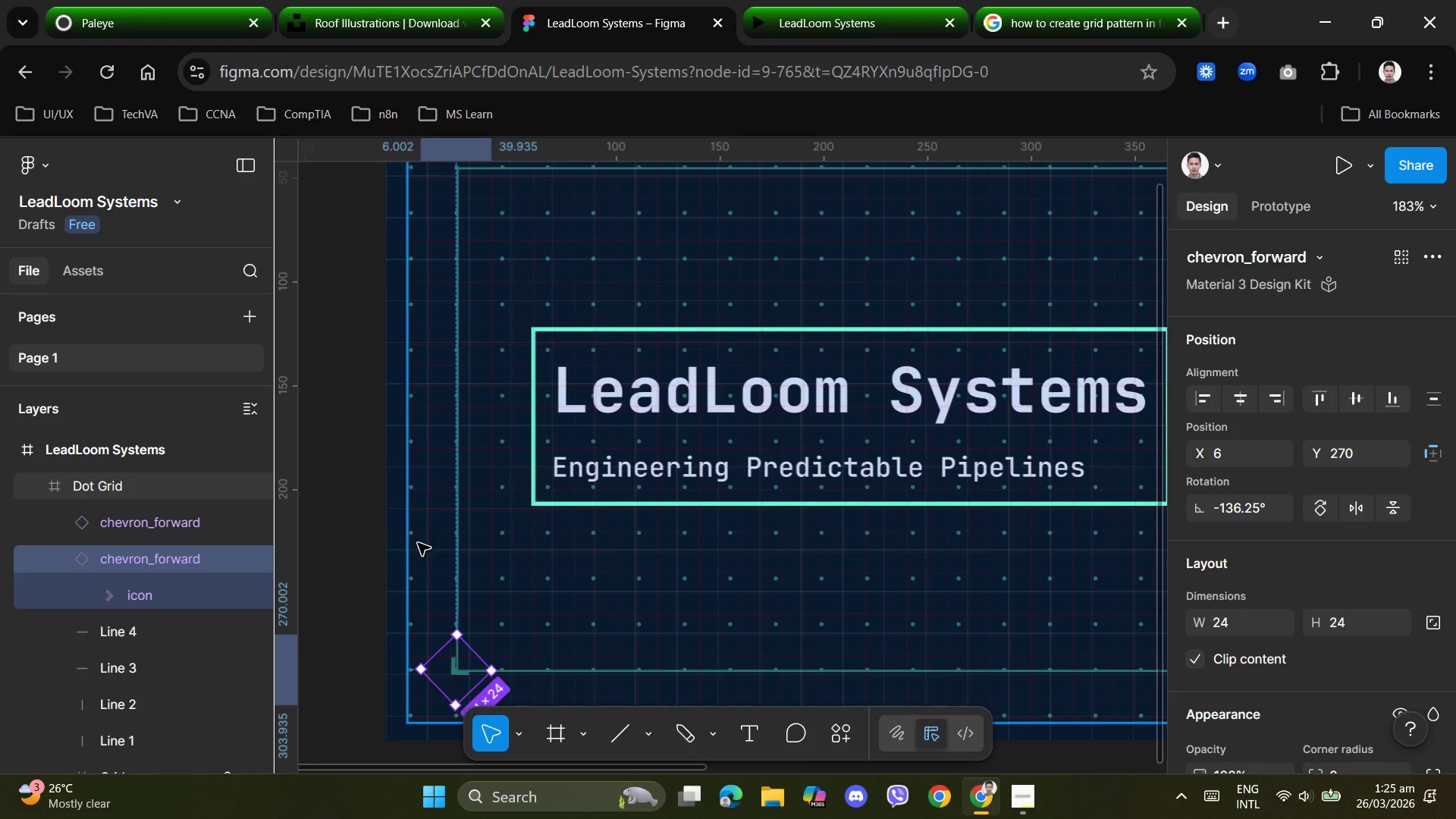 
left_click([337, 504])
 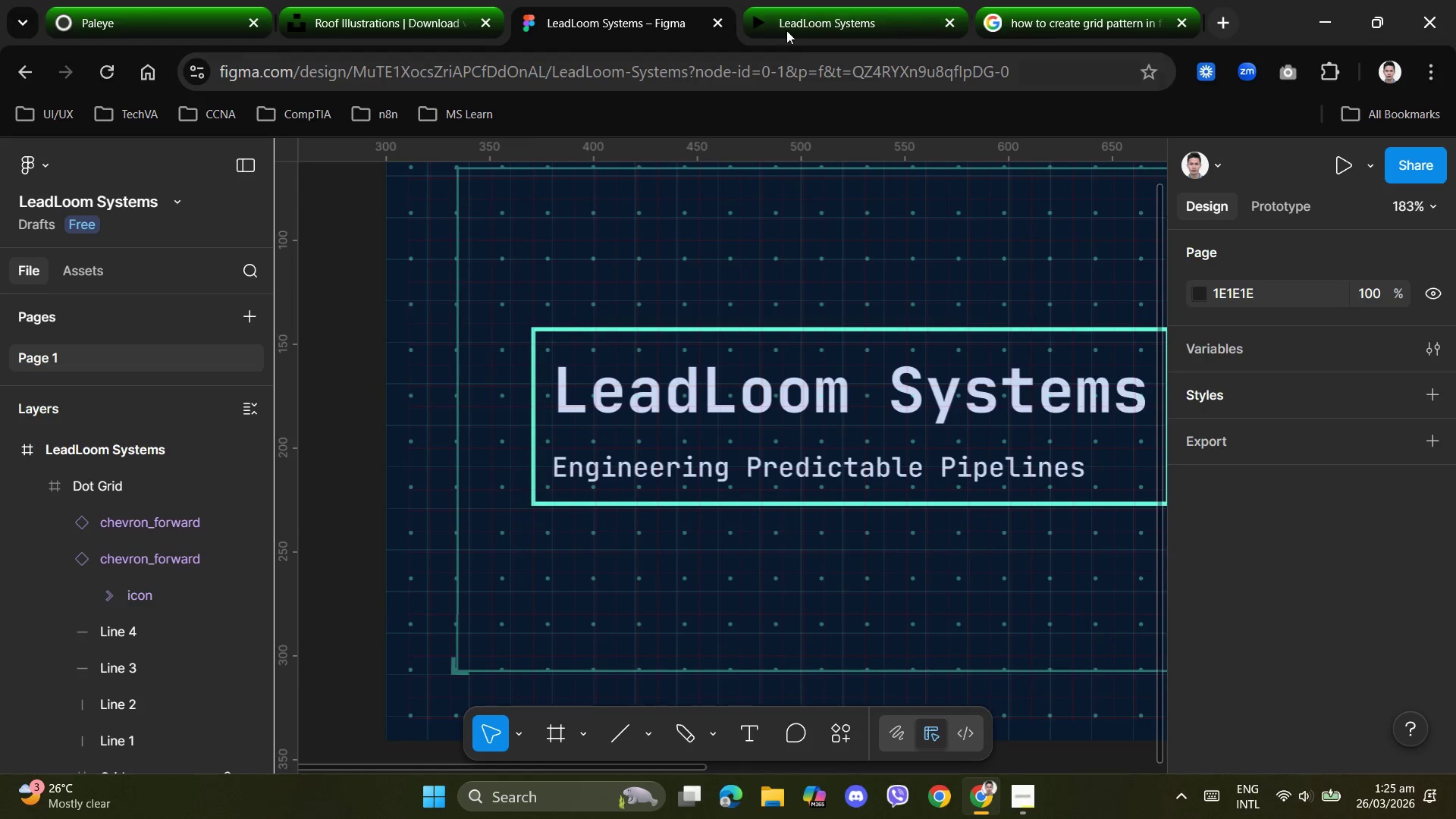 
left_click([789, 23])
 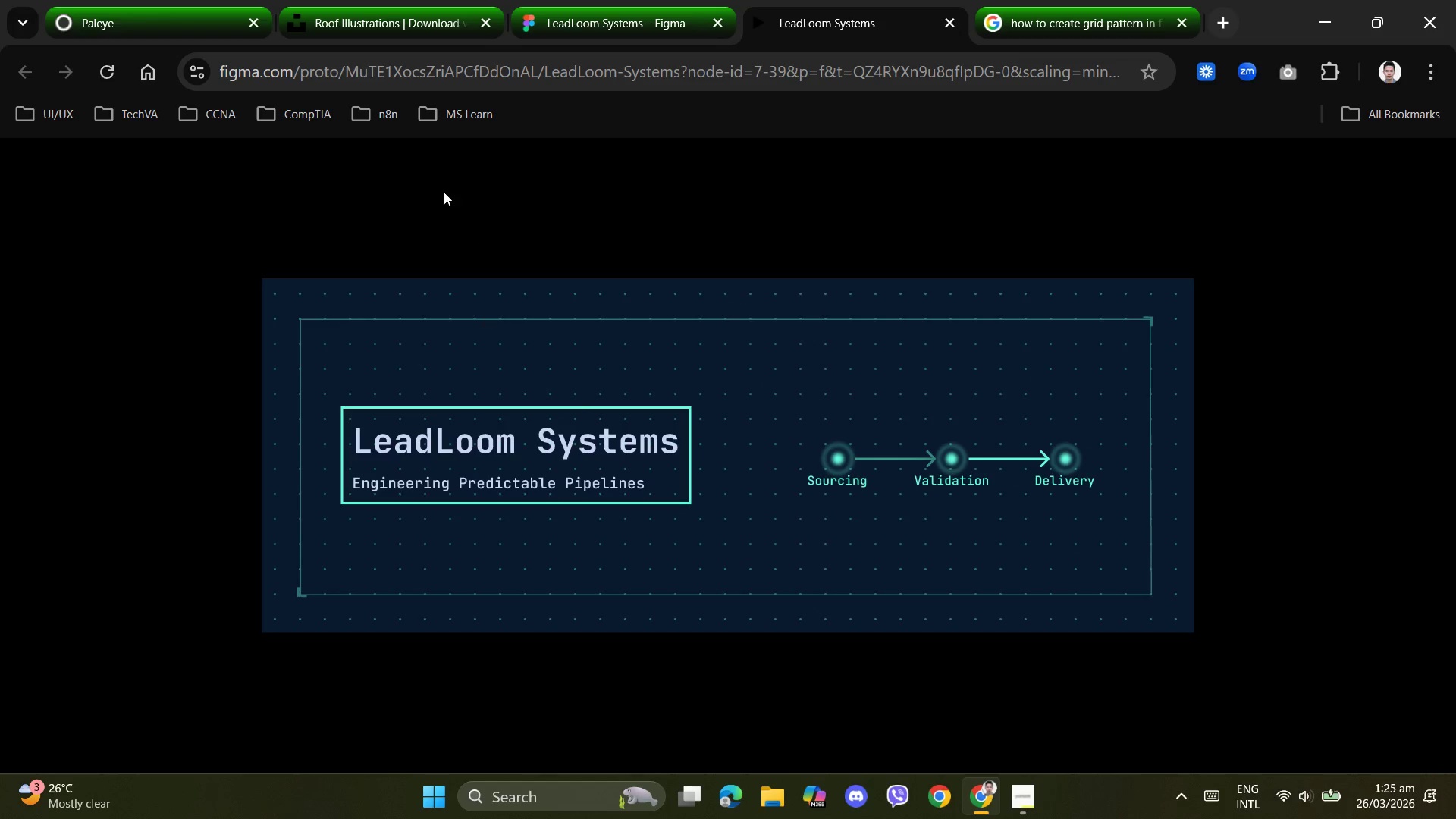 
left_click([586, 27])
 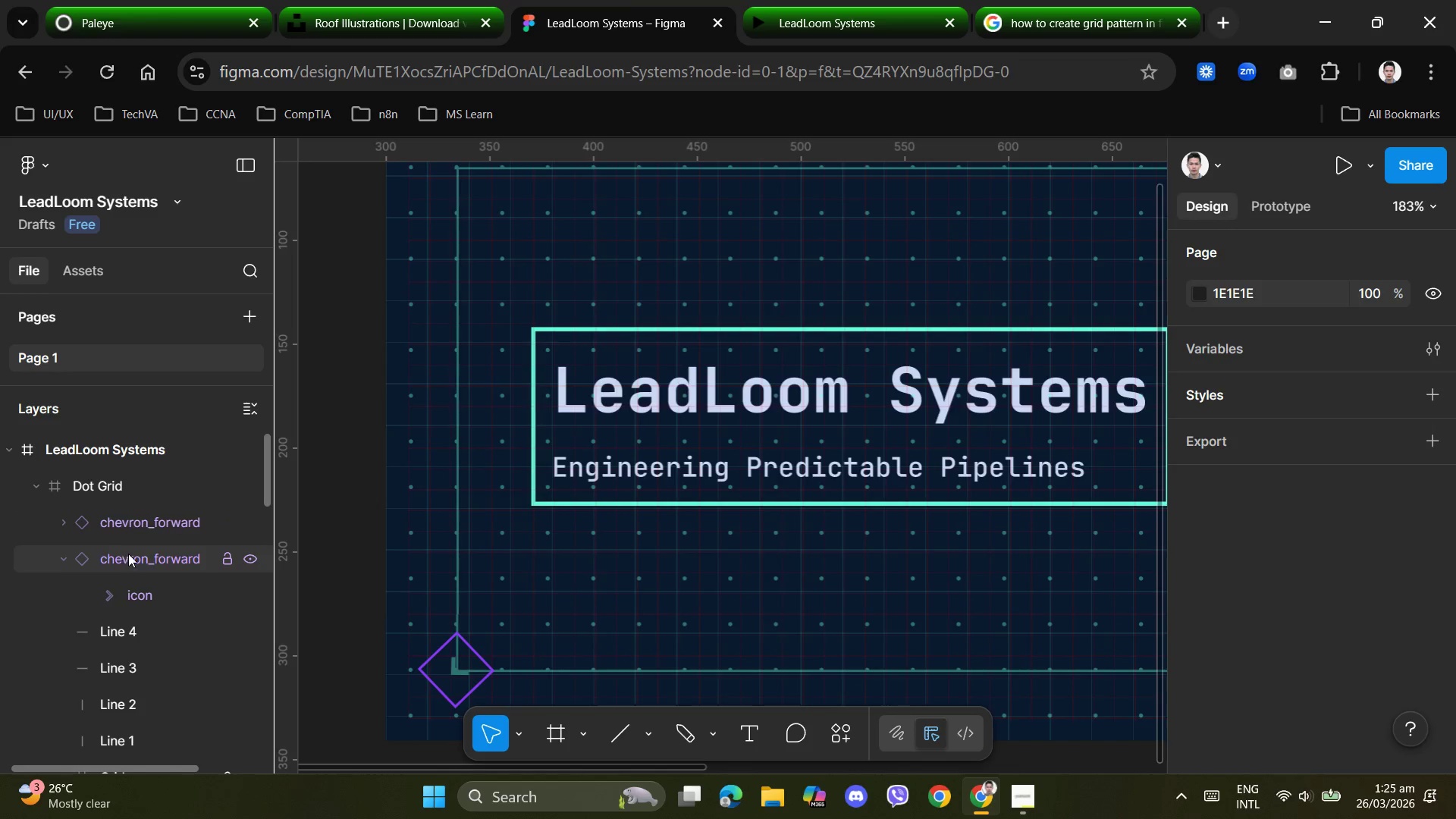 
left_click([97, 636])
 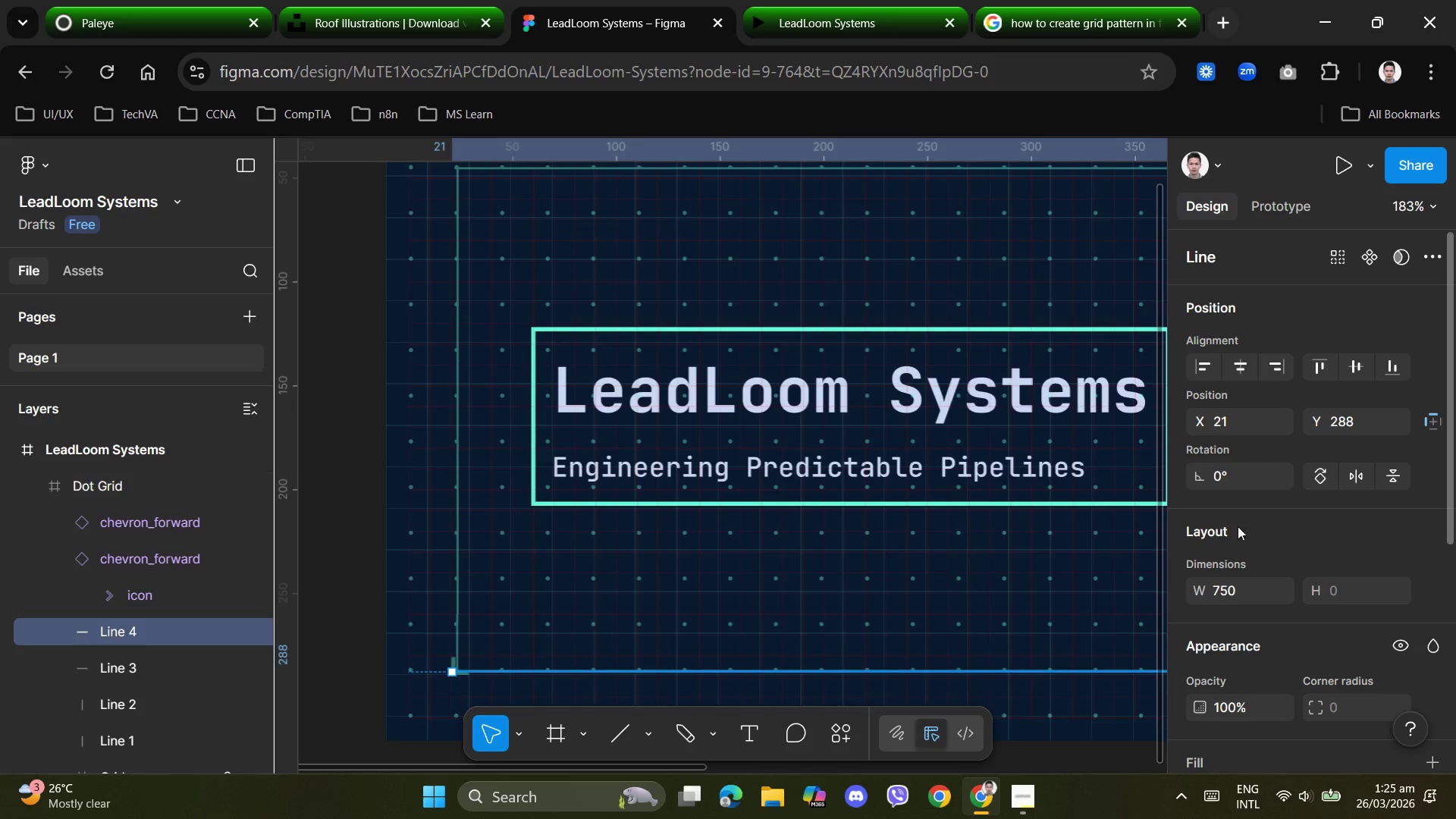 
scroll: coordinate [1339, 535], scroll_direction: down, amount: 5.0
 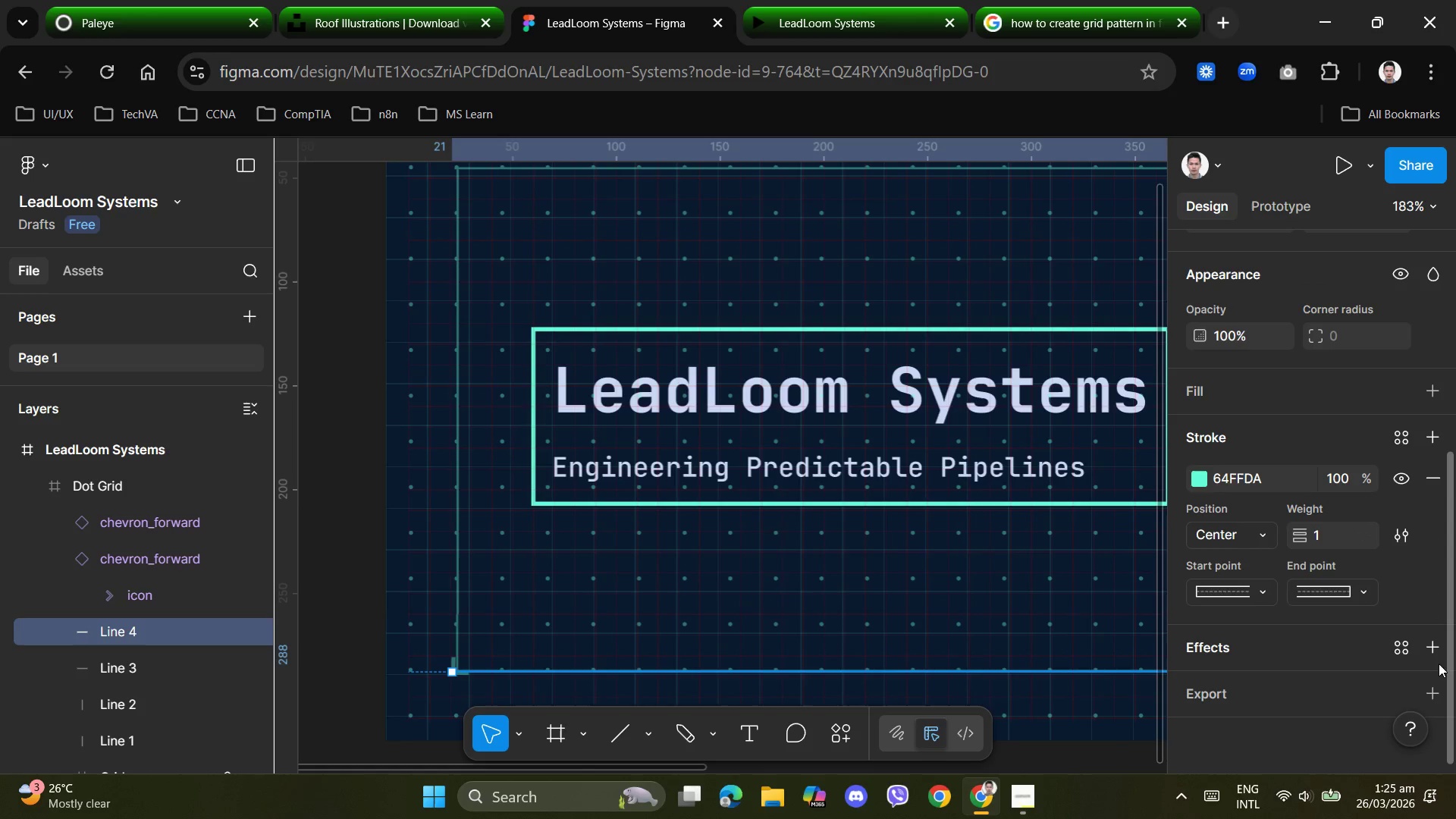 
left_click([1433, 654])
 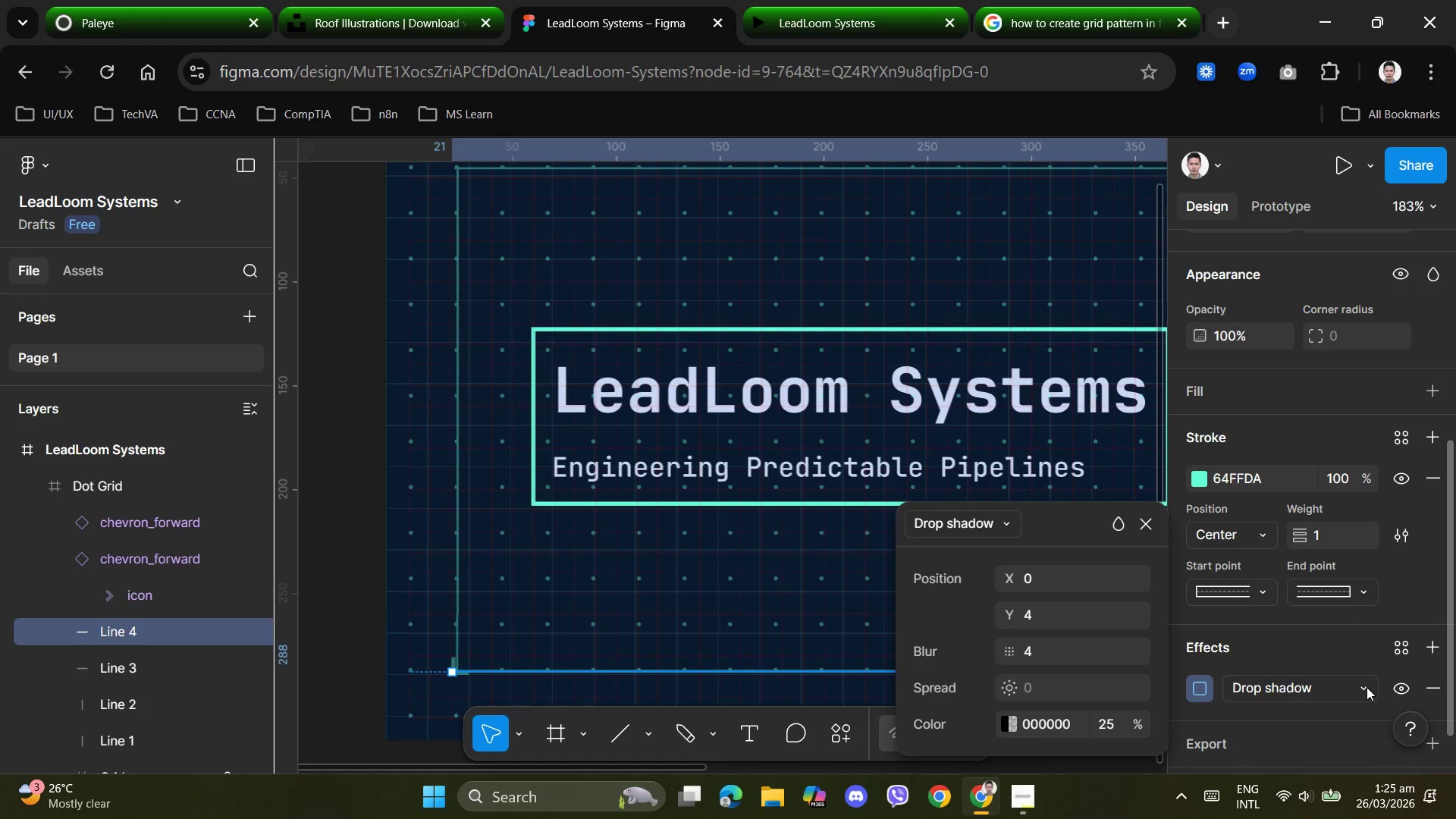 
left_click([1367, 687])
 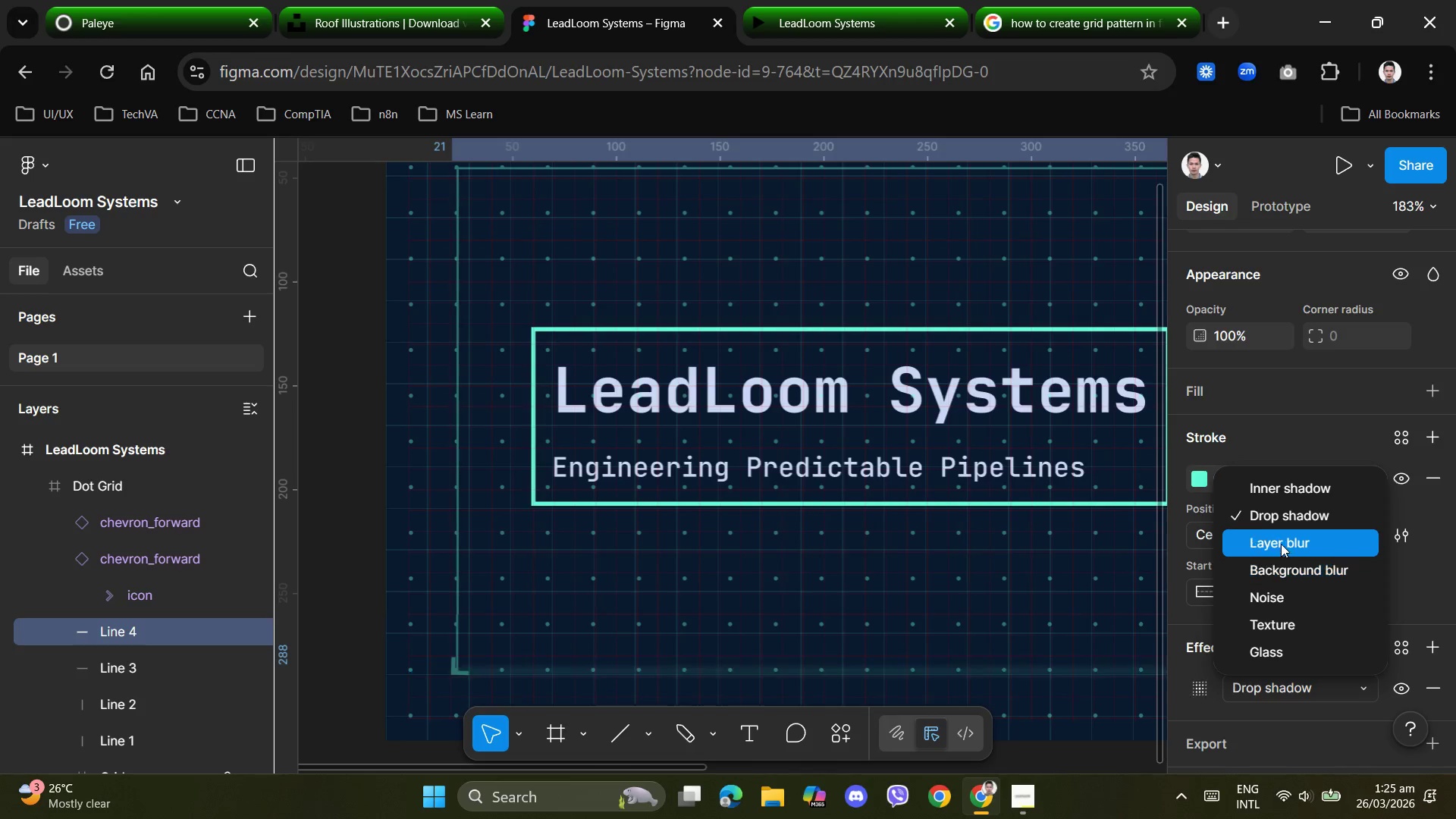 
left_click([1281, 542])
 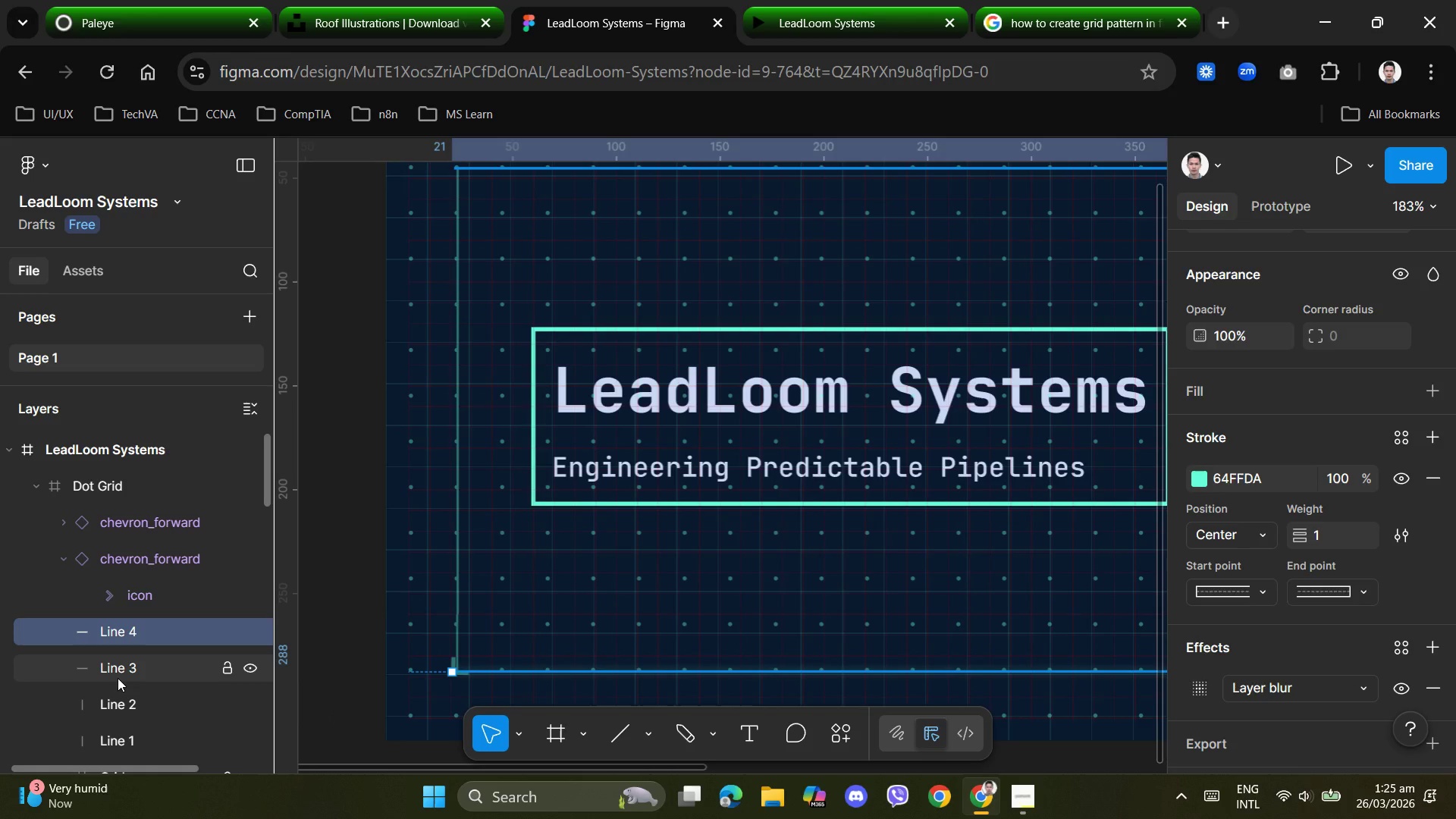 
left_click([115, 677])
 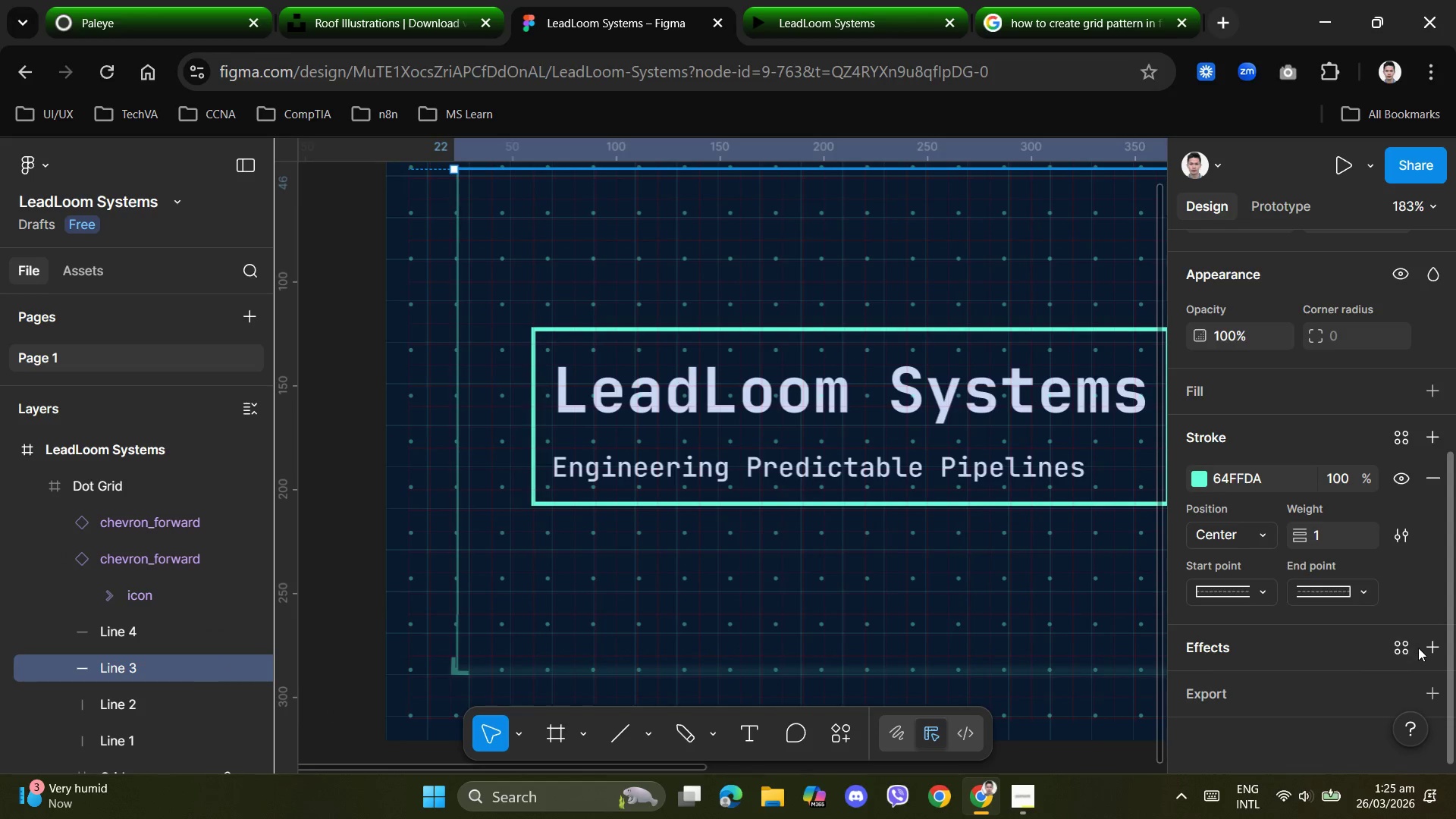 
left_click([1422, 647])
 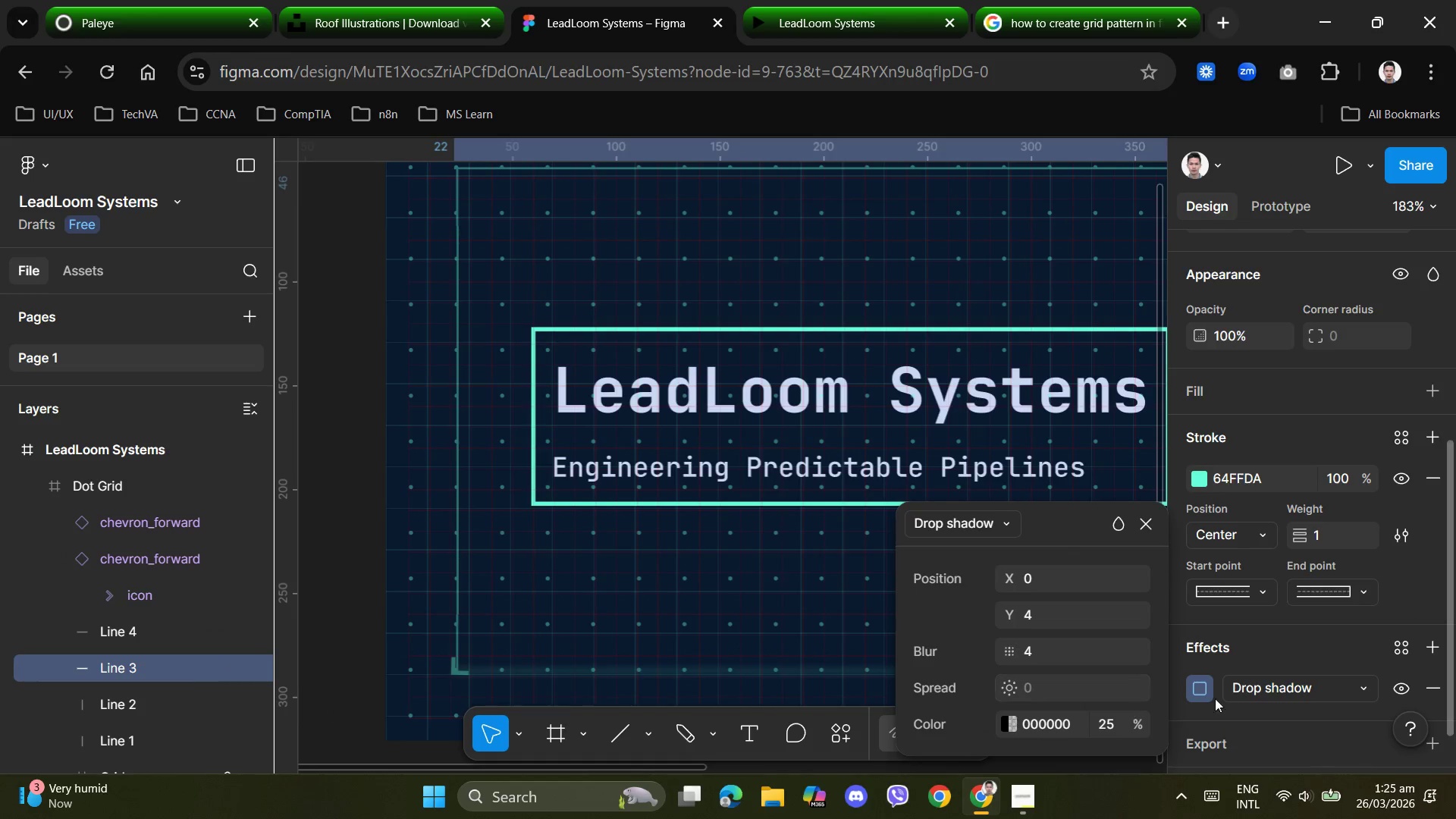 
left_click([1287, 682])
 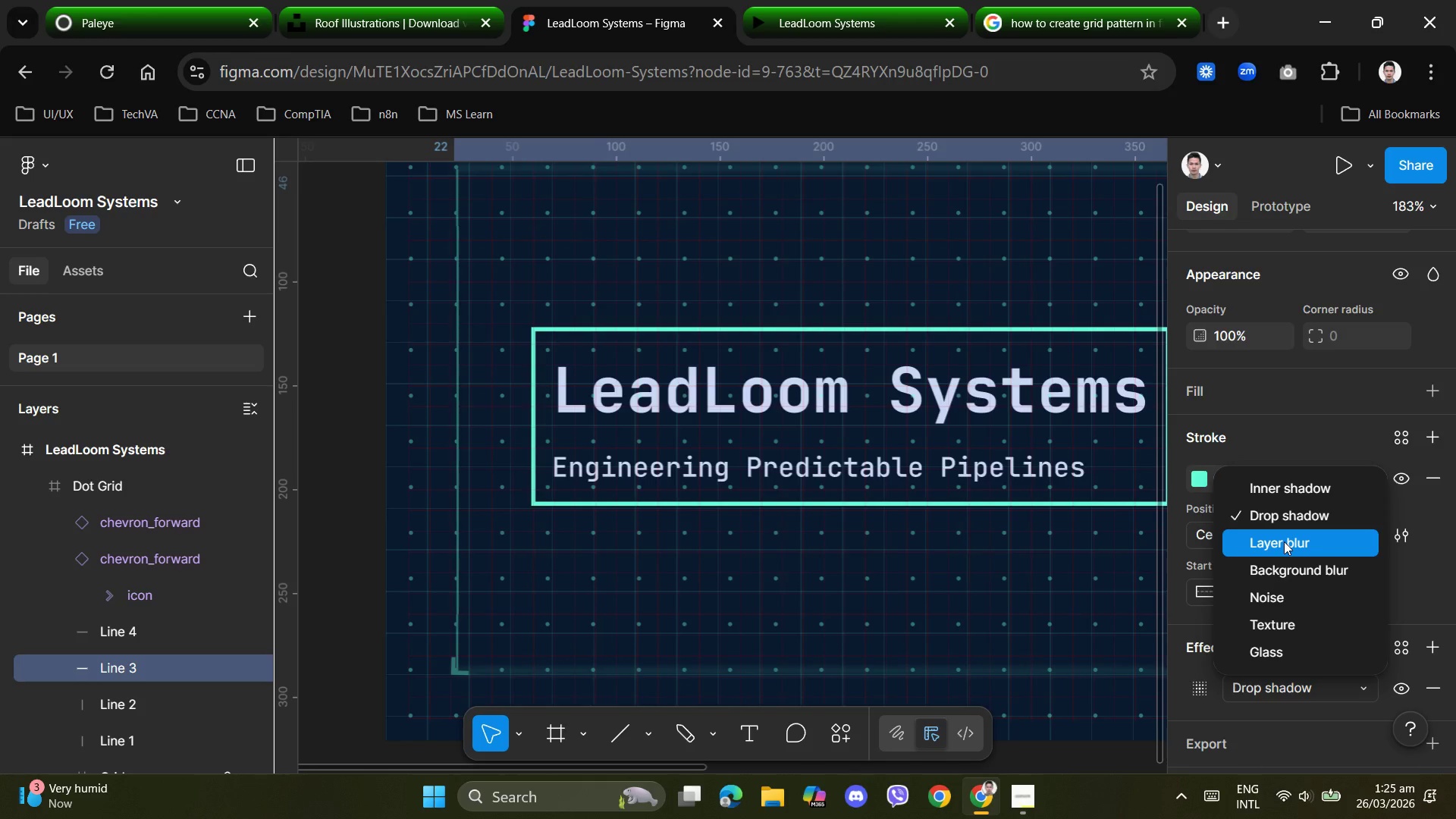 
left_click([1284, 541])
 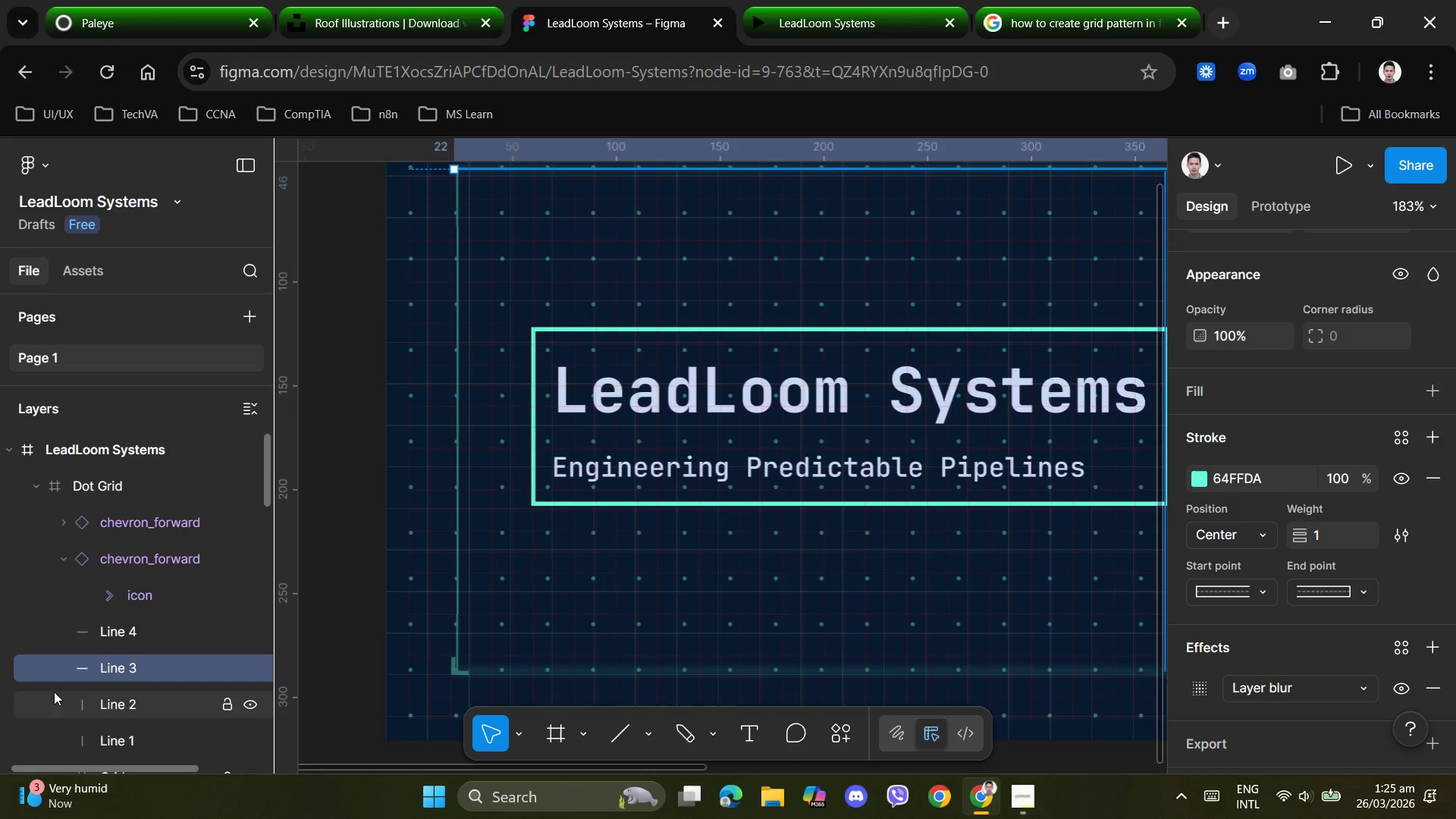 
left_click([123, 707])
 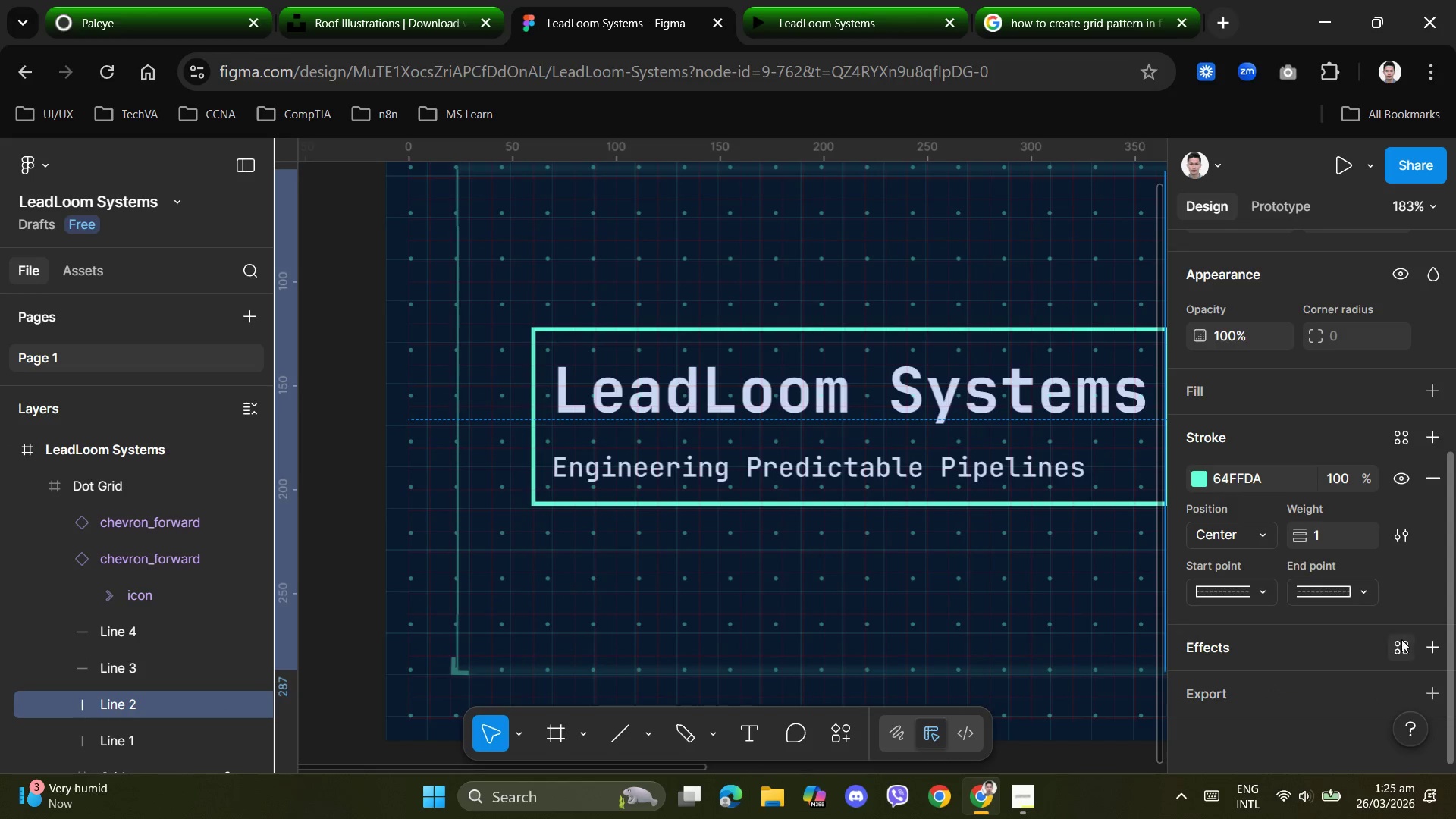 
left_click([1435, 642])
 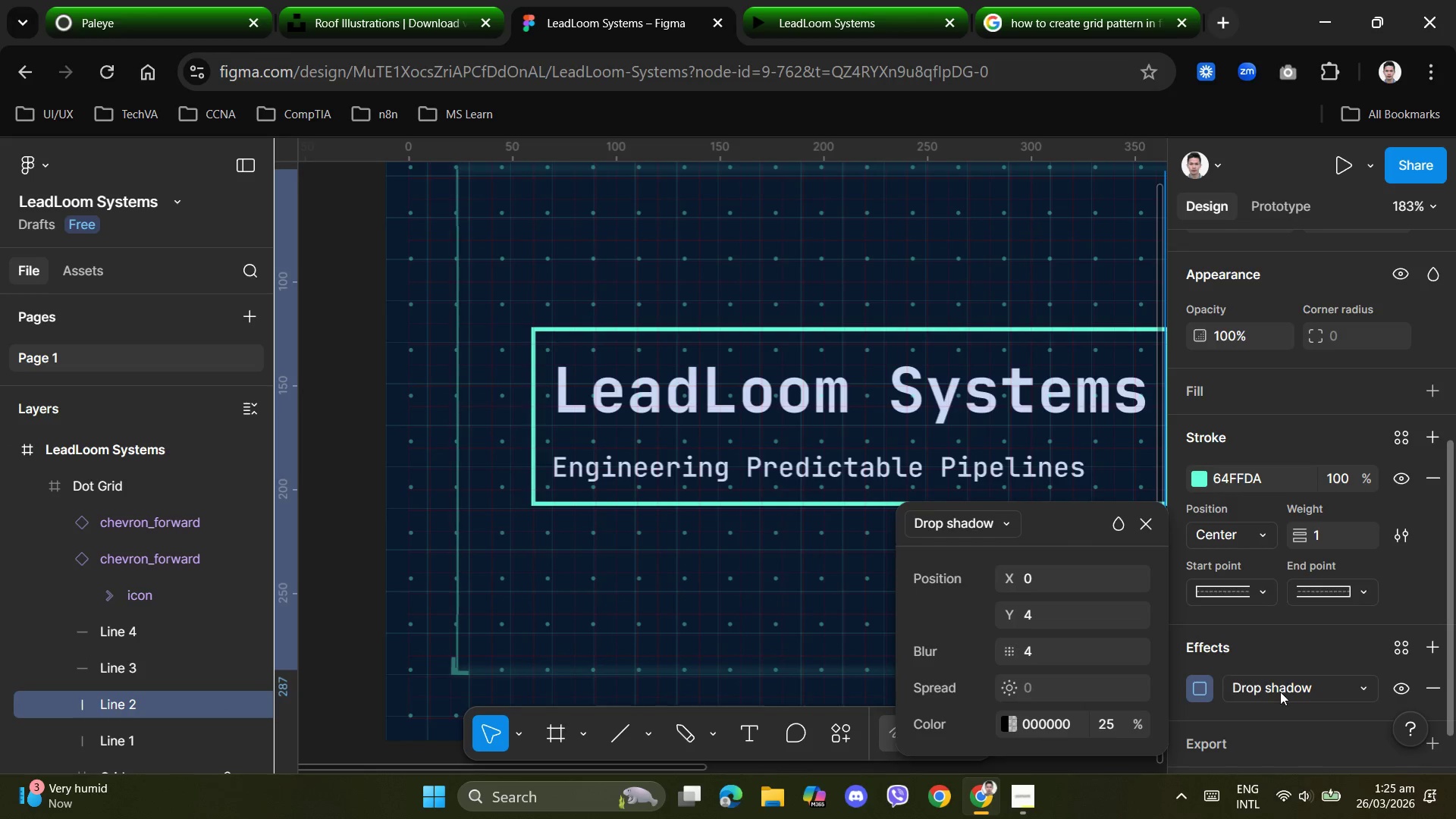 
left_click([1326, 693])
 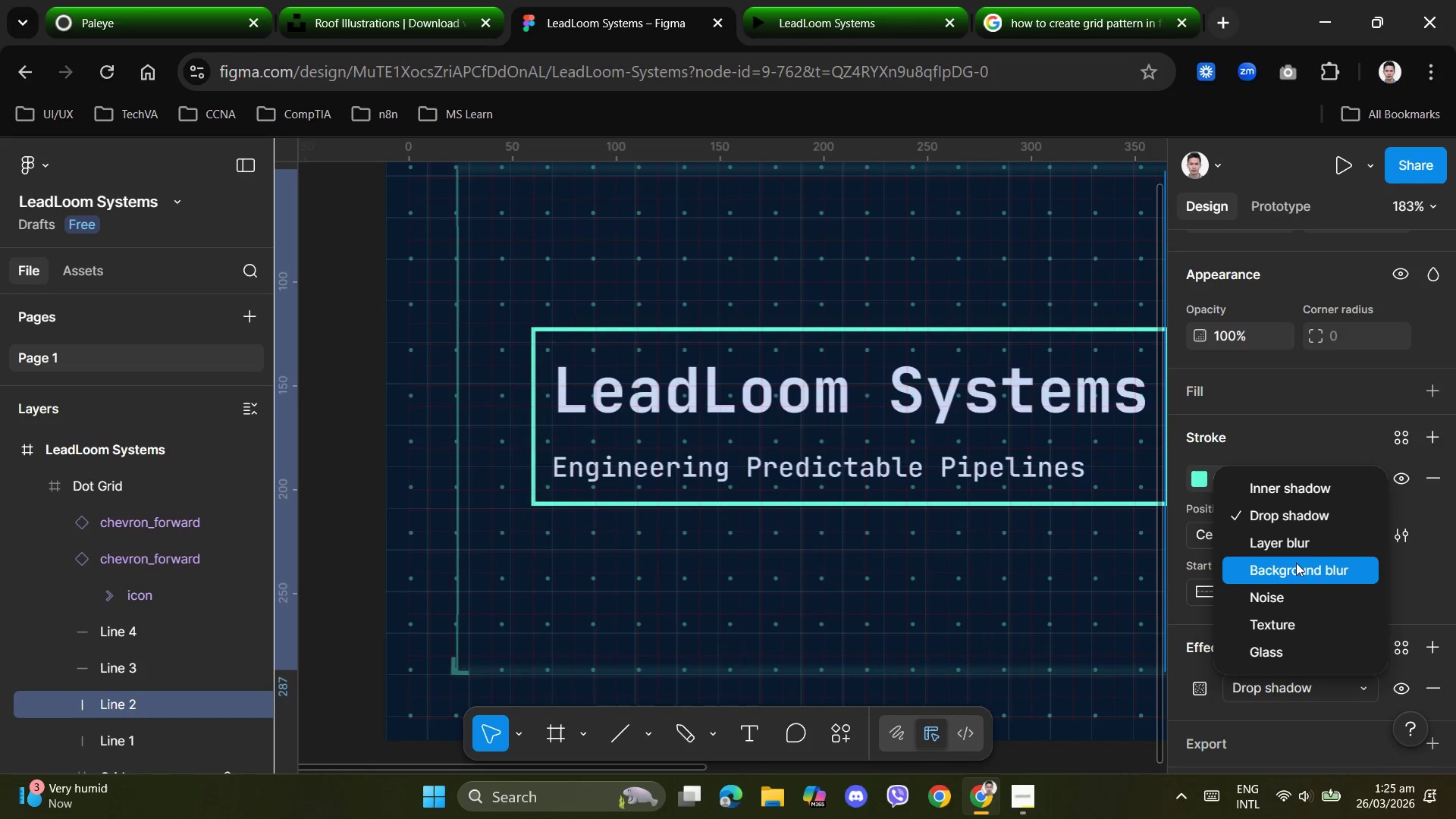 
left_click_drag(start_coordinate=[1296, 547], to_coordinate=[1301, 546])
 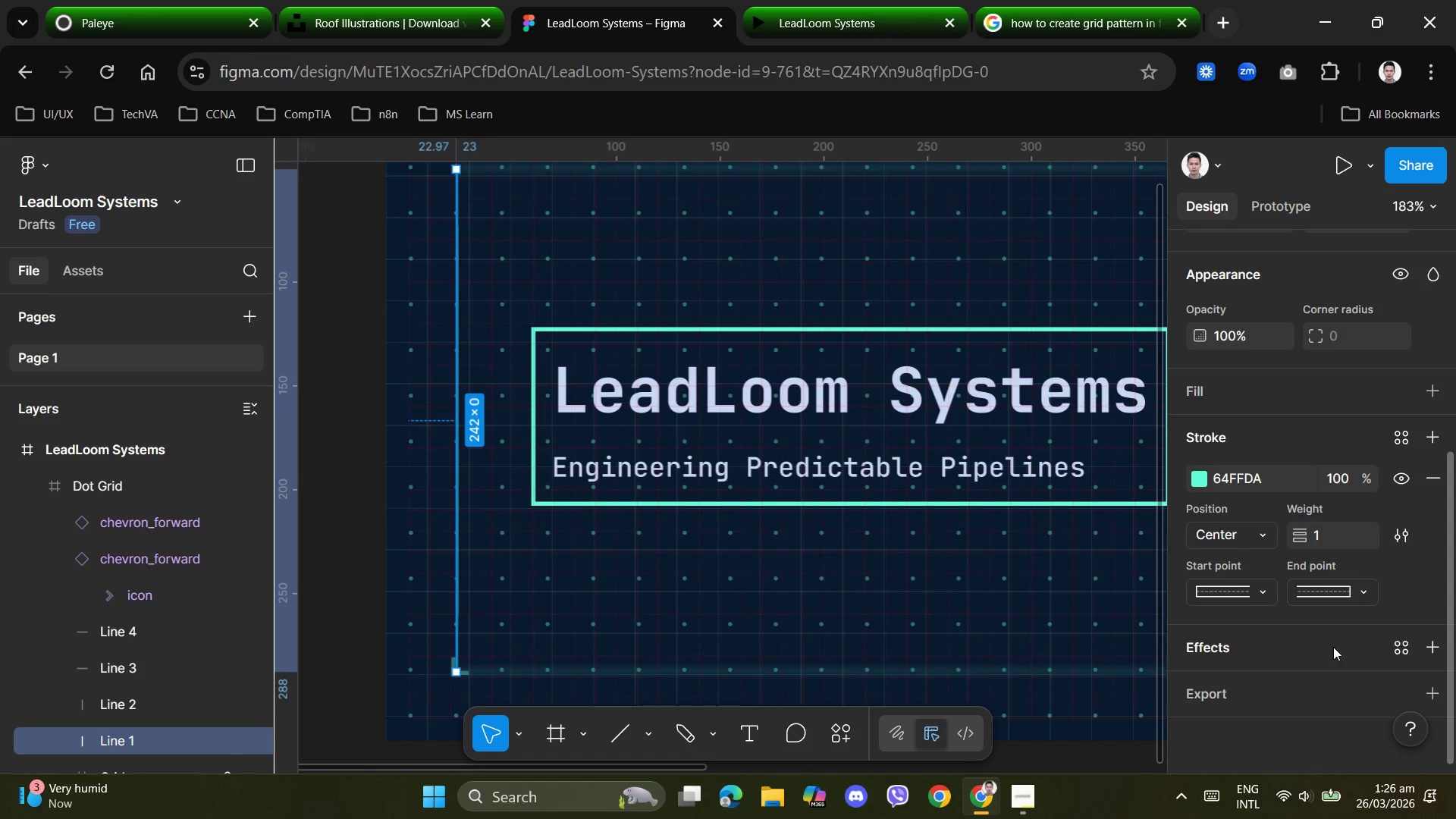 
left_click([1430, 651])
 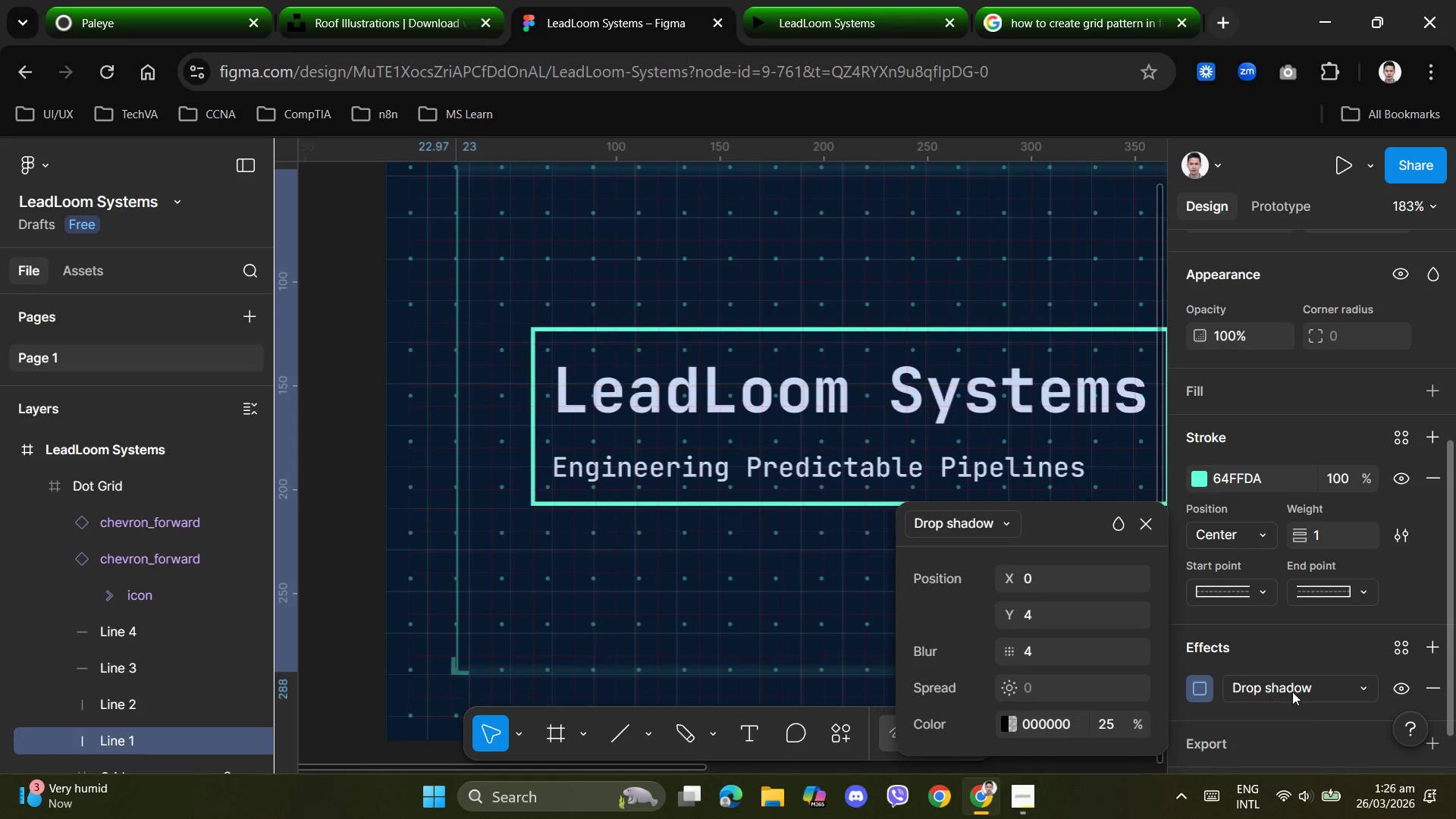 
left_click([1292, 690])
 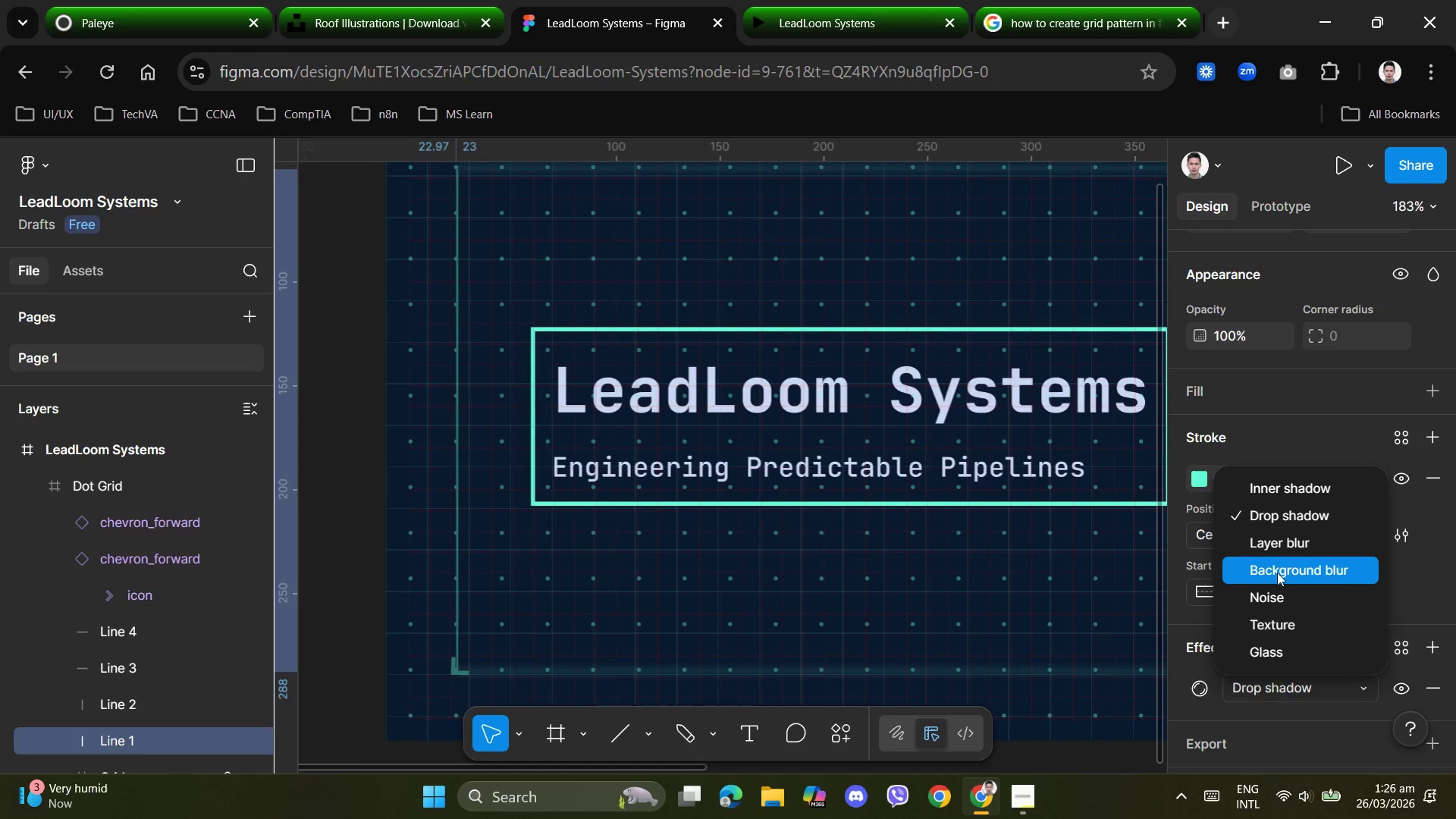 
left_click([1276, 551])
 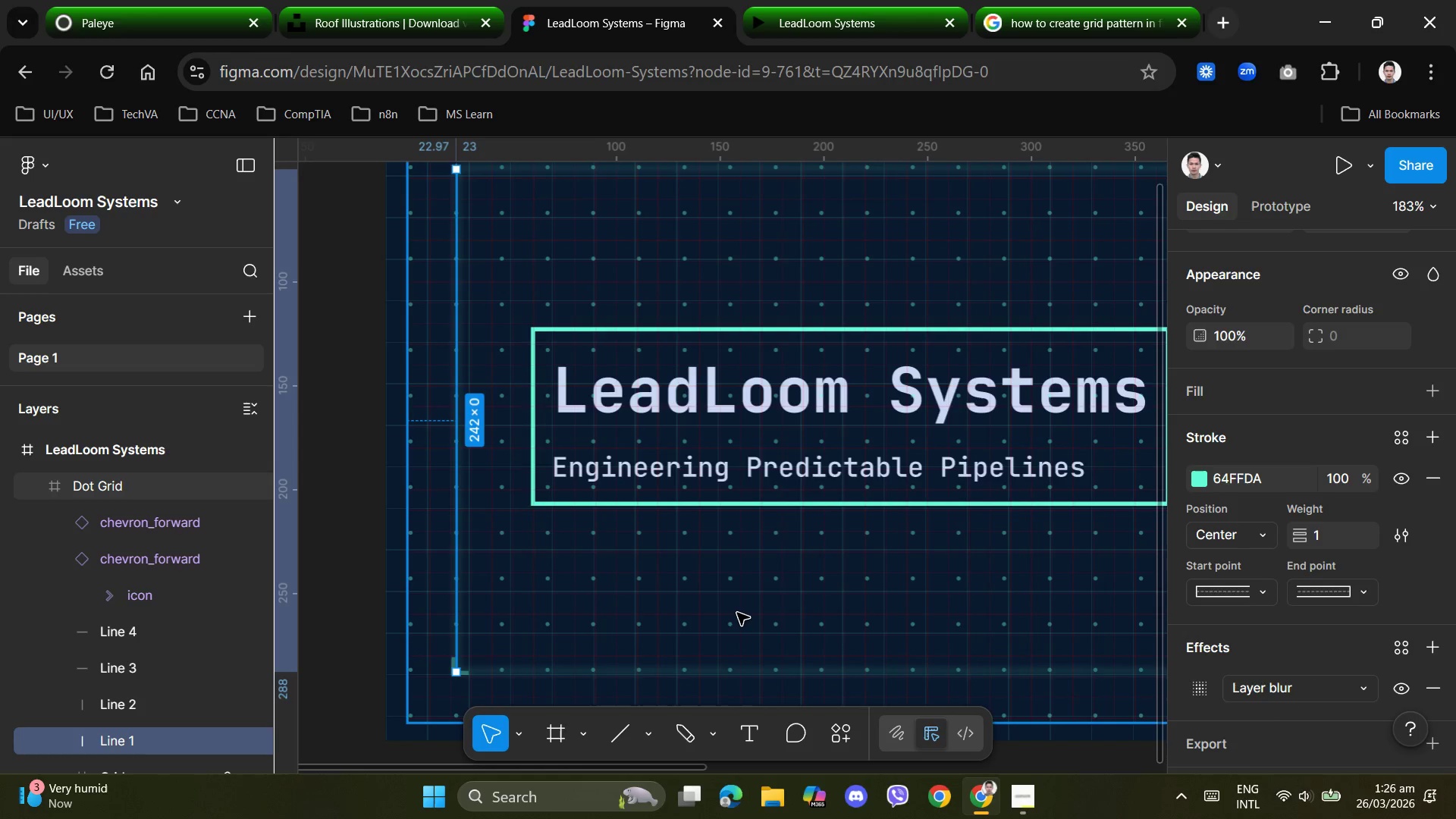 
left_click([738, 611])
 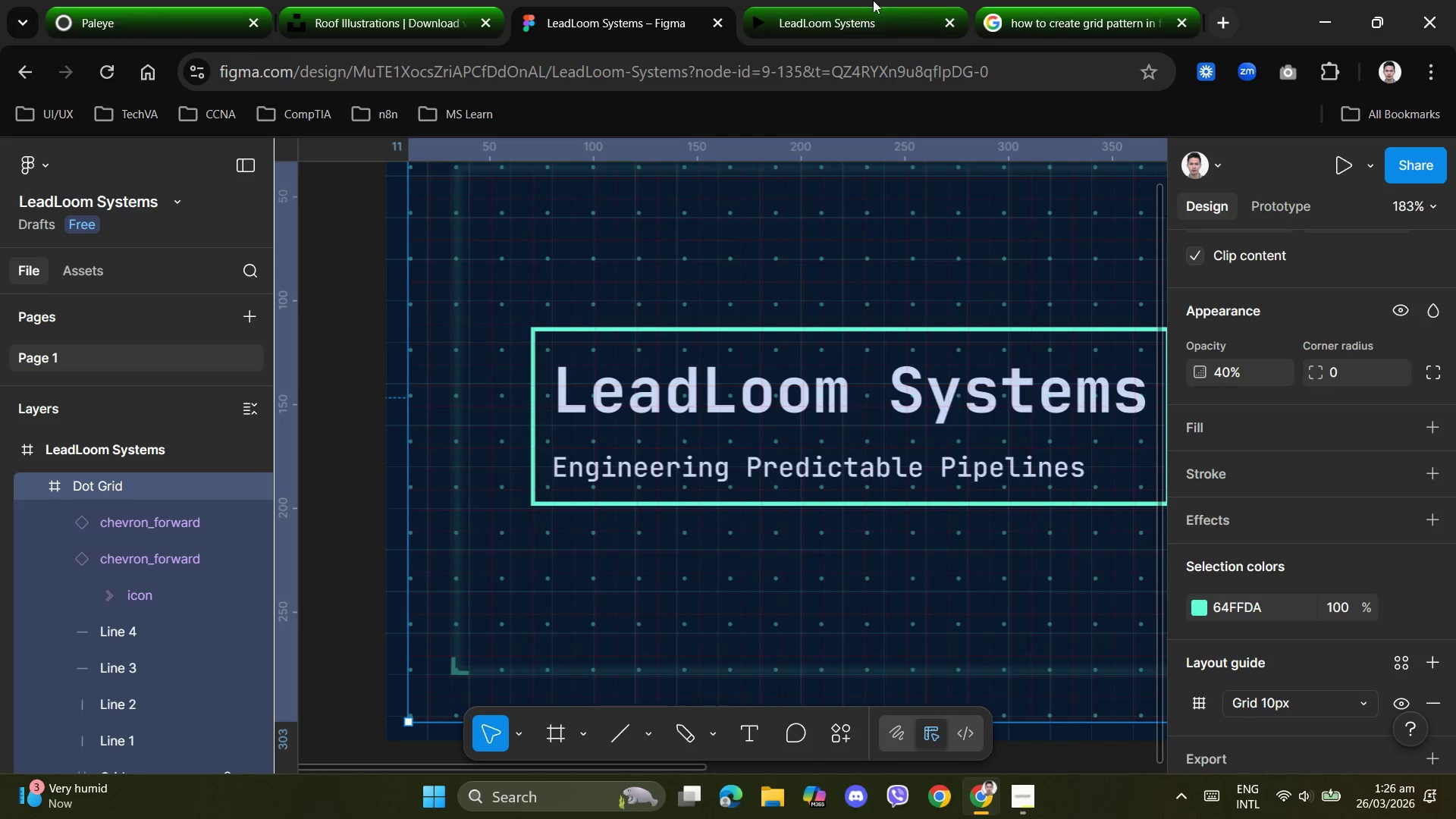 
left_click([842, 22])
 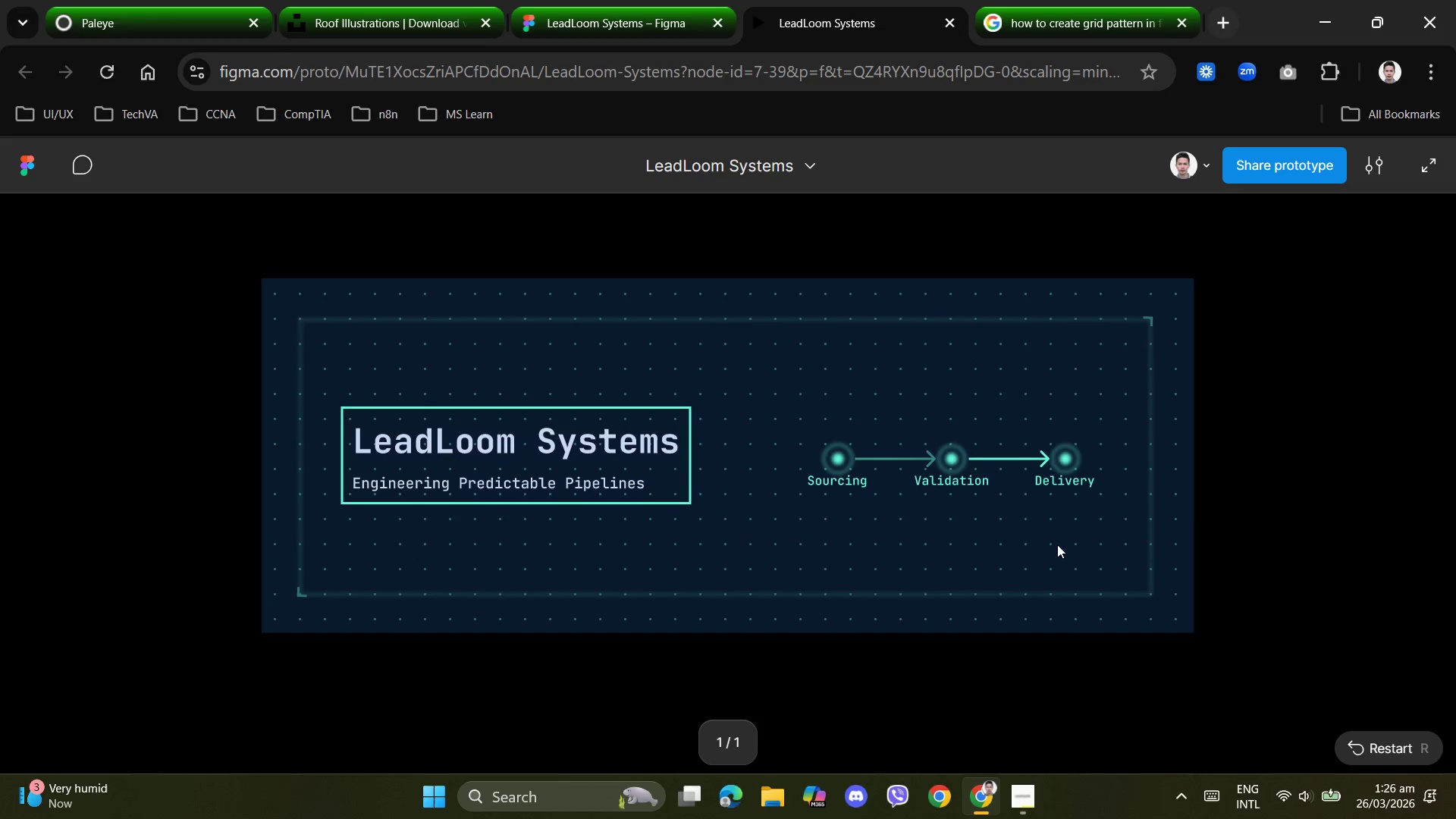 
left_click([1299, 415])
 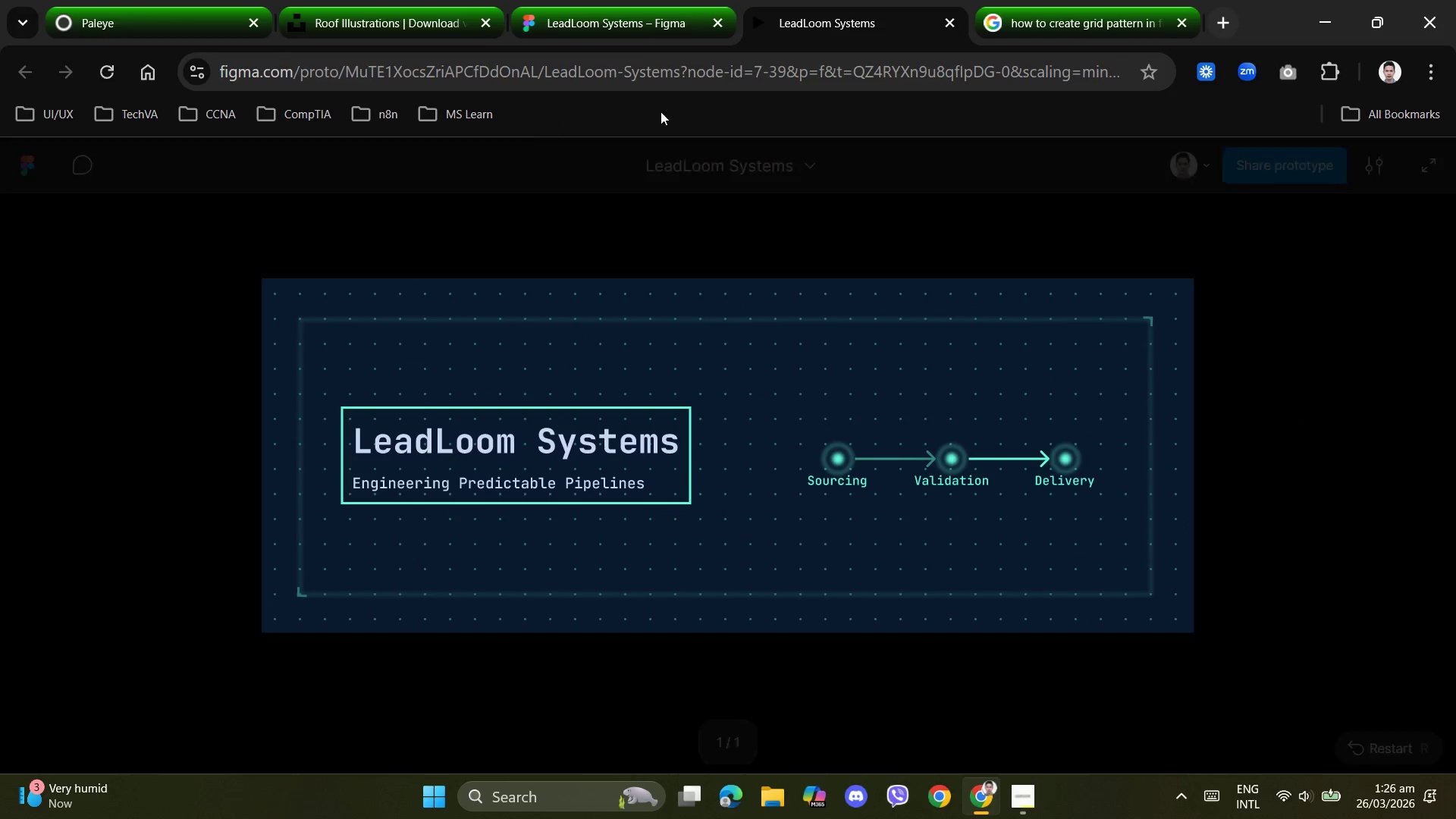 
left_click([598, 30])
 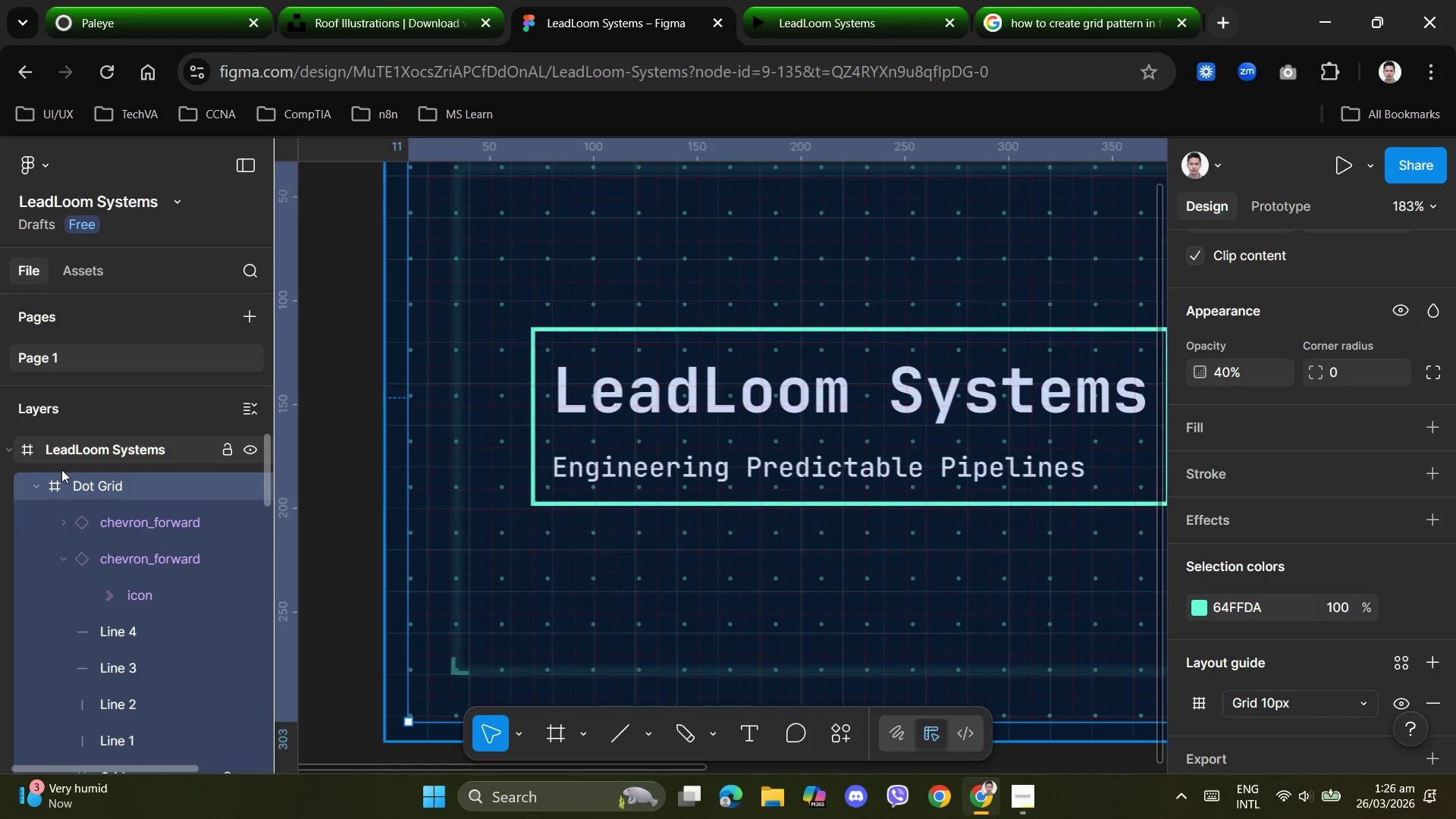 
wait(5.64)
 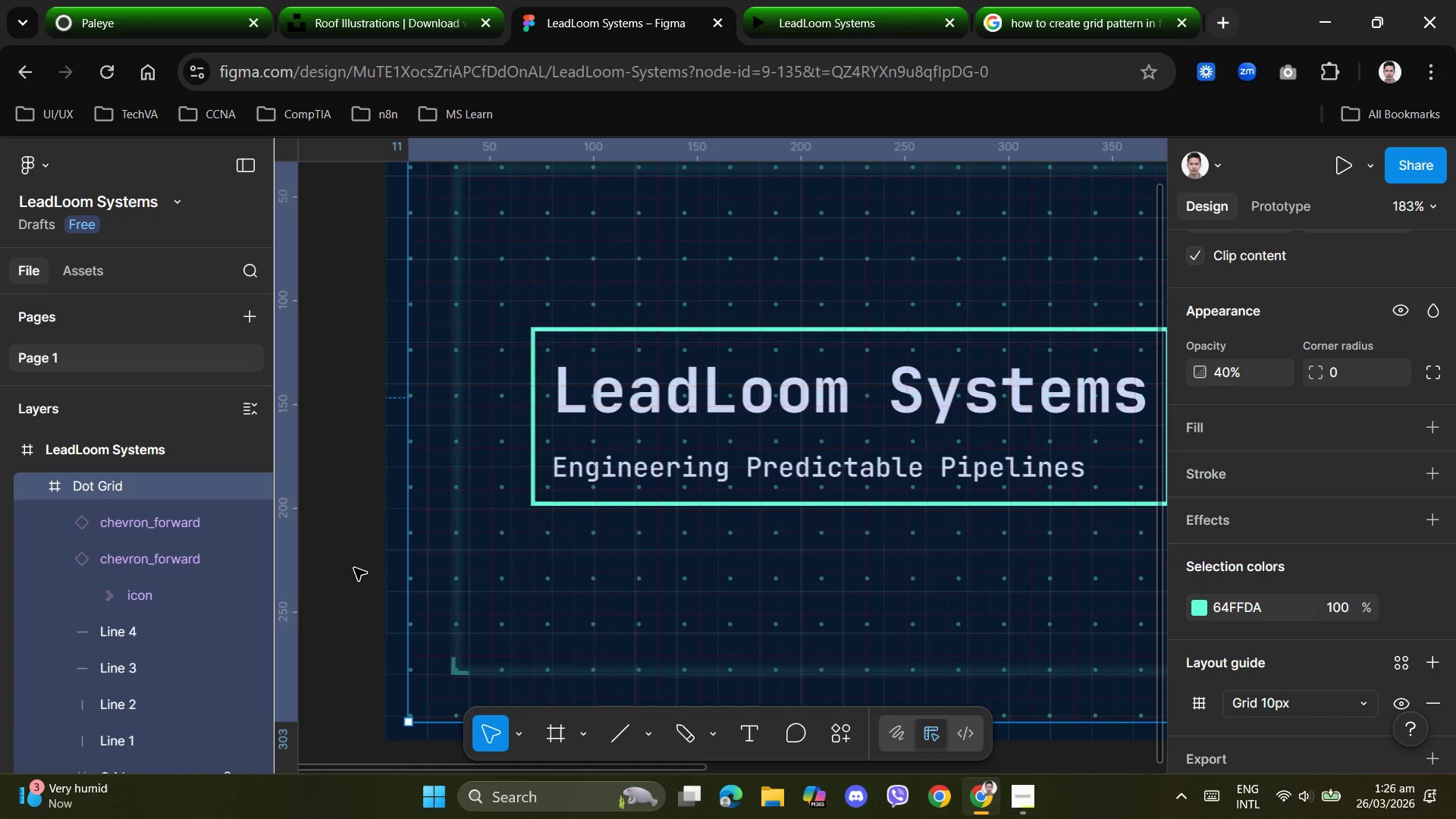 
left_click([36, 487])
 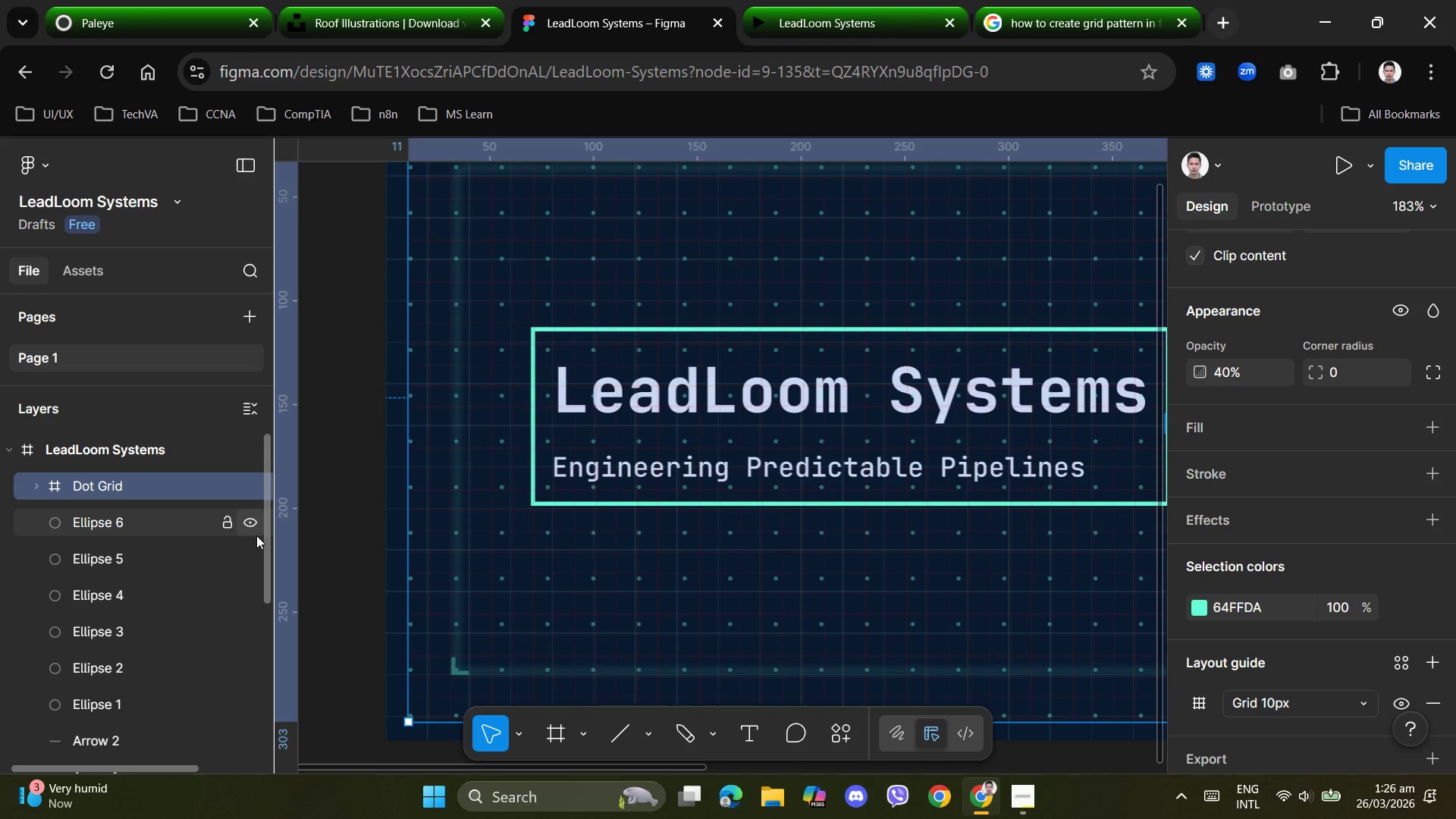 
left_click_drag(start_coordinate=[271, 547], to_coordinate=[288, 708])
 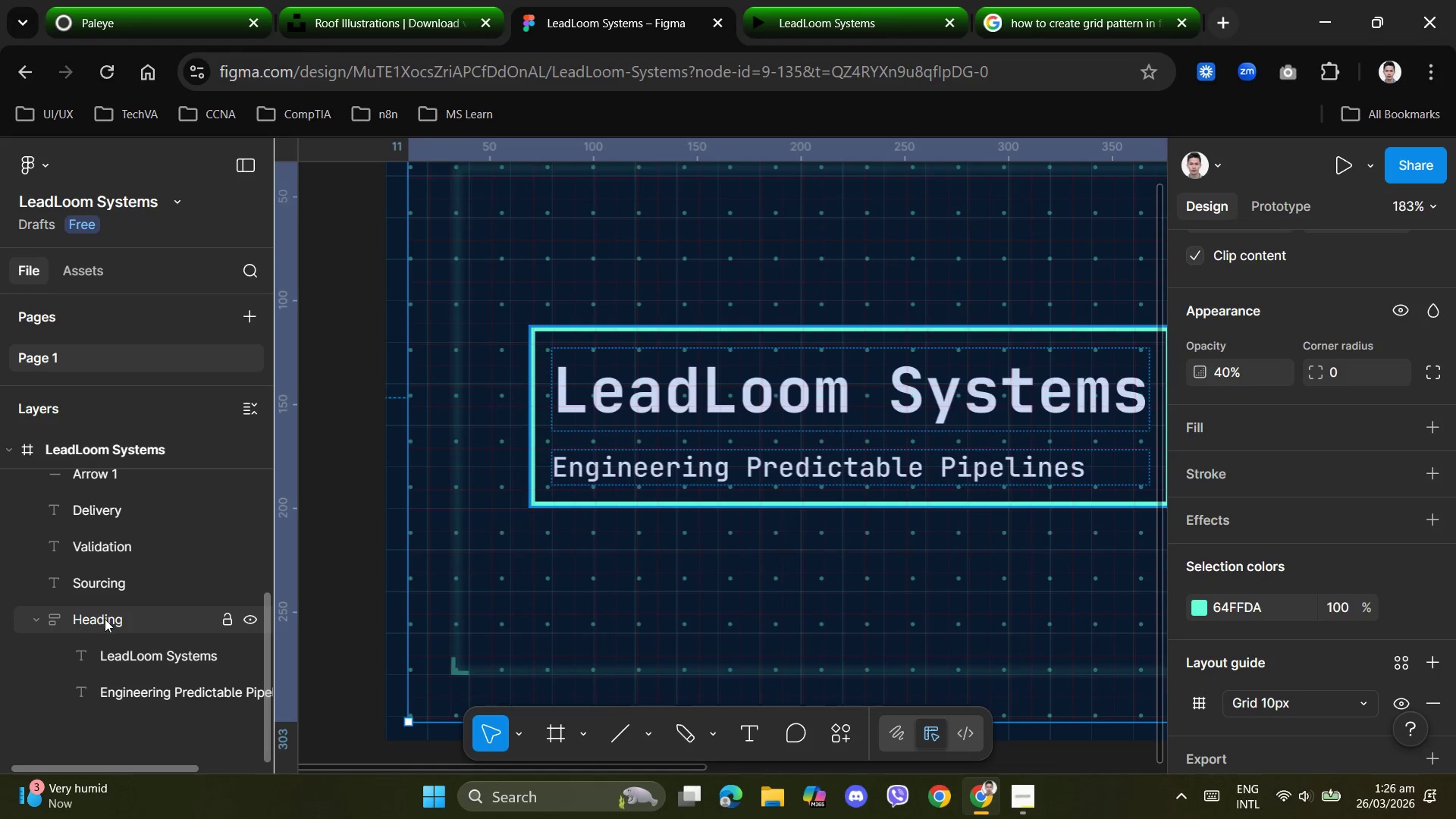 
left_click([105, 619])
 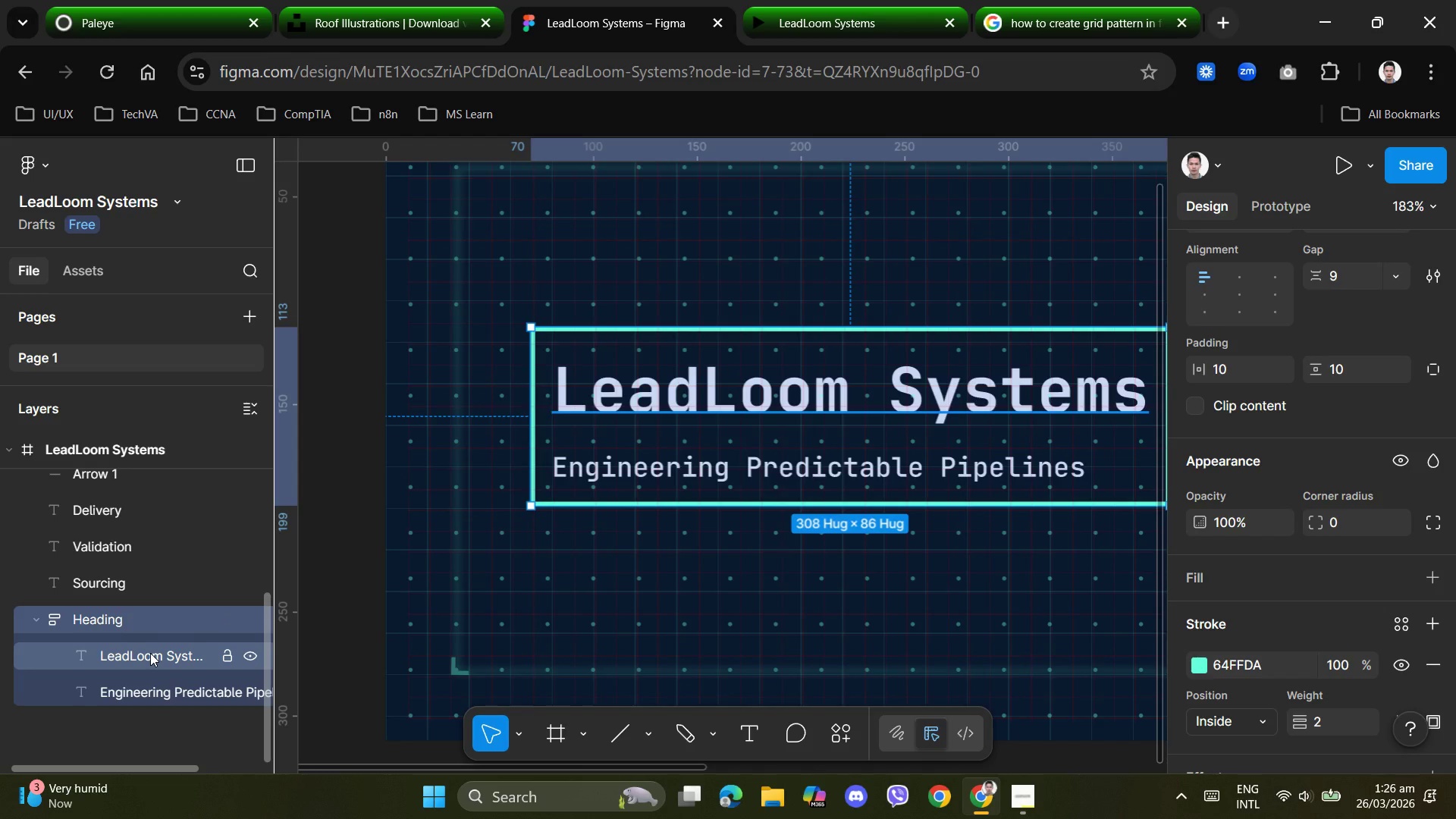 
left_click([150, 653])
 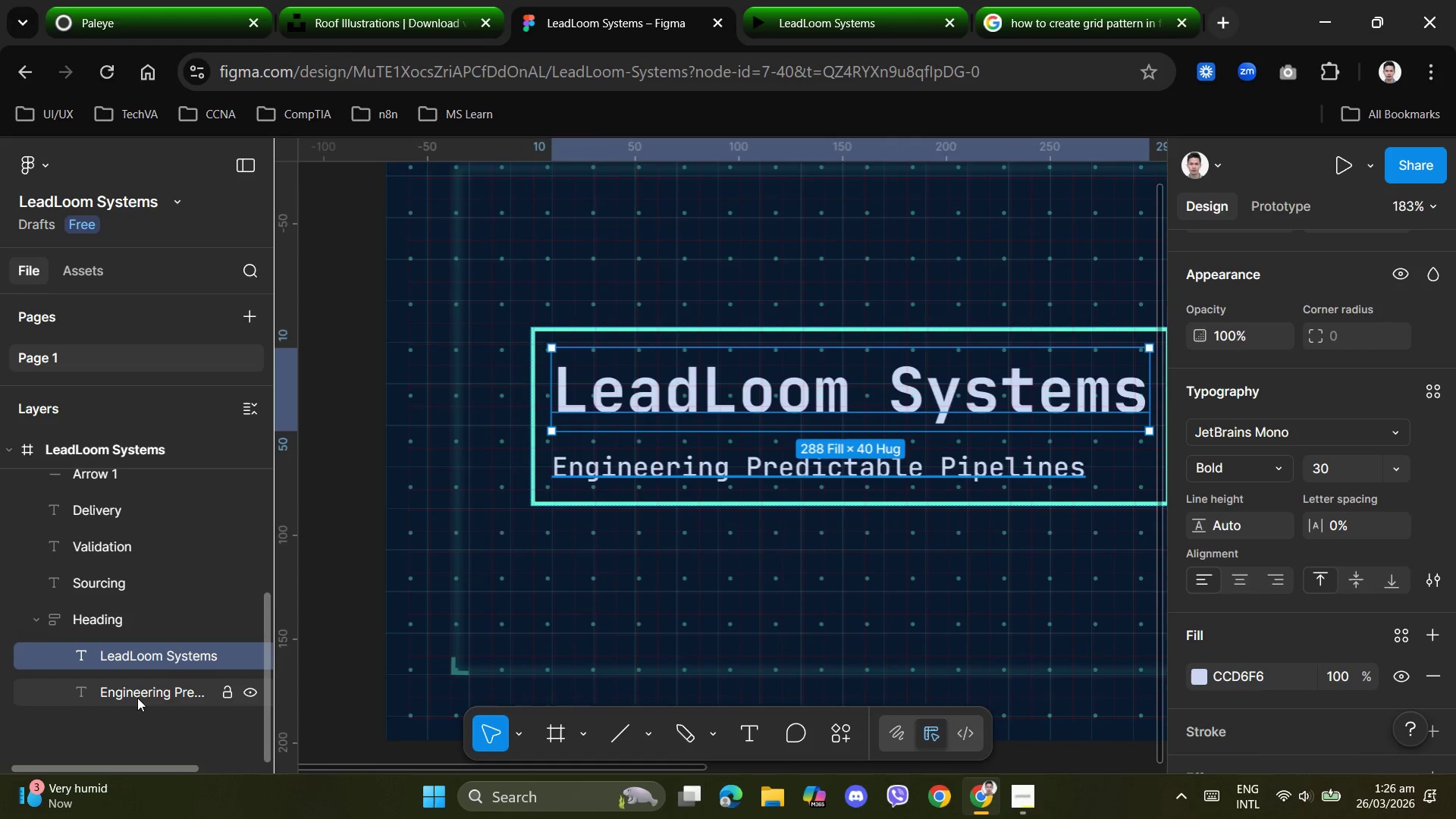 
left_click([137, 698])
 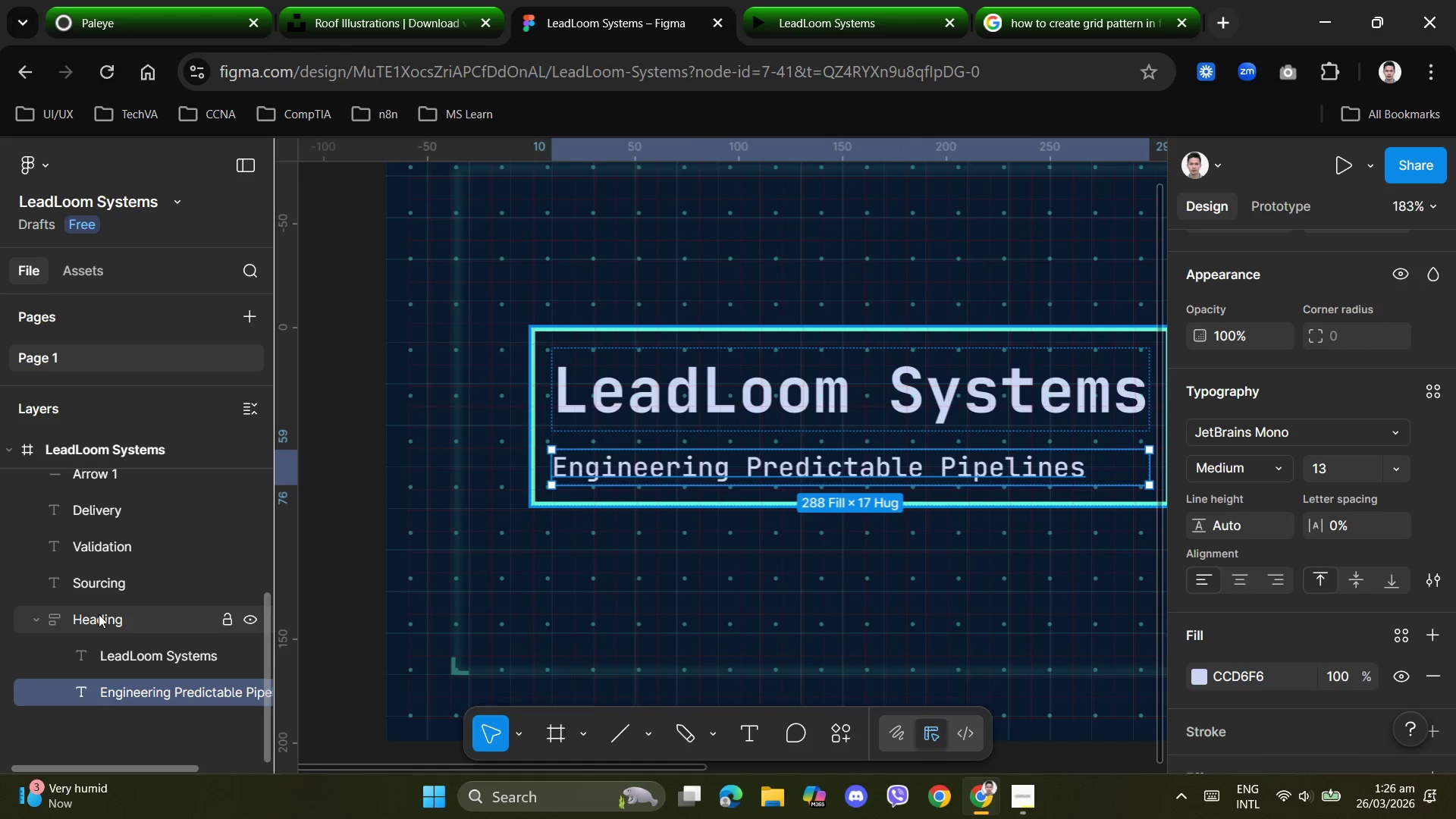 
left_click([99, 614])
 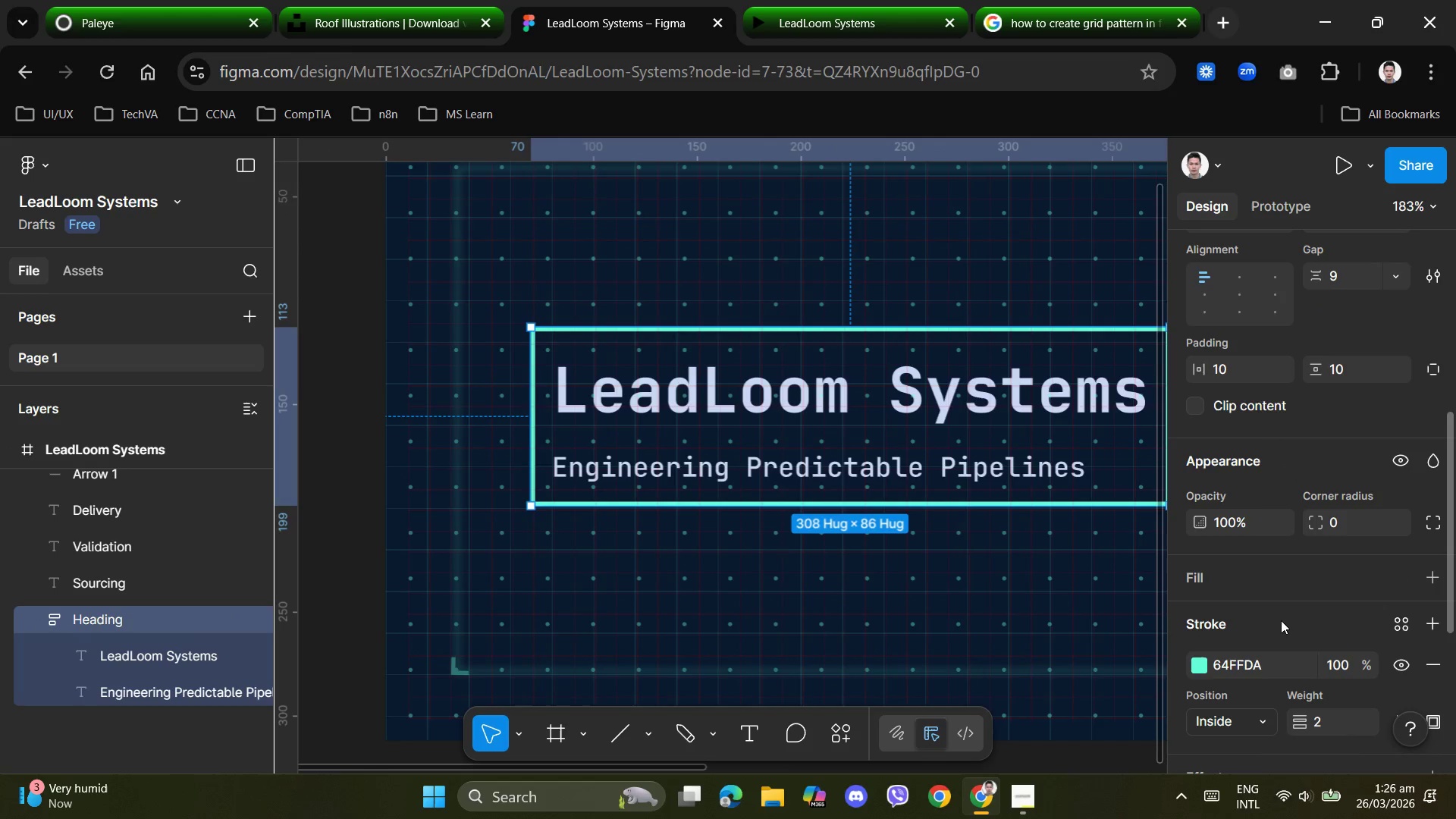 
scroll: coordinate [1263, 563], scroll_direction: down, amount: 4.0
 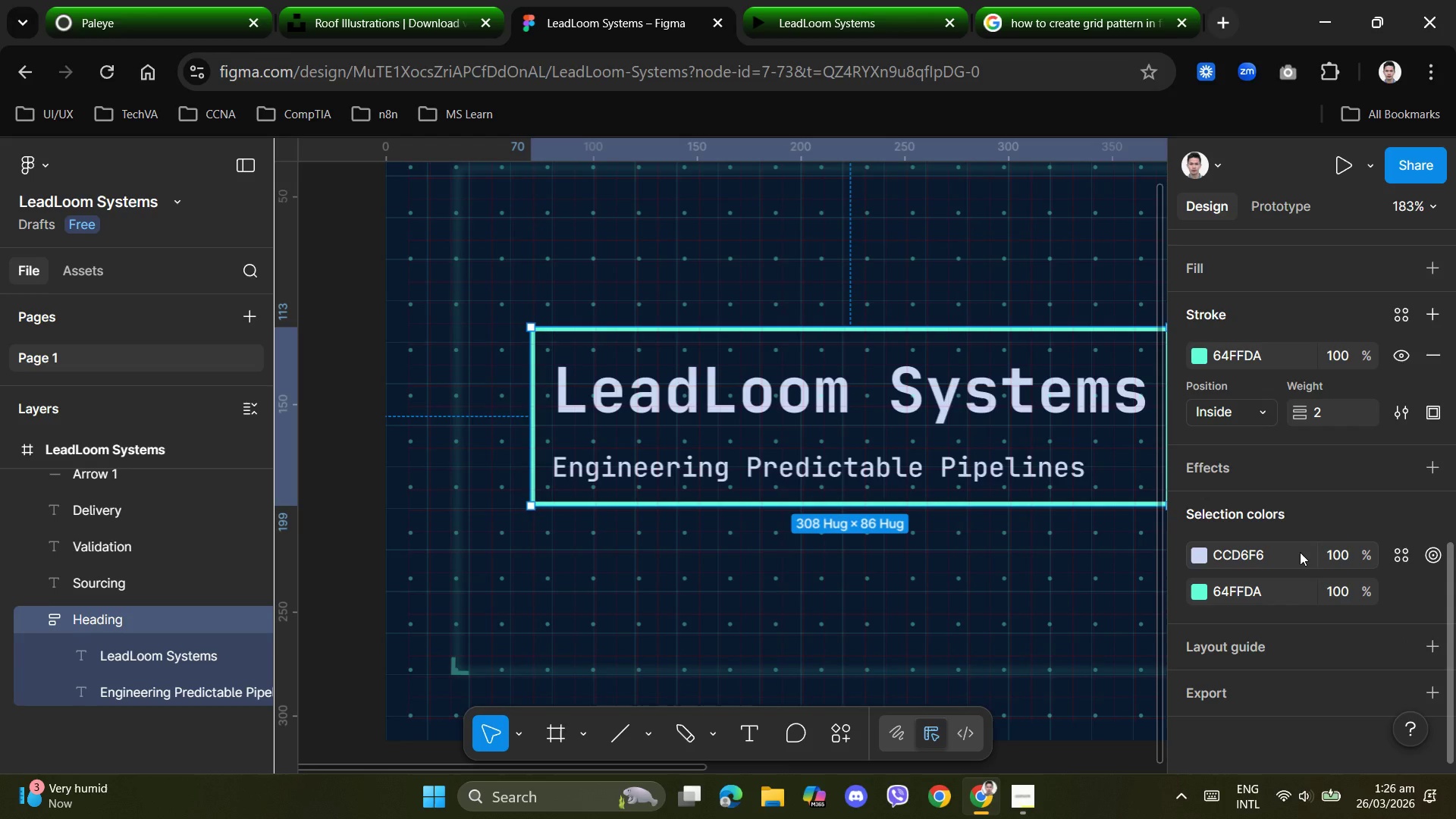 
left_click([1436, 463])
 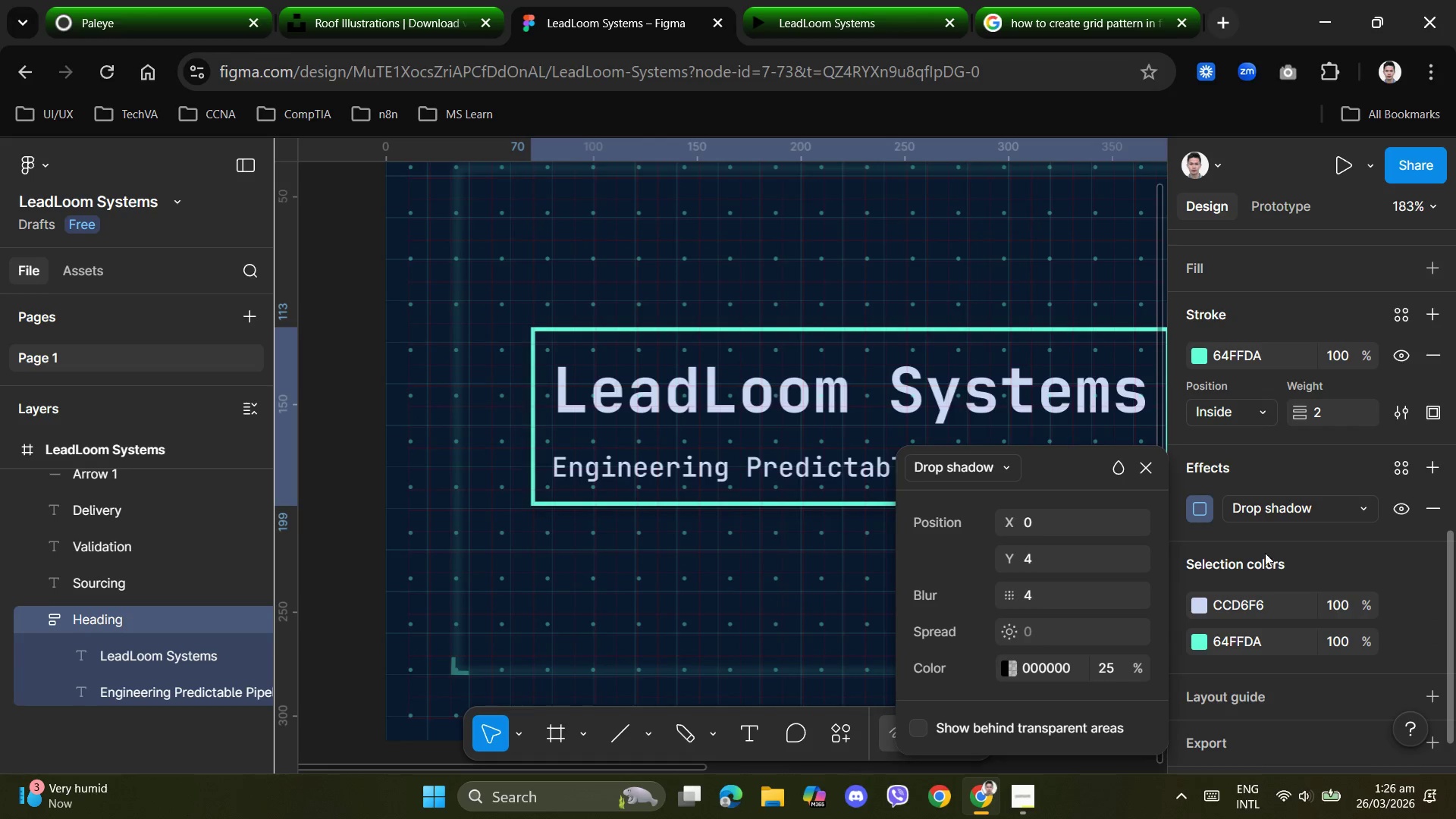 
left_click([1358, 507])
 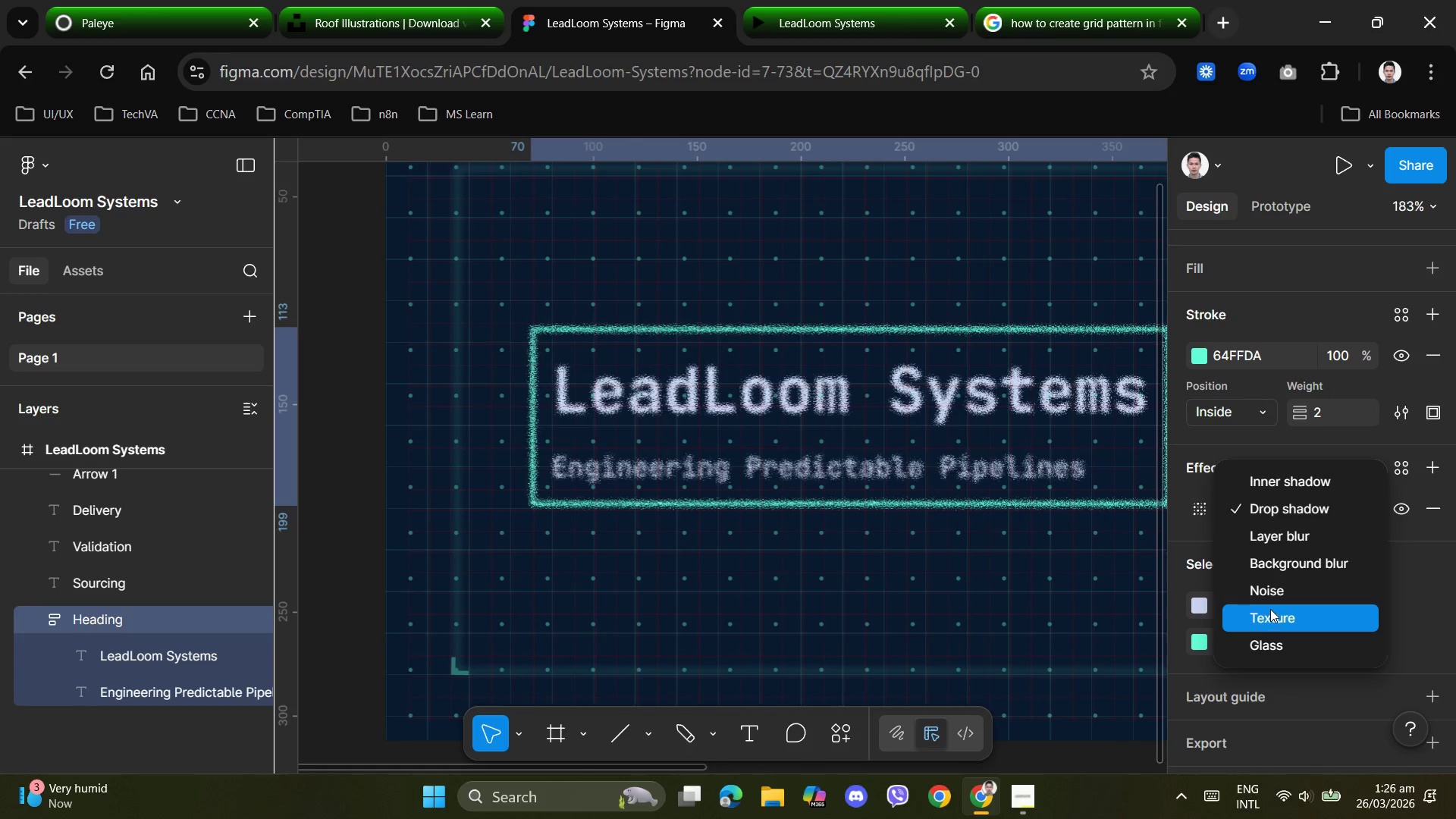 
wait(10.53)
 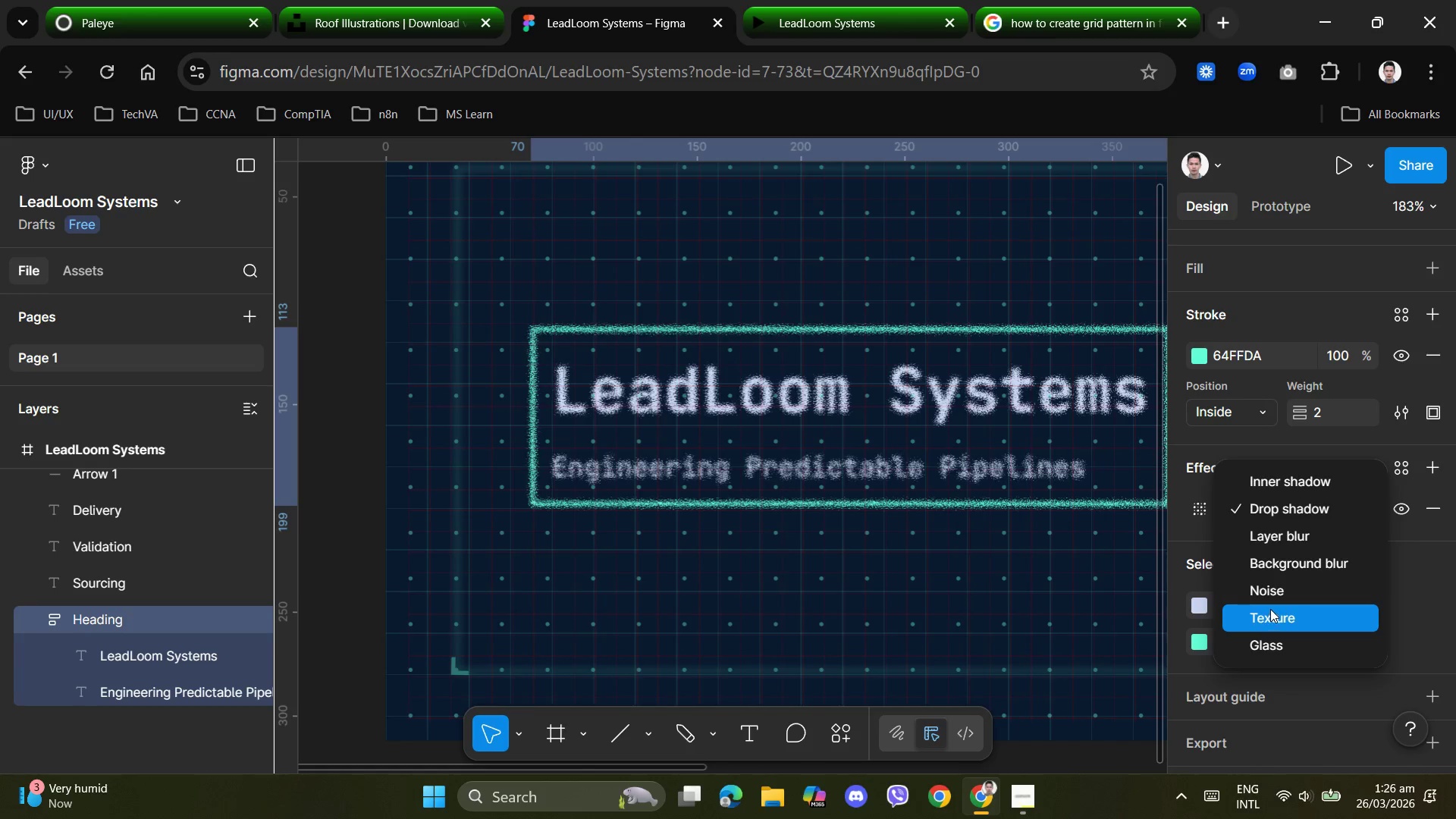 
left_click([1299, 506])
 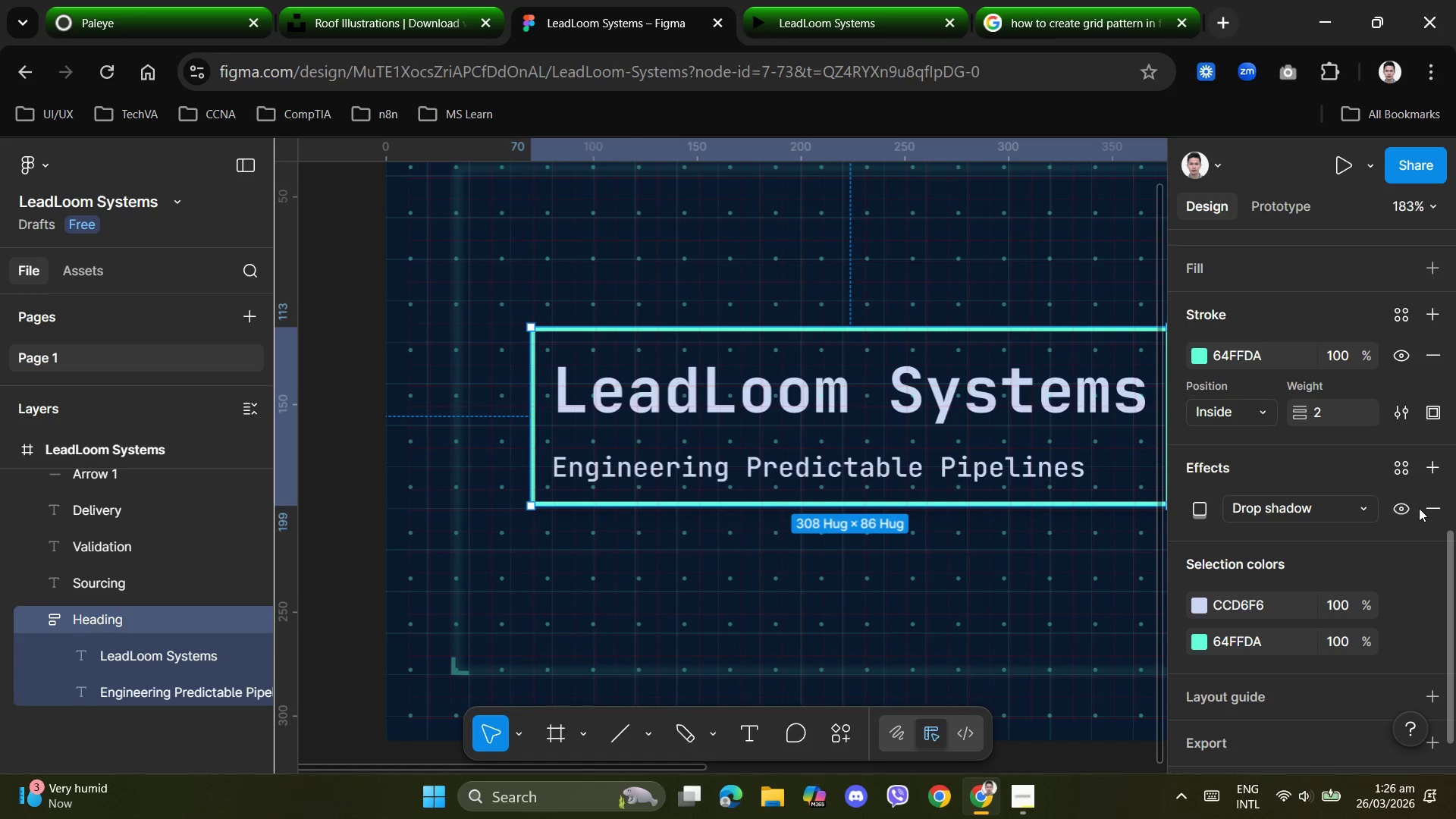 
left_click([1428, 507])
 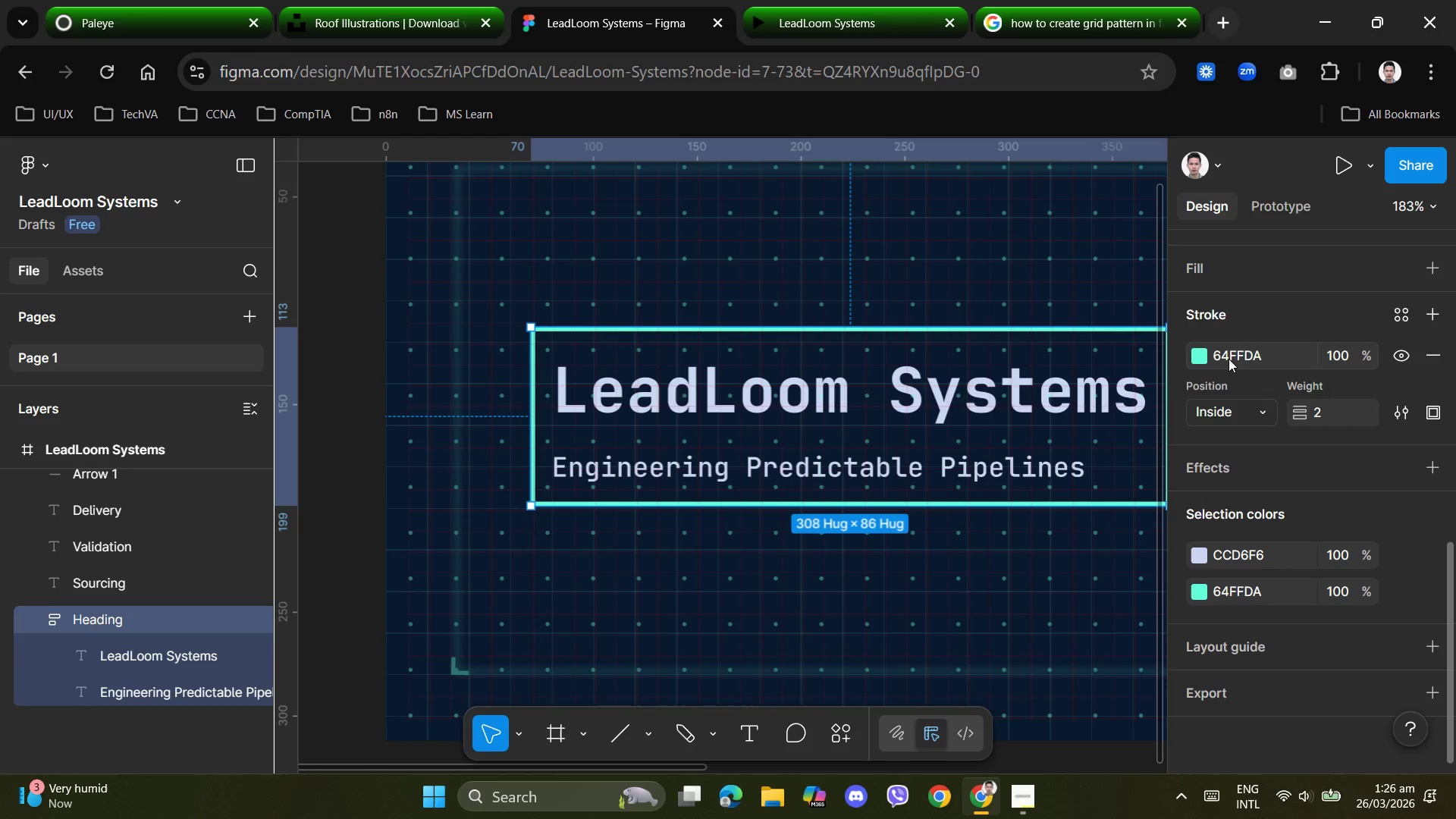 
wait(10.17)
 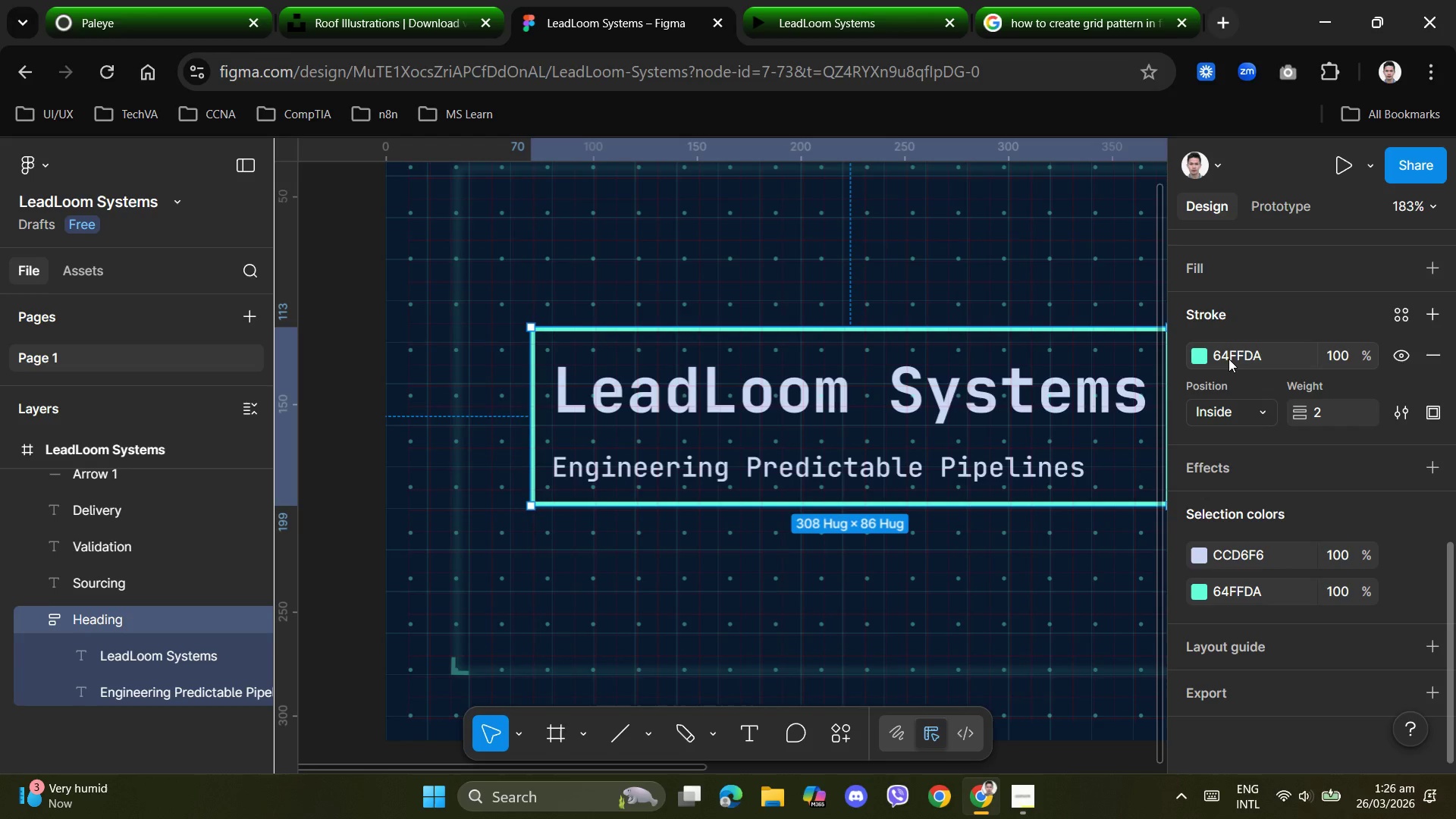 
left_click([1436, 318])
 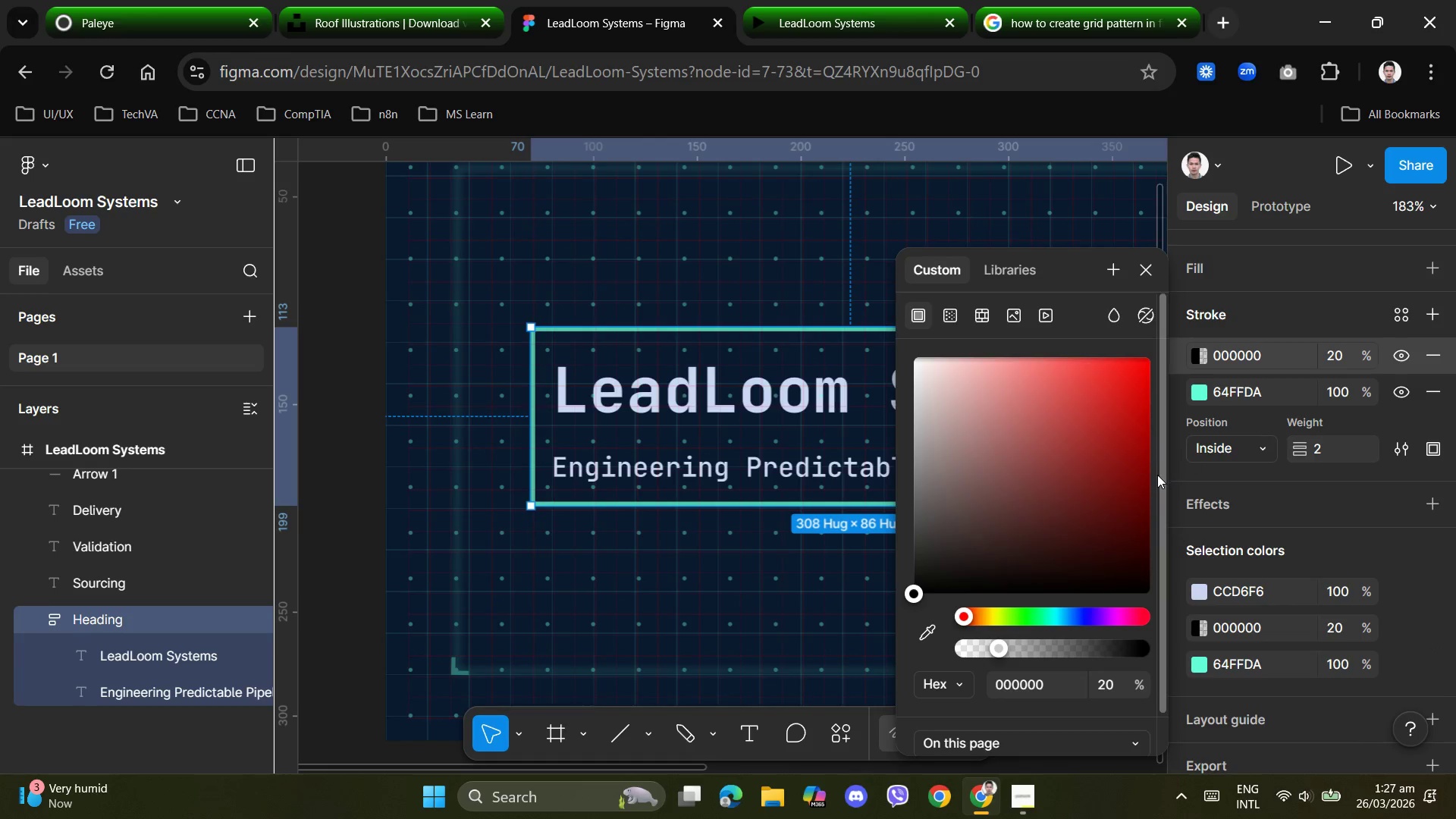 
wait(5.95)
 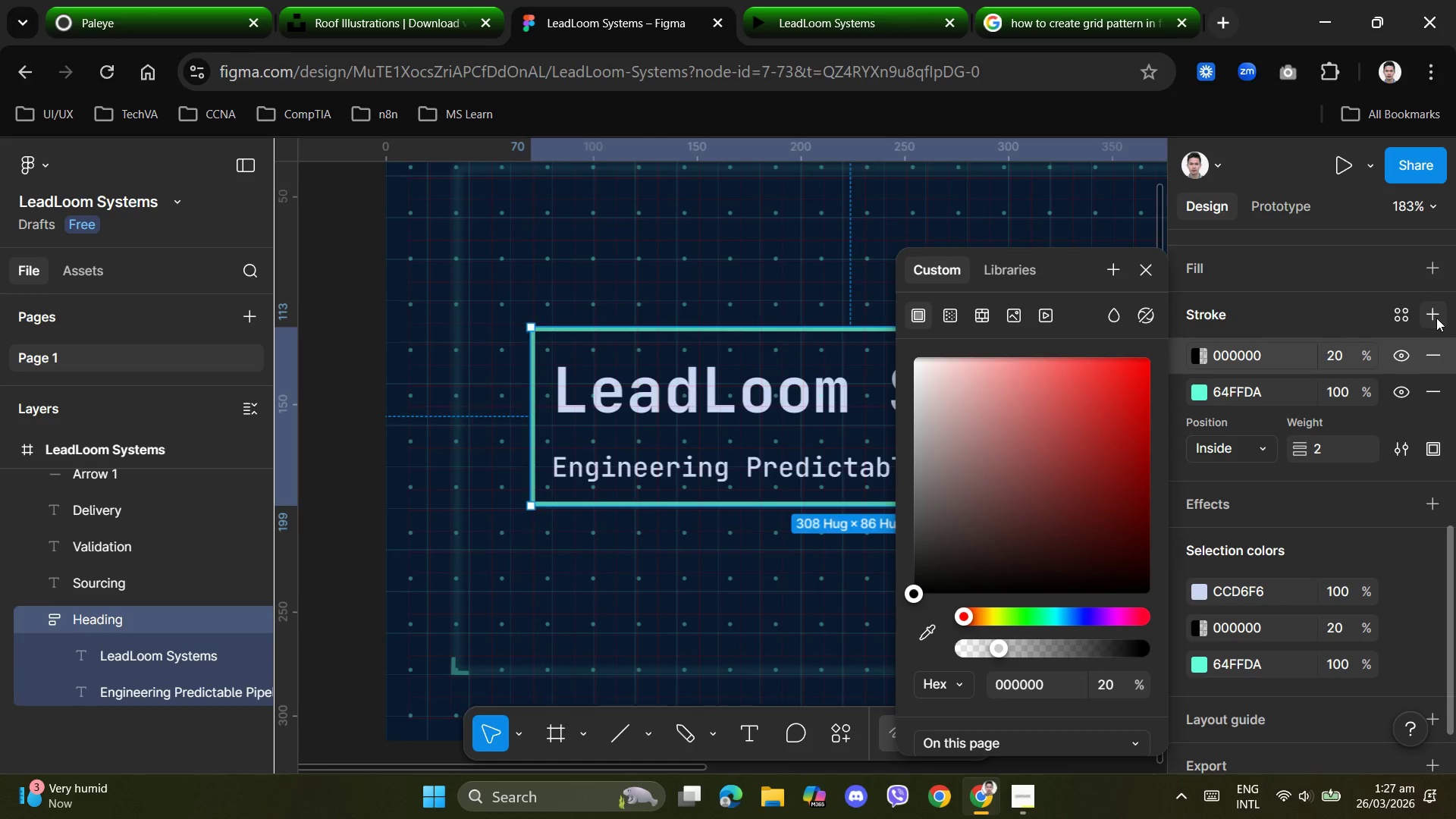 
scroll: coordinate [993, 658], scroll_direction: down, amount: 2.0
 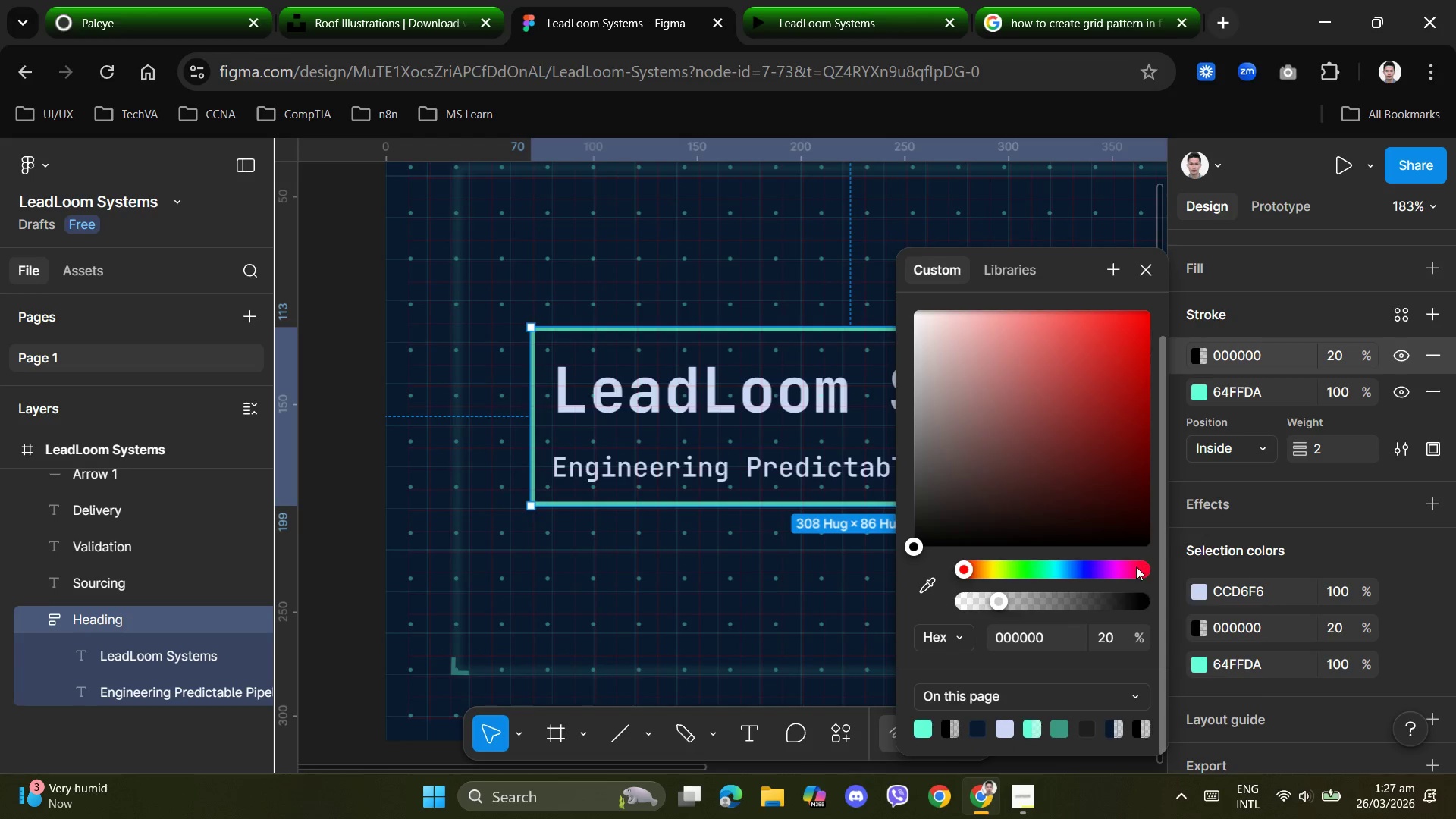 
scroll: coordinate [1063, 497], scroll_direction: up, amount: 1.0
 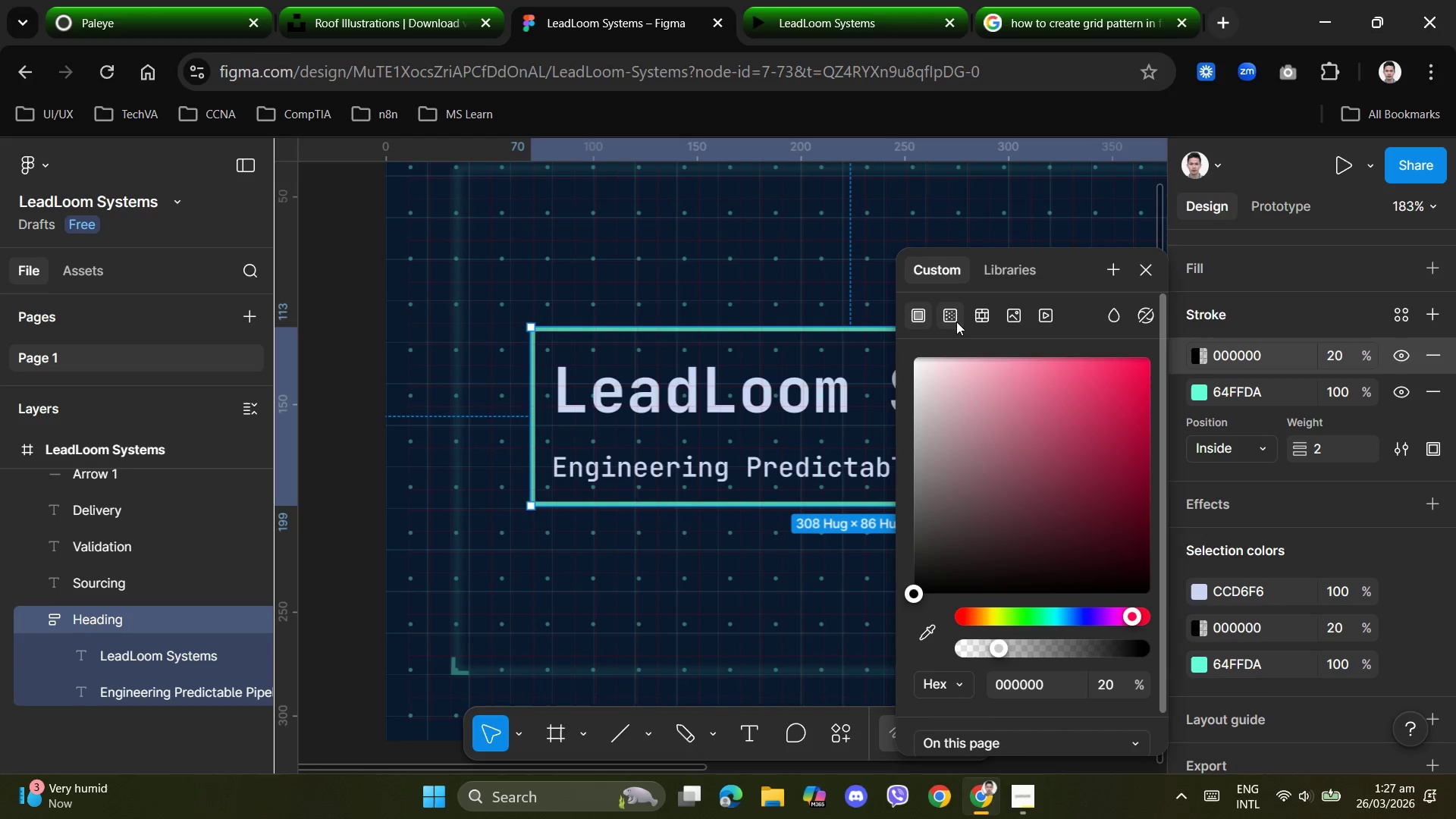 
left_click([949, 319])
 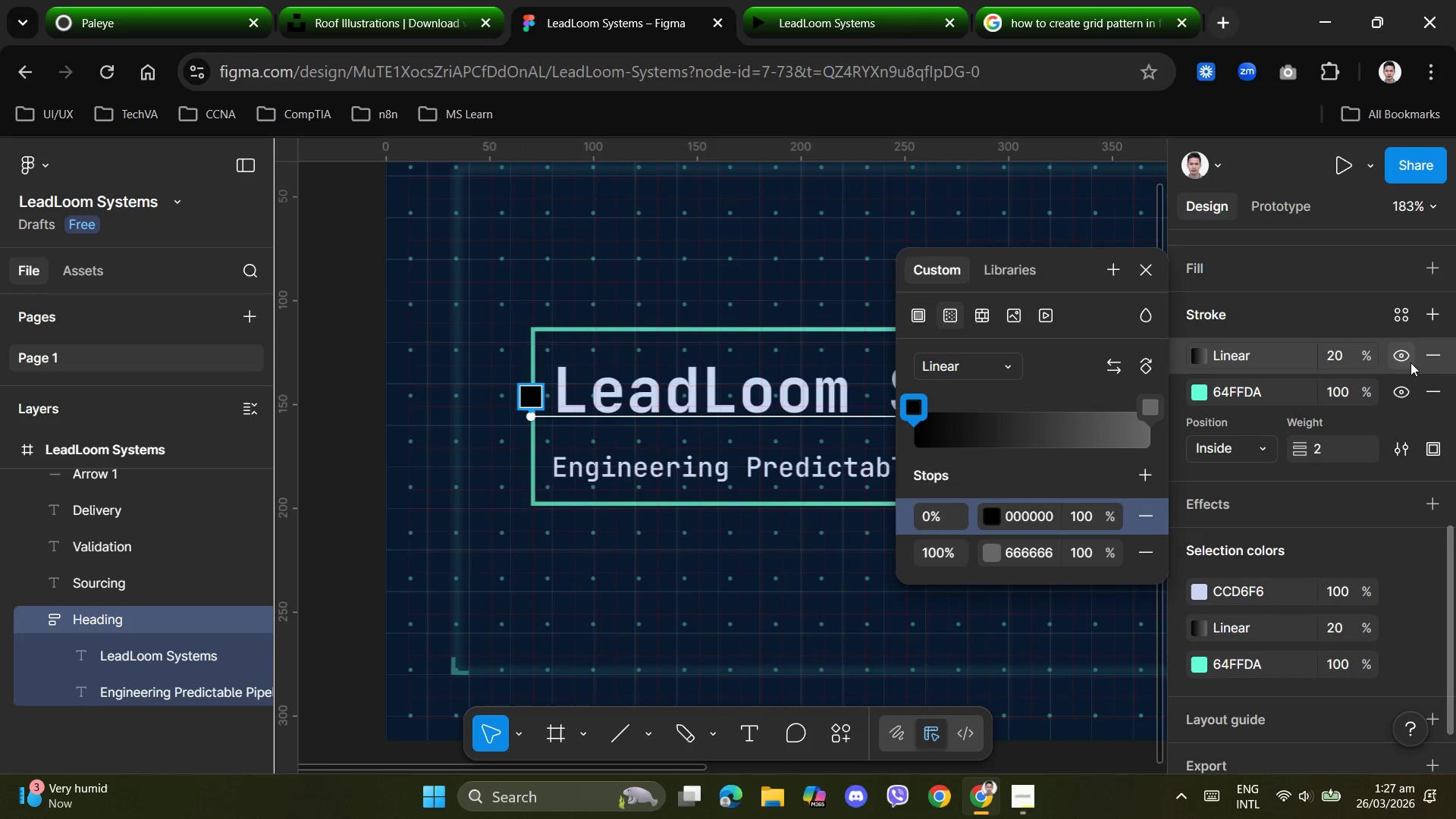 
left_click([1442, 351])
 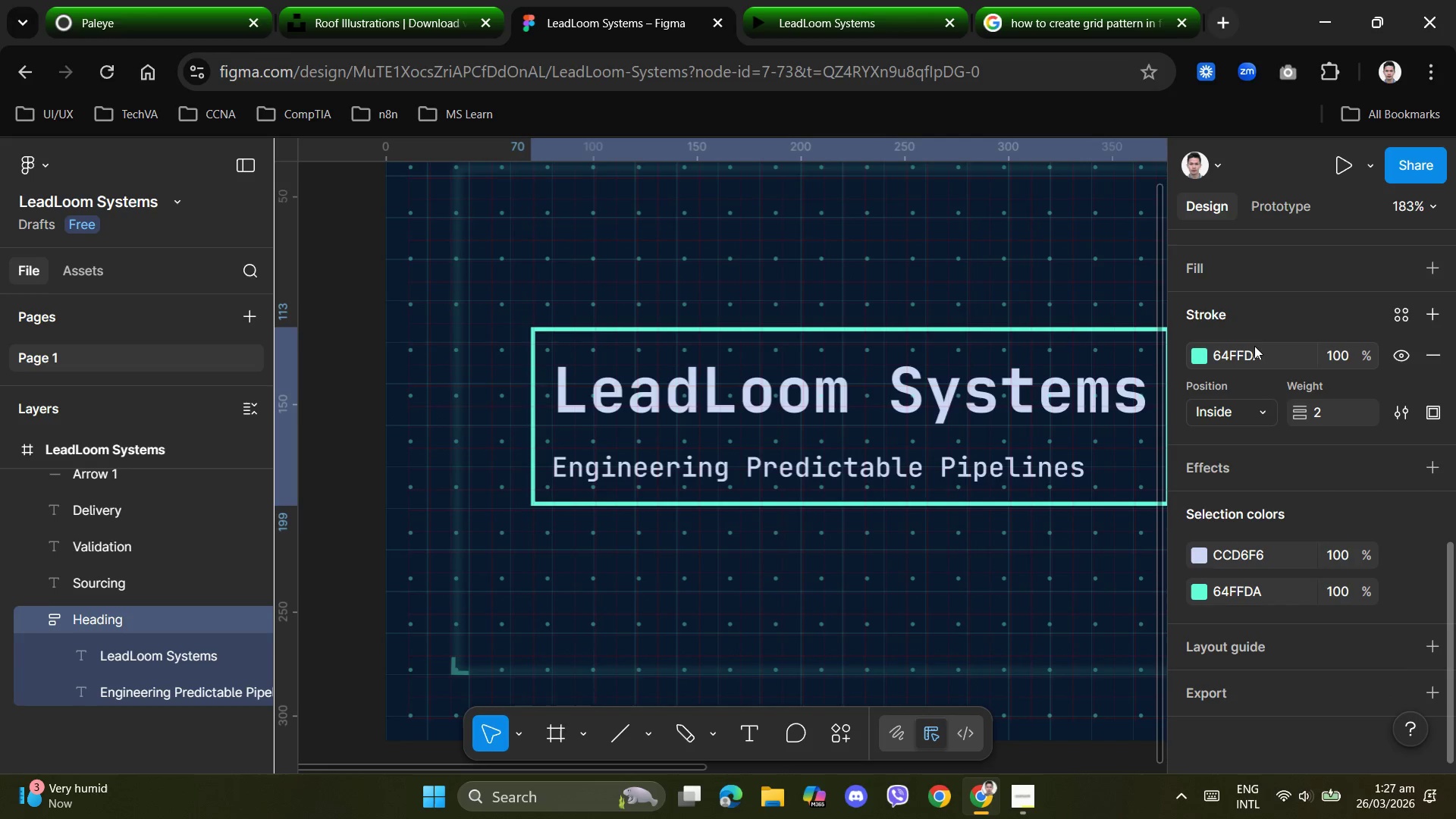 
left_click([1202, 360])
 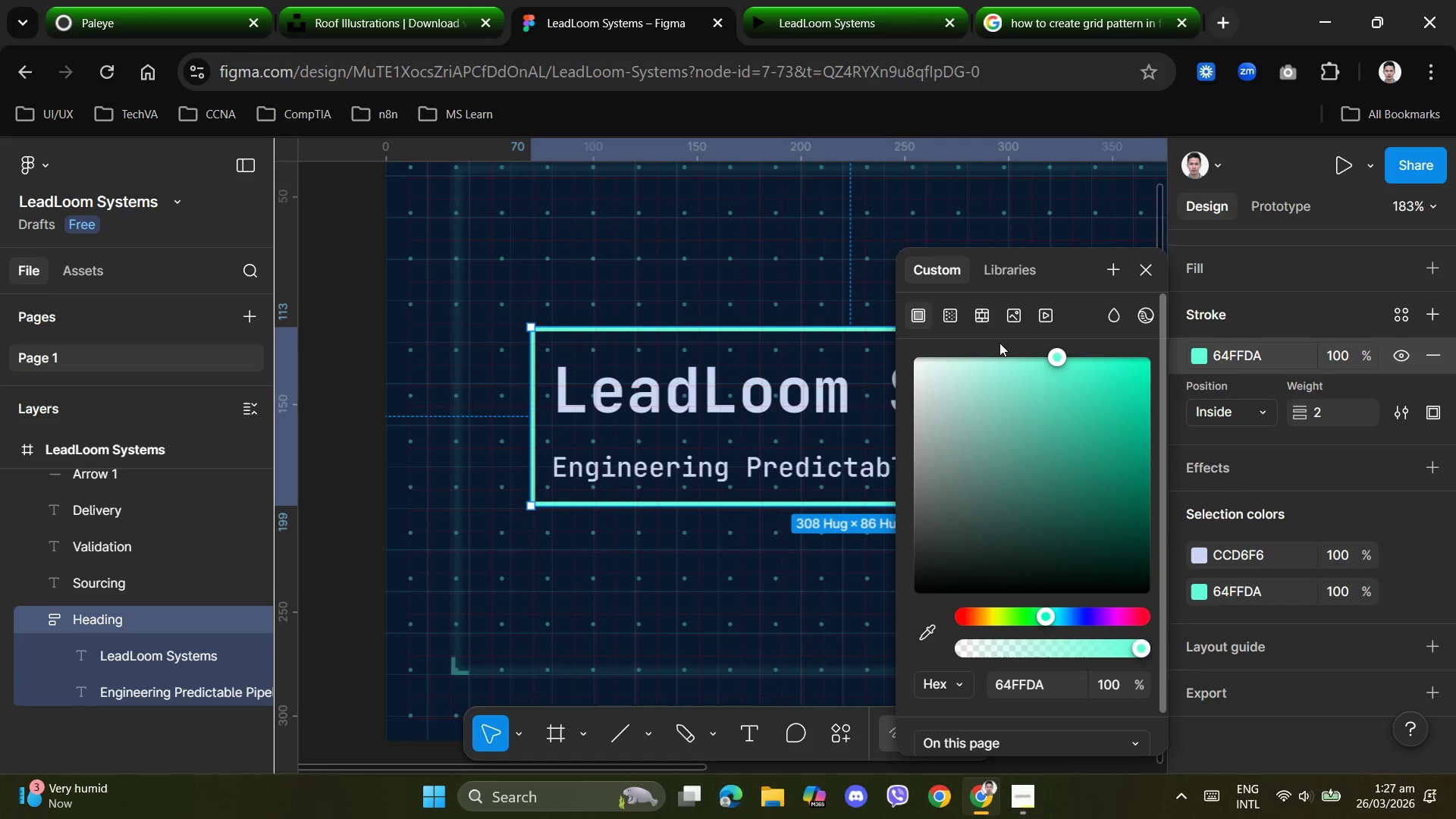 
mouse_move([984, 334])
 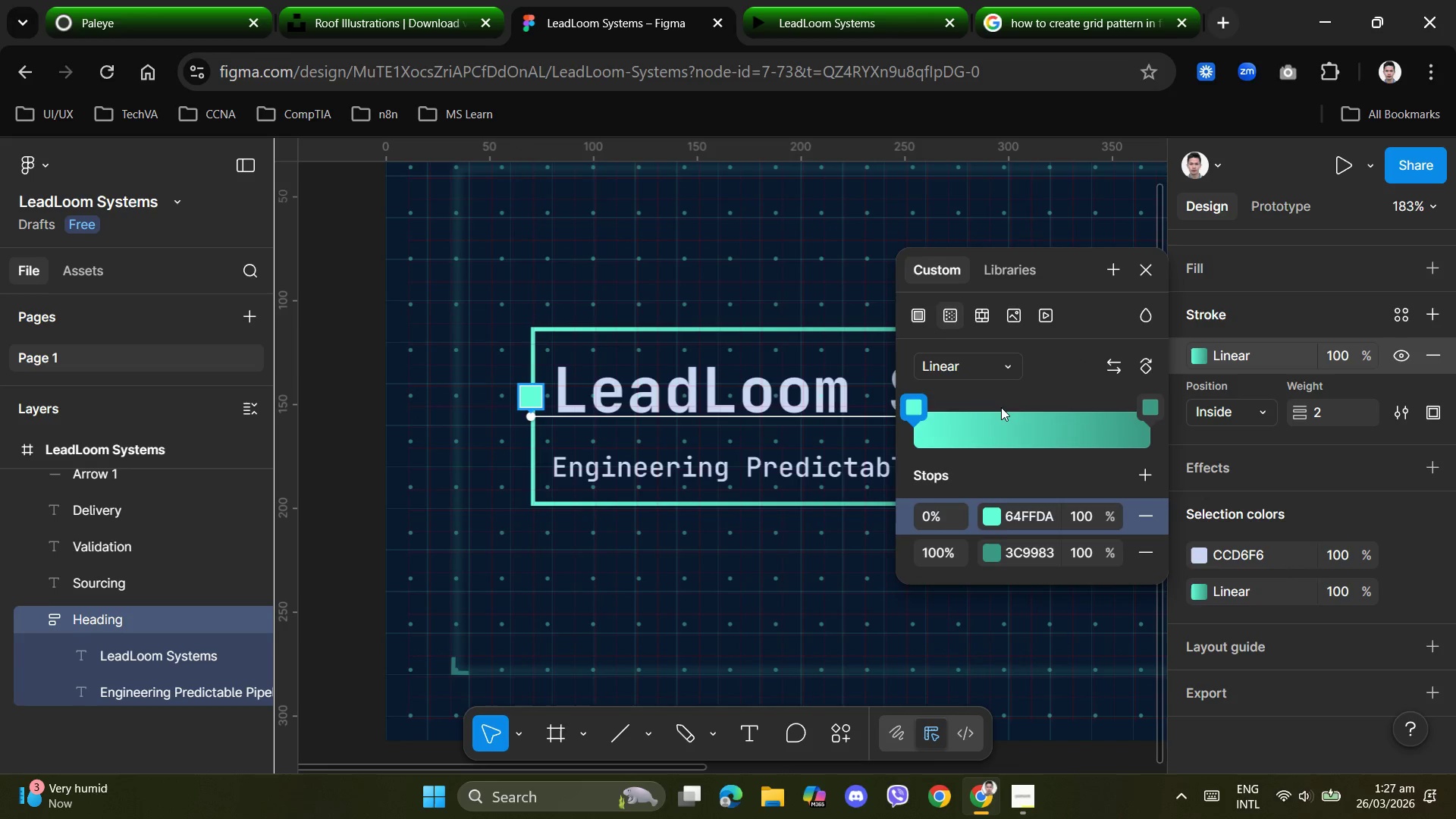 
left_click_drag(start_coordinate=[920, 409], to_coordinate=[903, 413])
 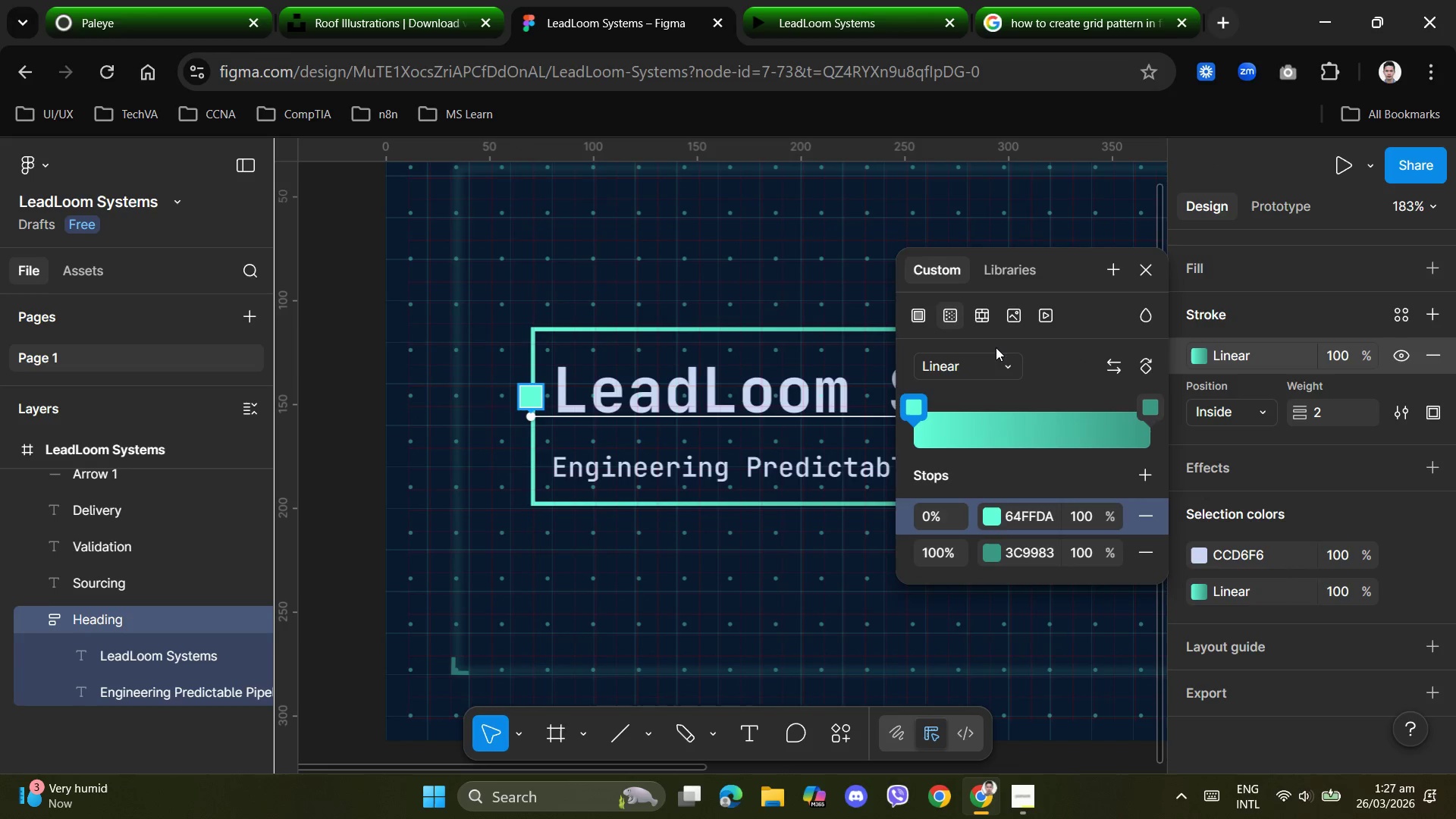 
left_click([1010, 366])
 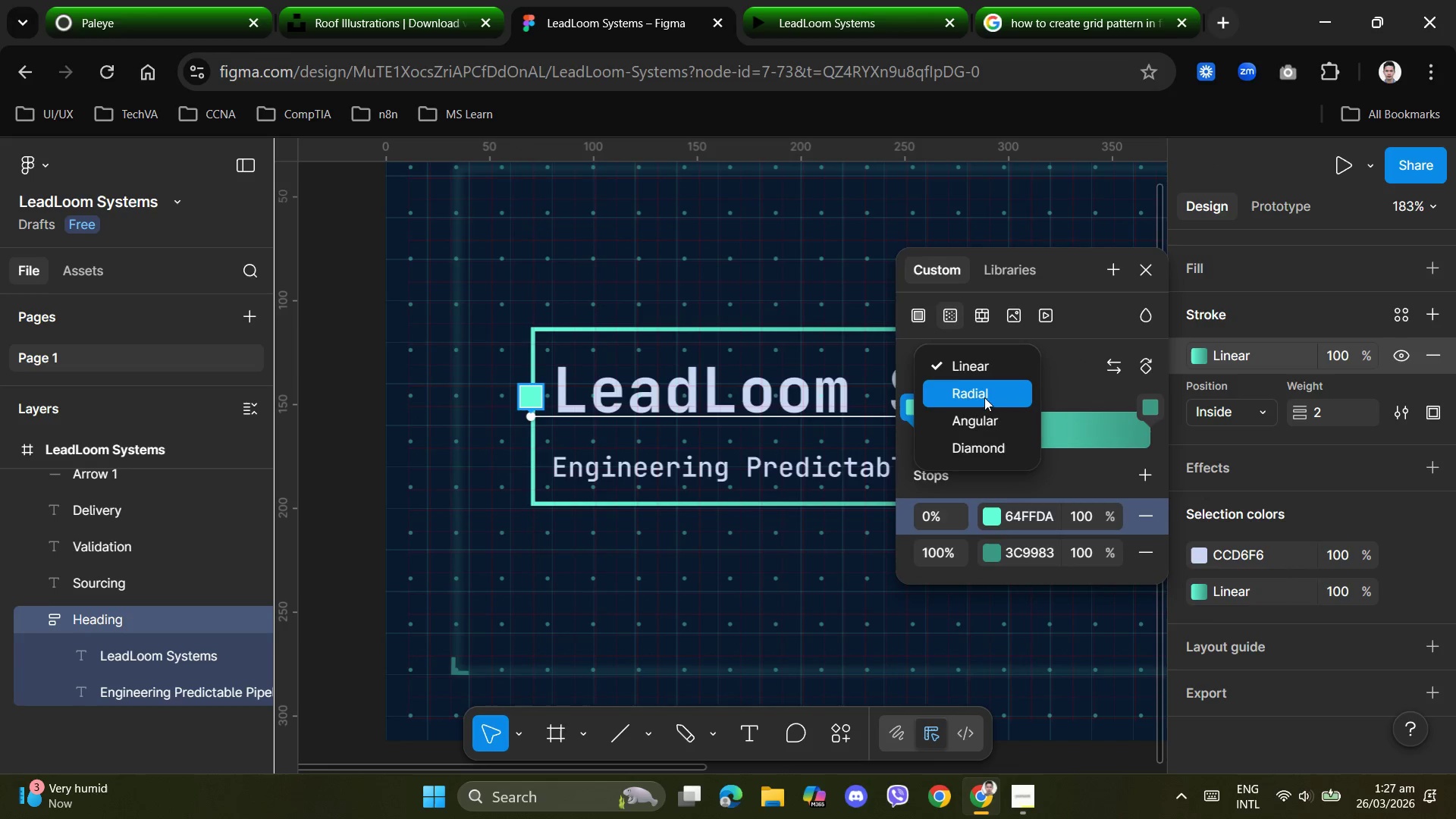 
left_click([979, 422])
 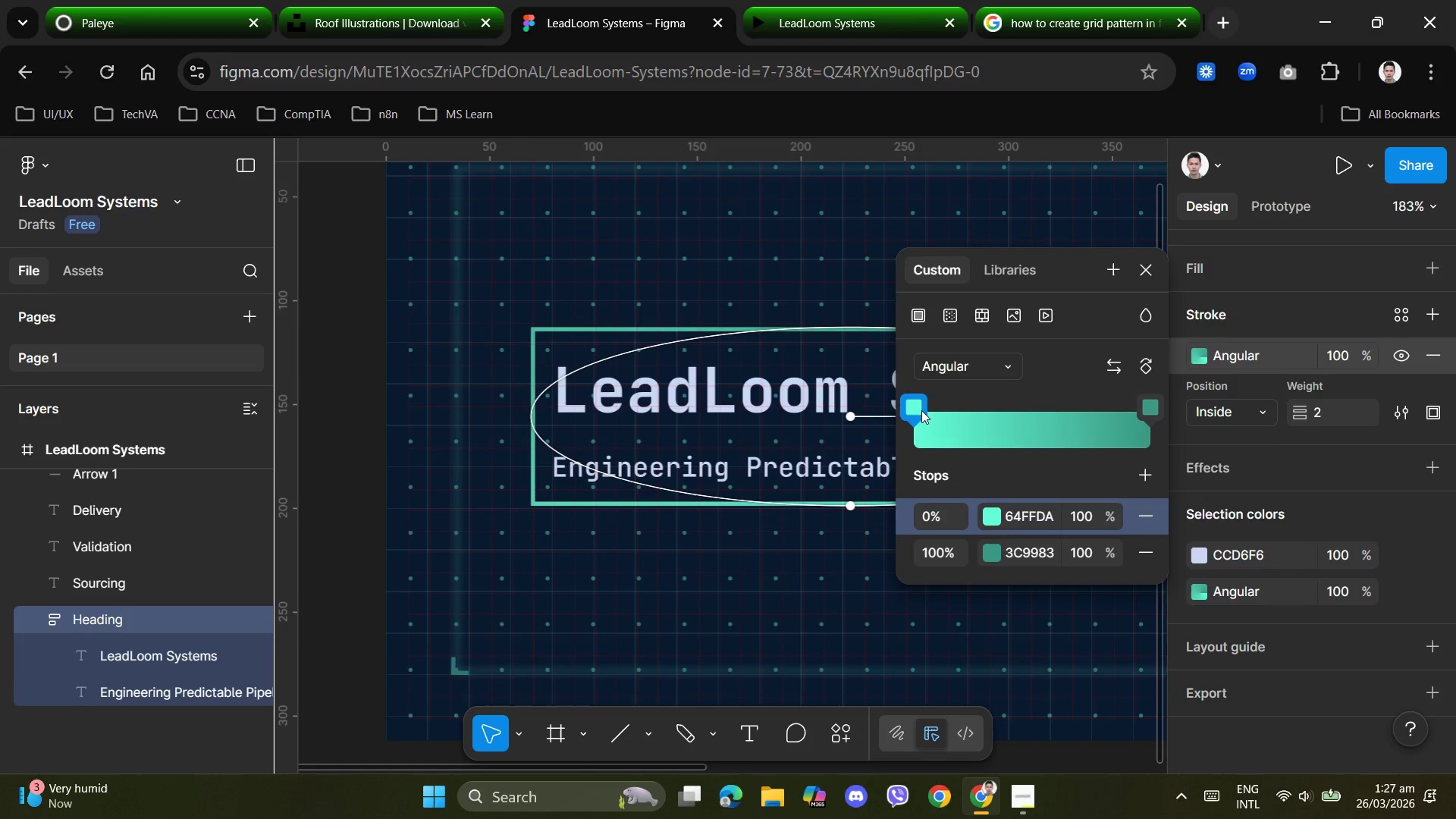 
left_click_drag(start_coordinate=[917, 408], to_coordinate=[897, 406])
 